 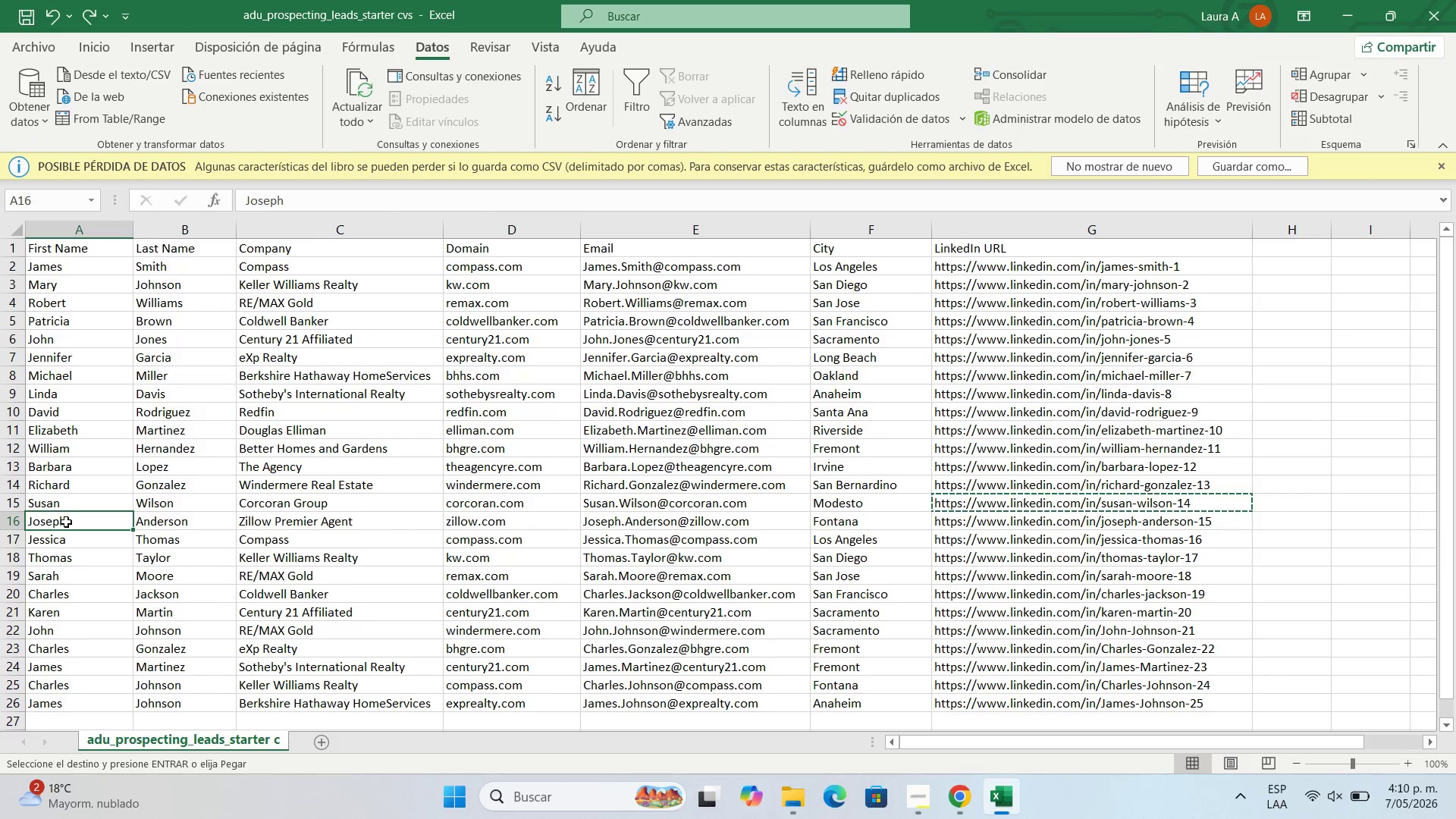 
key(Control+C)
 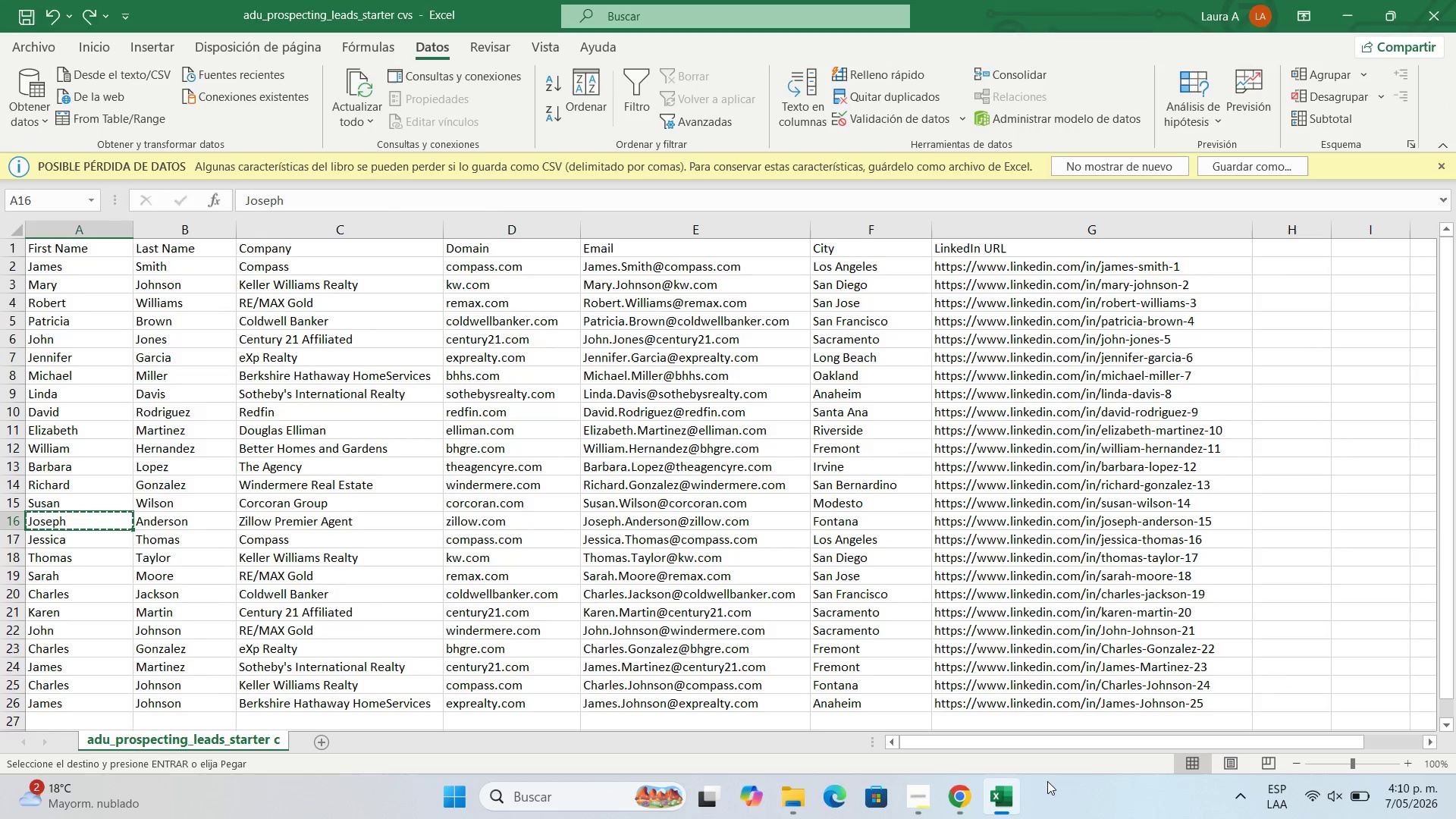 
left_click([968, 804])
 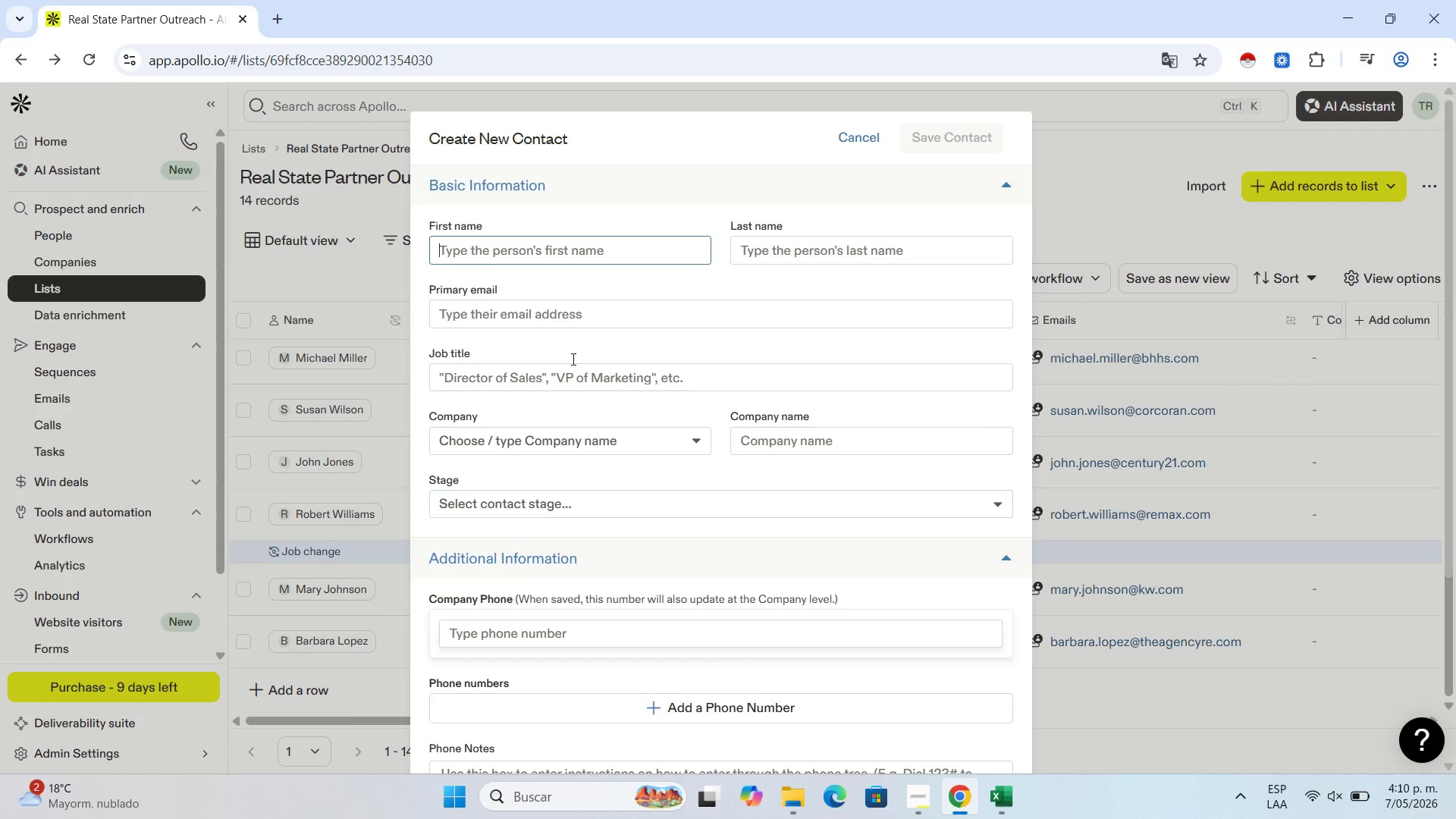 
key(Control+V)
 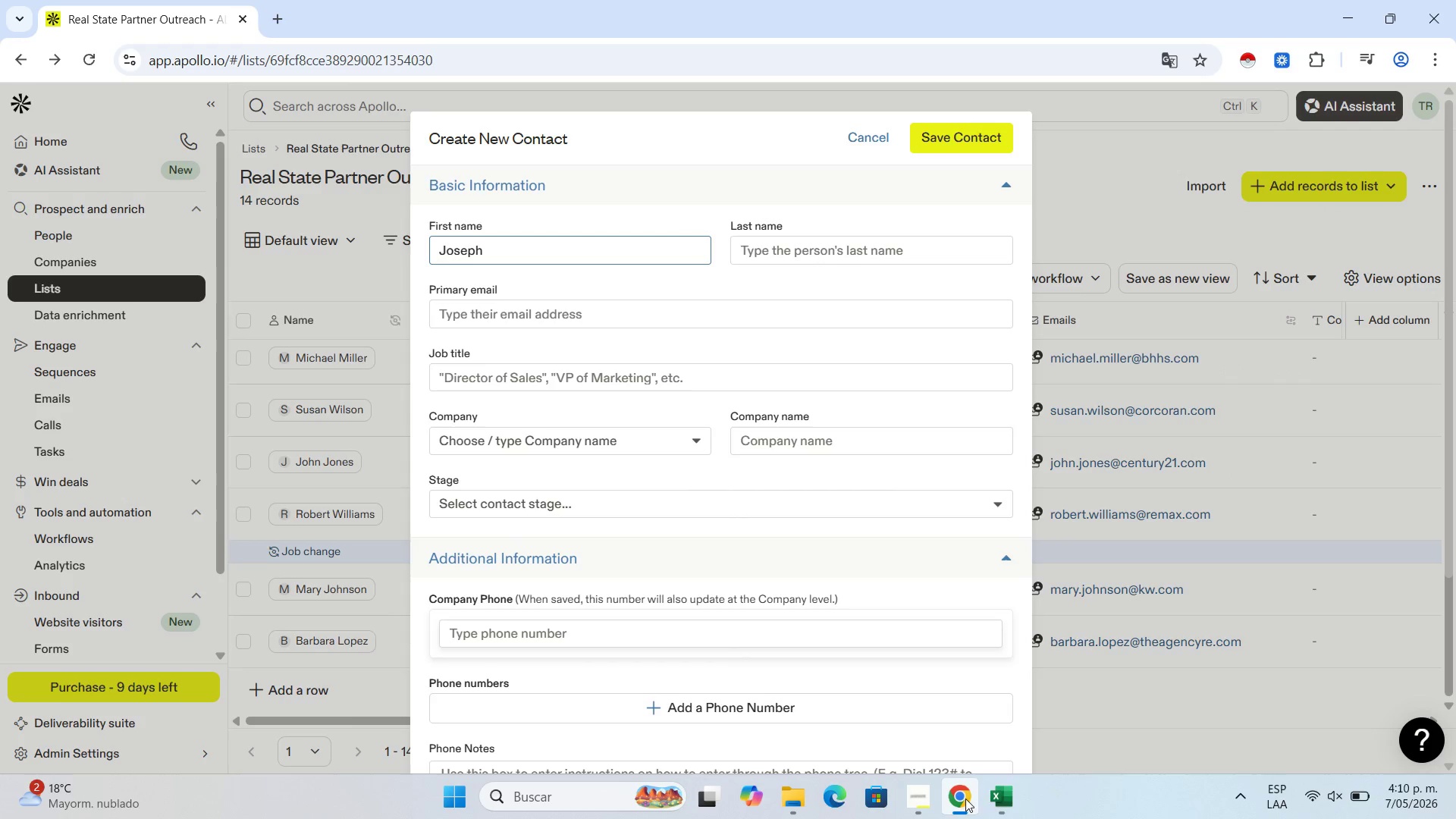 
left_click([993, 797])
 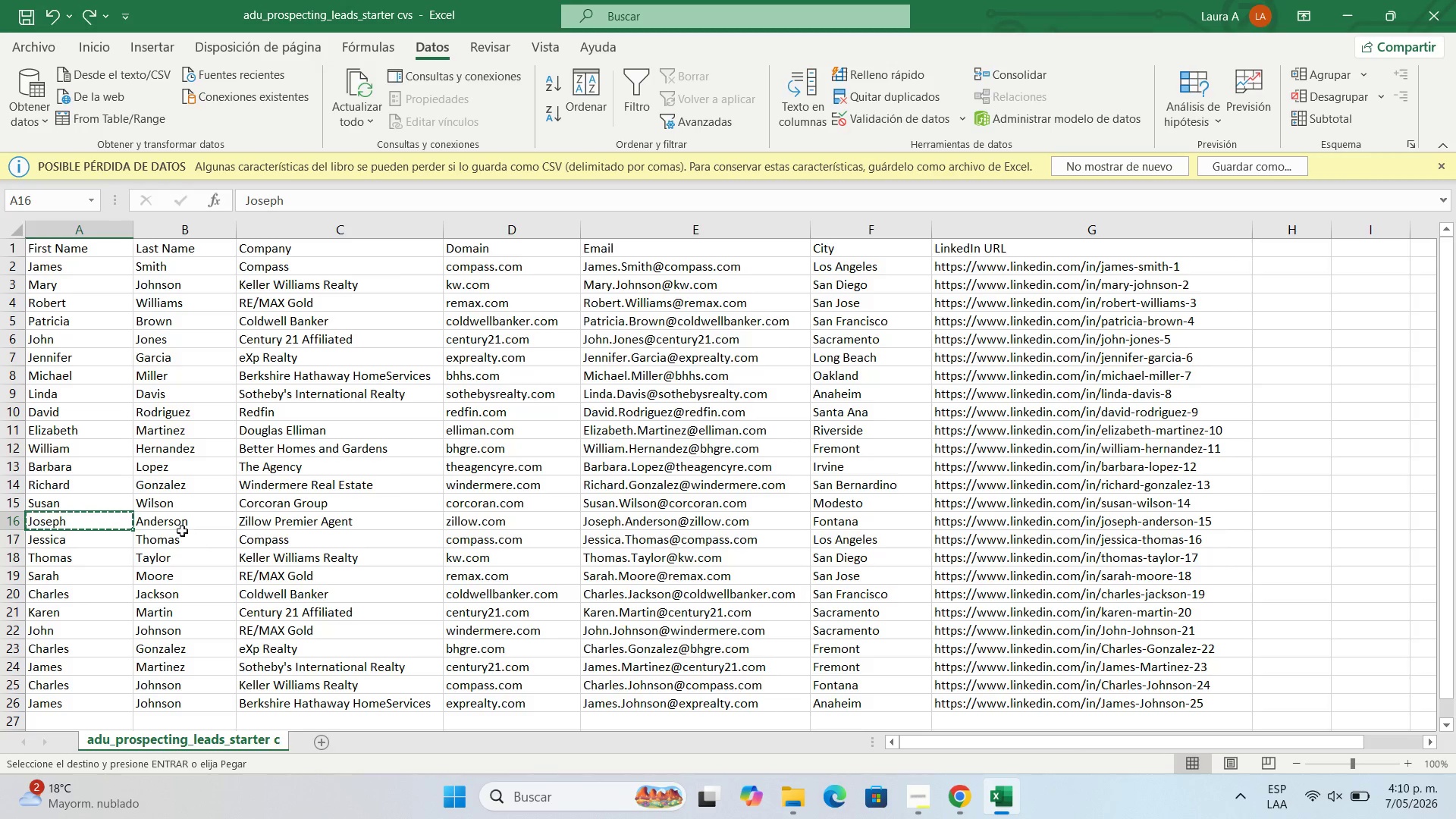 
left_click([192, 513])
 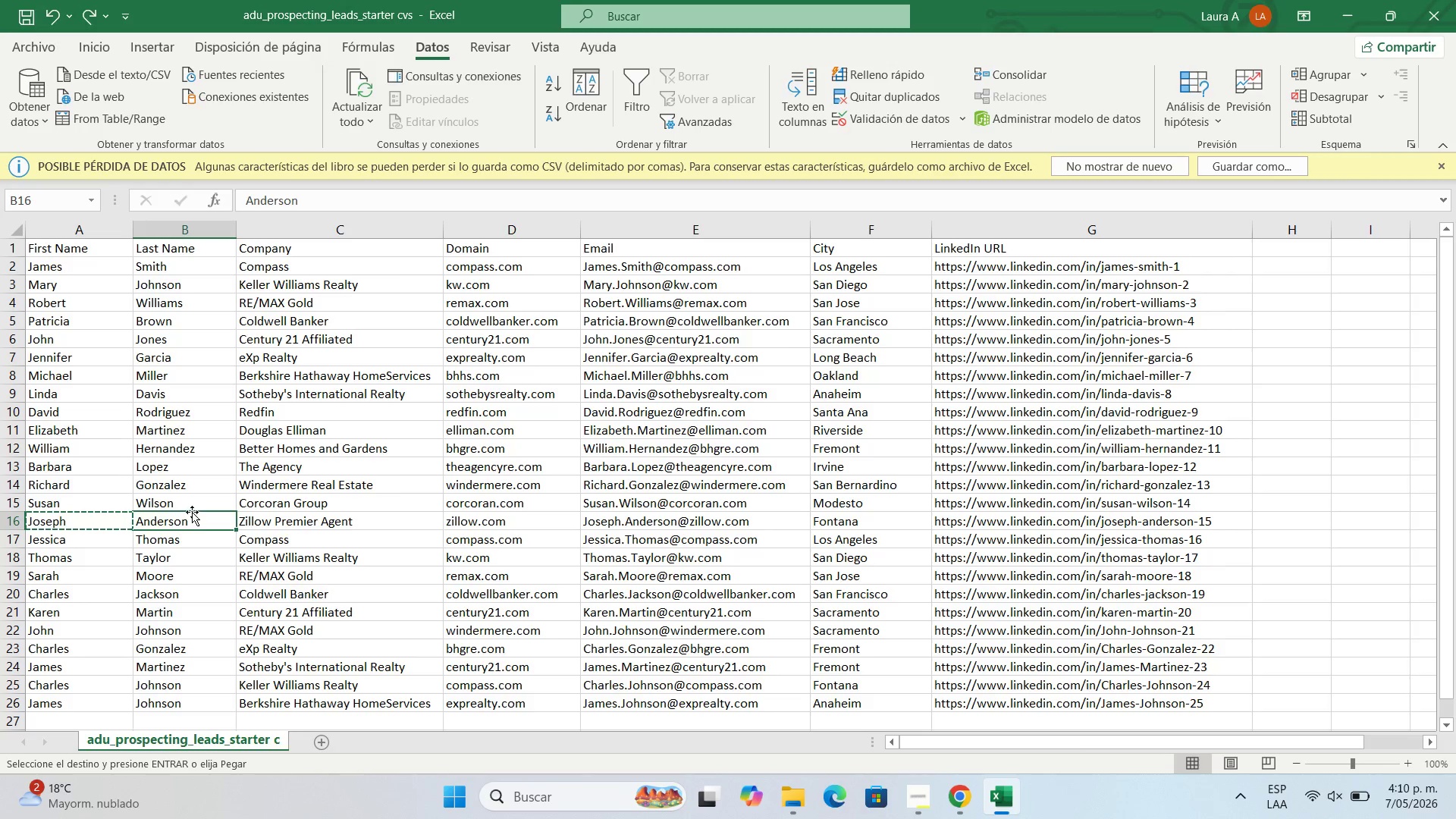 
key(Control+ControlLeft)
 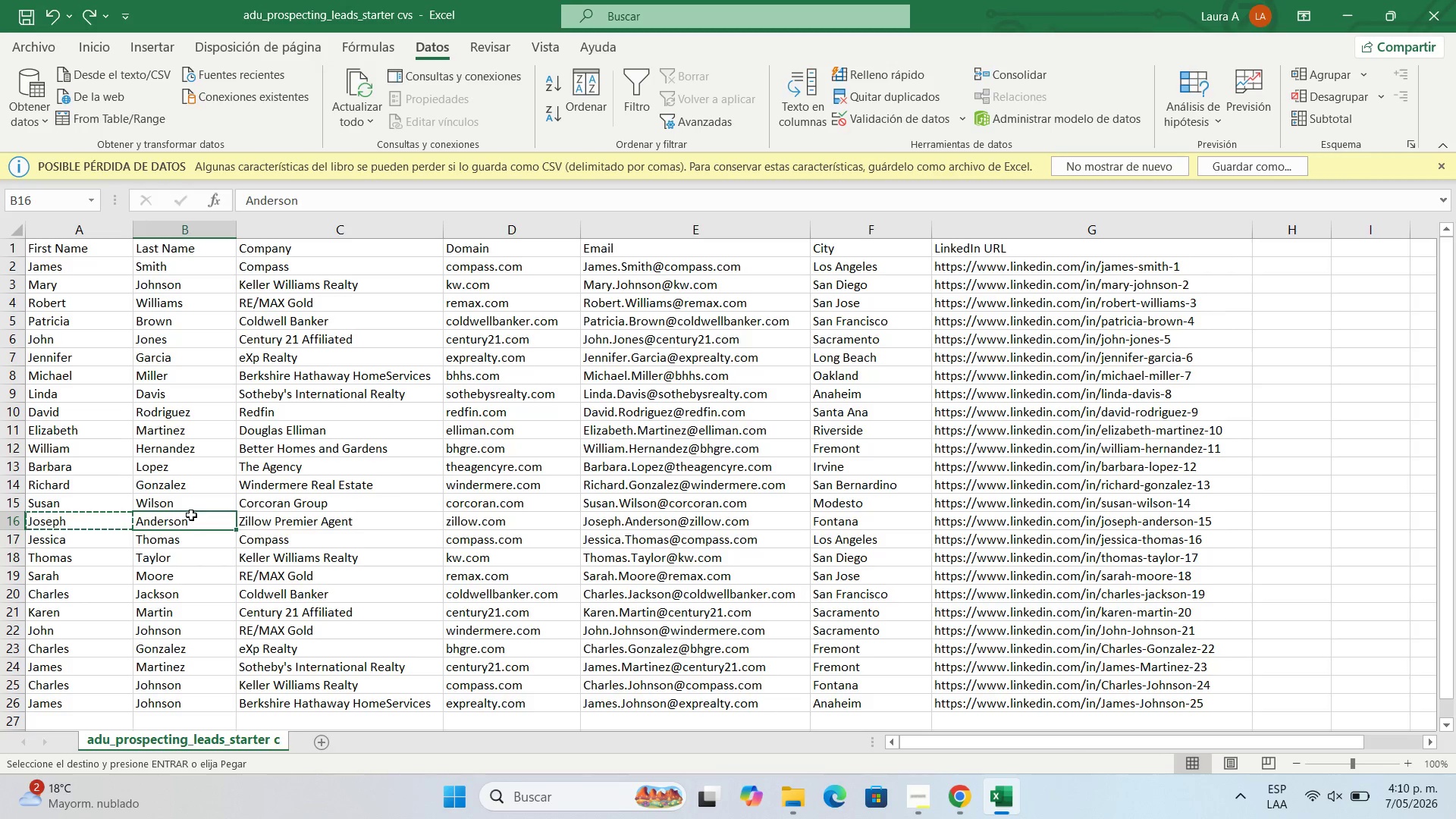 
key(Control+C)
 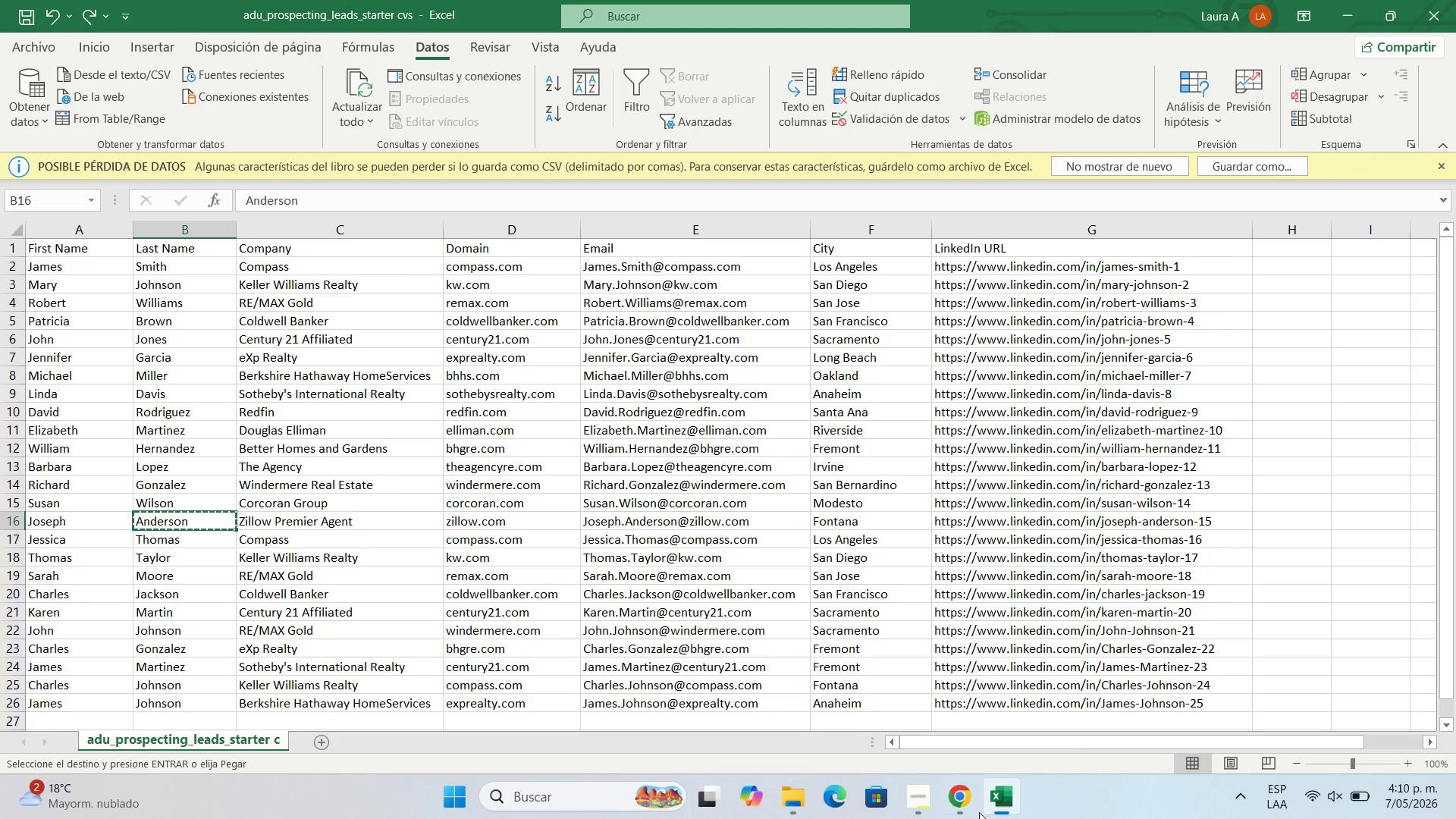 
left_click([964, 804])
 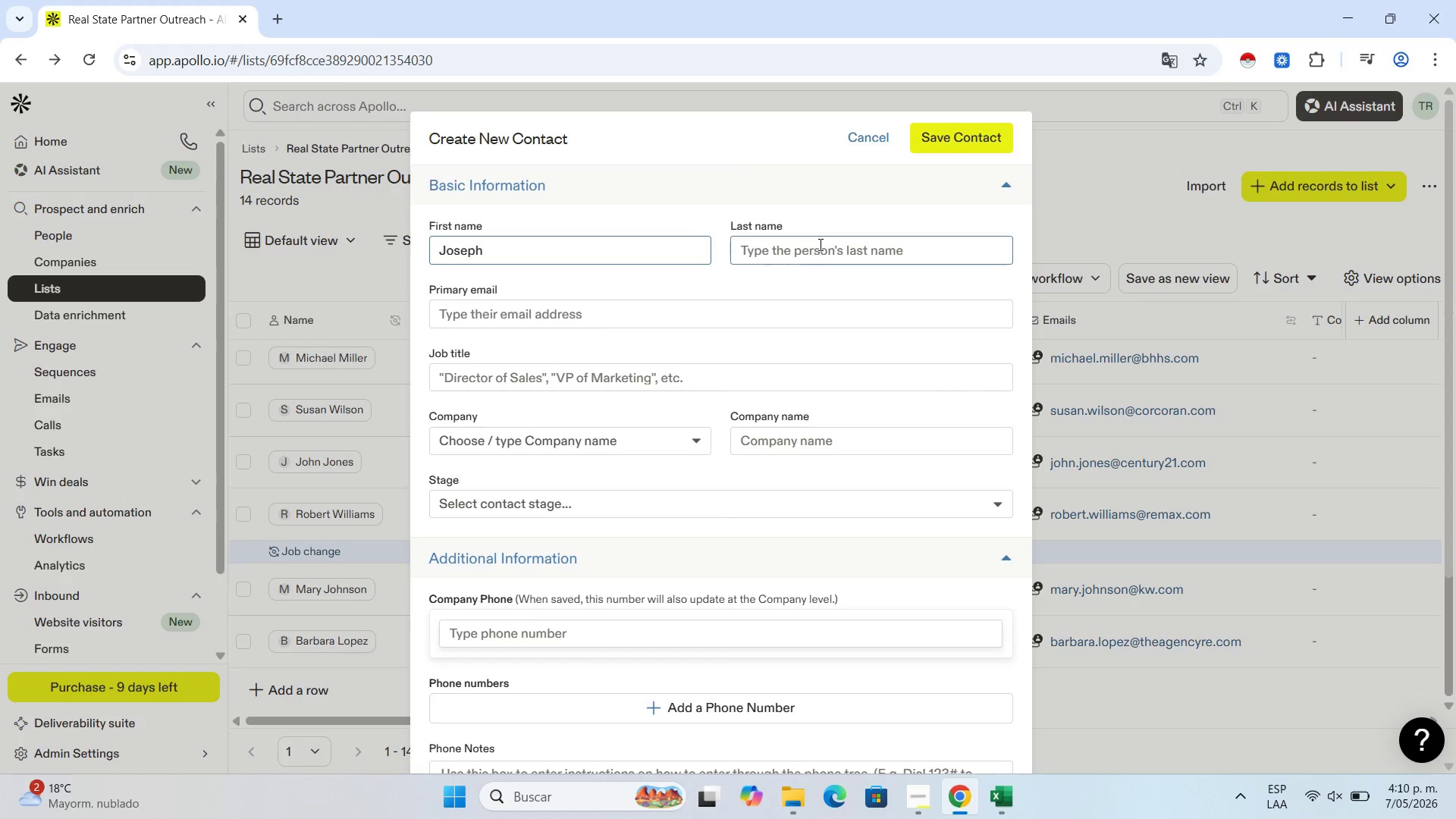 
left_click([817, 249])
 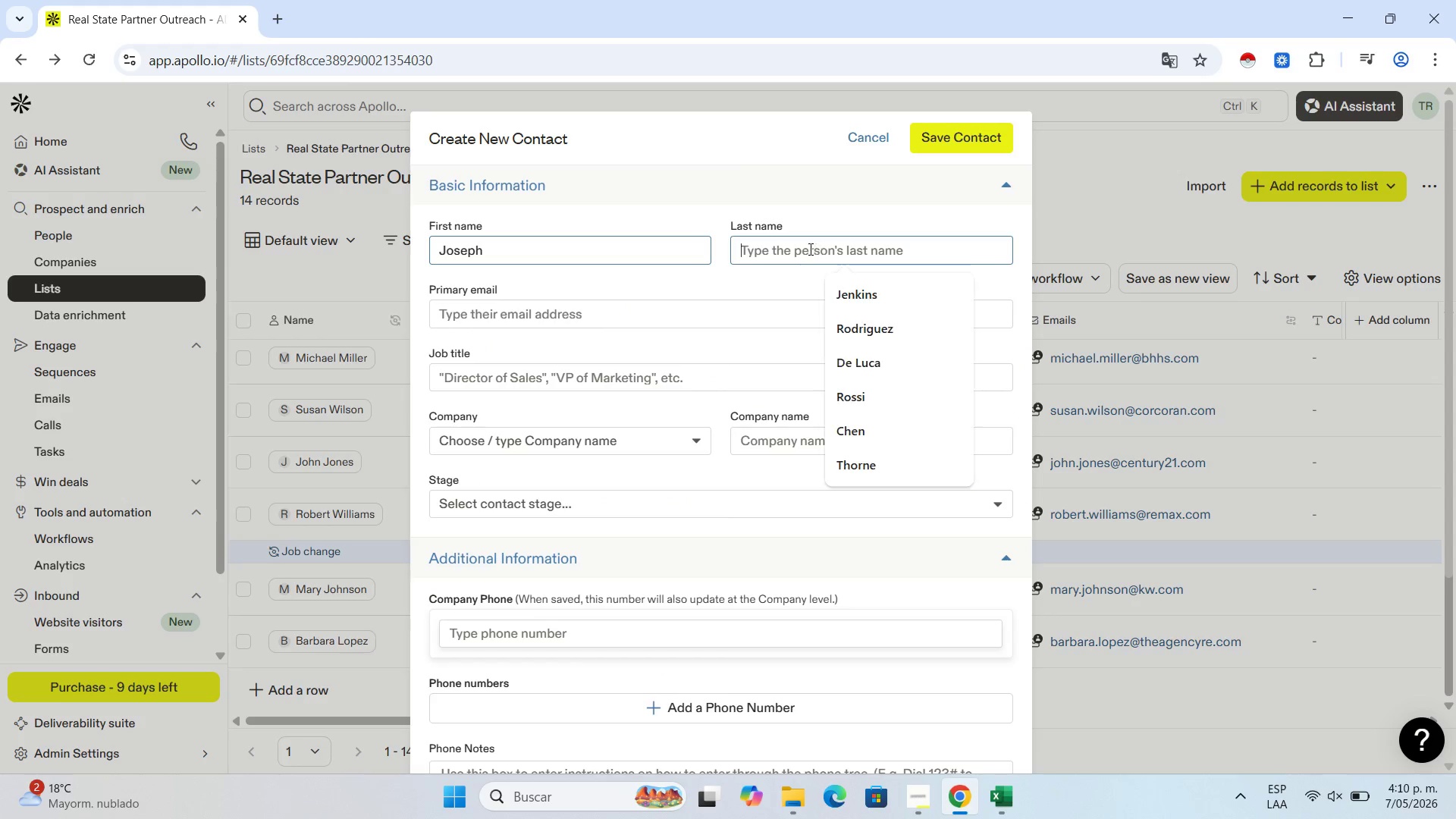 
key(Control+V)
 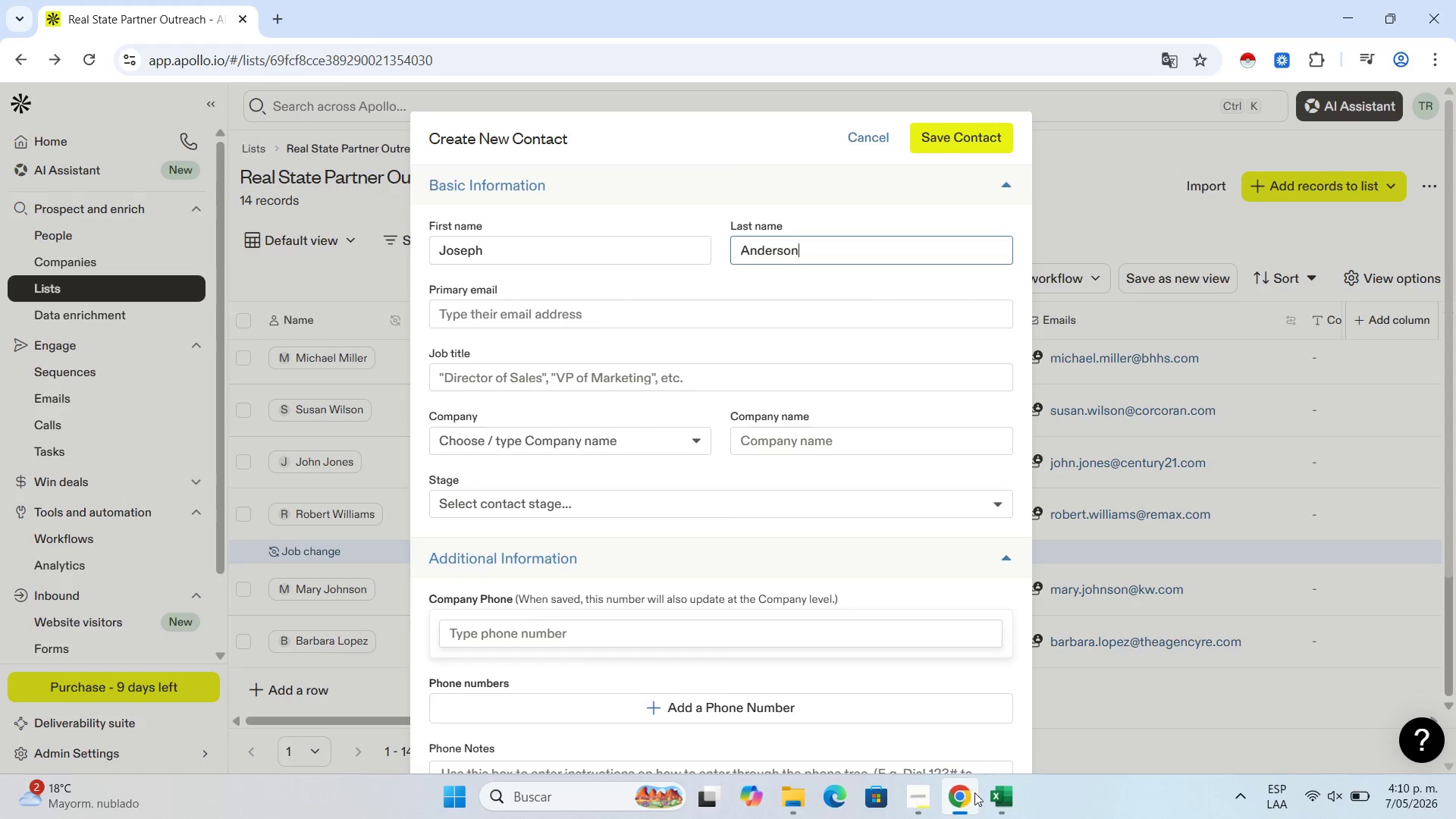 
left_click([996, 788])
 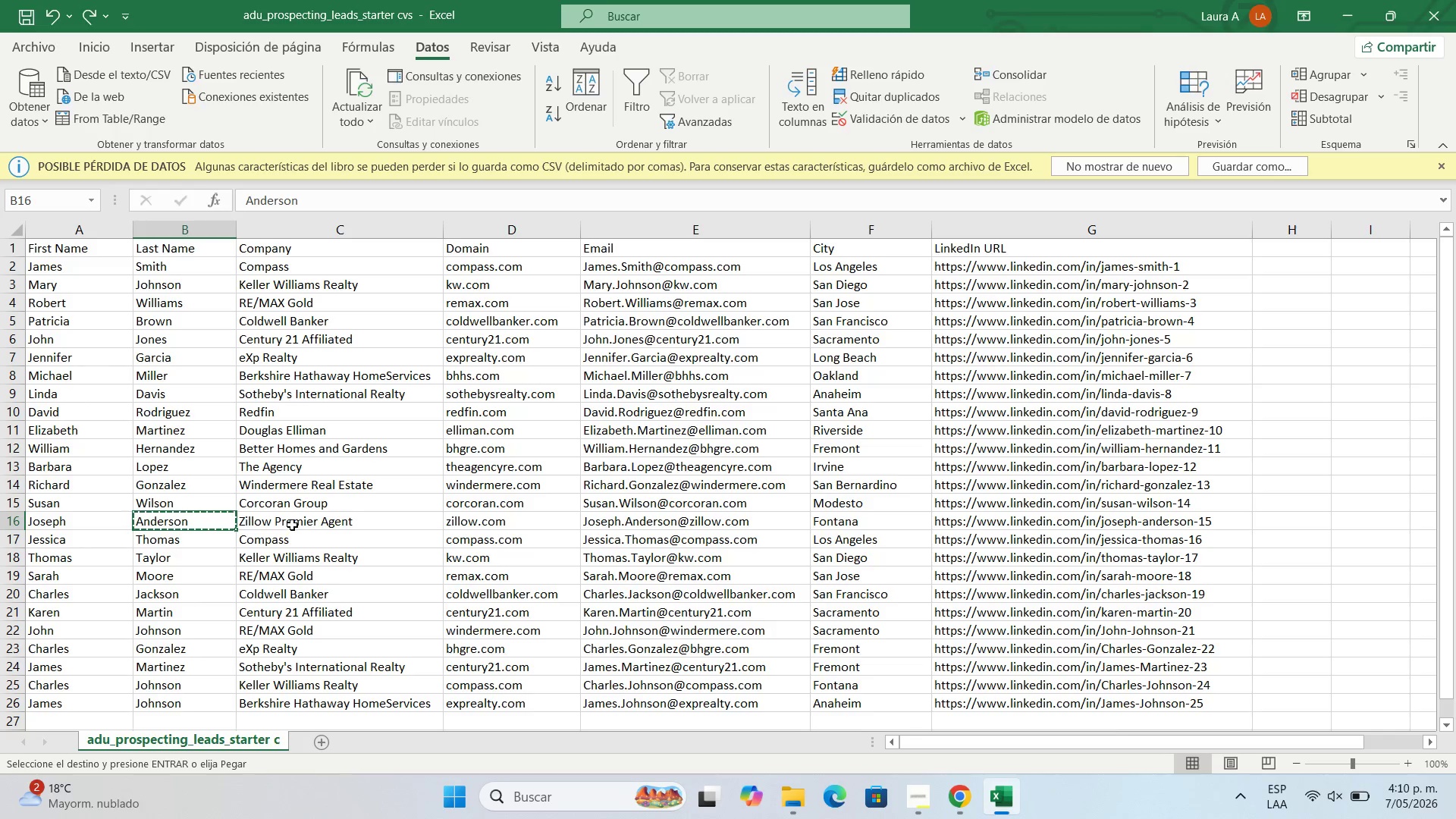 
left_click([300, 520])
 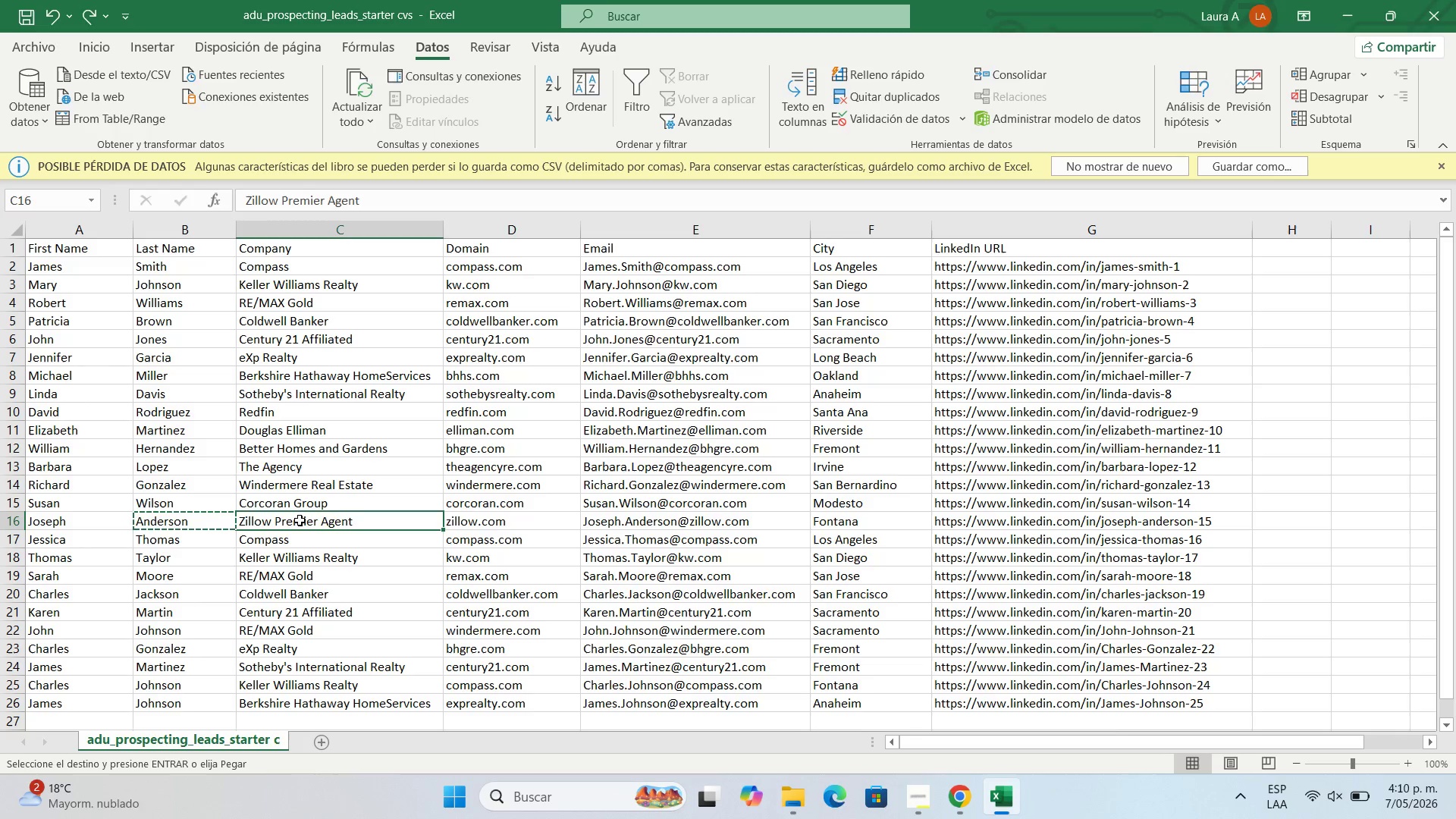 
key(Control+C)
 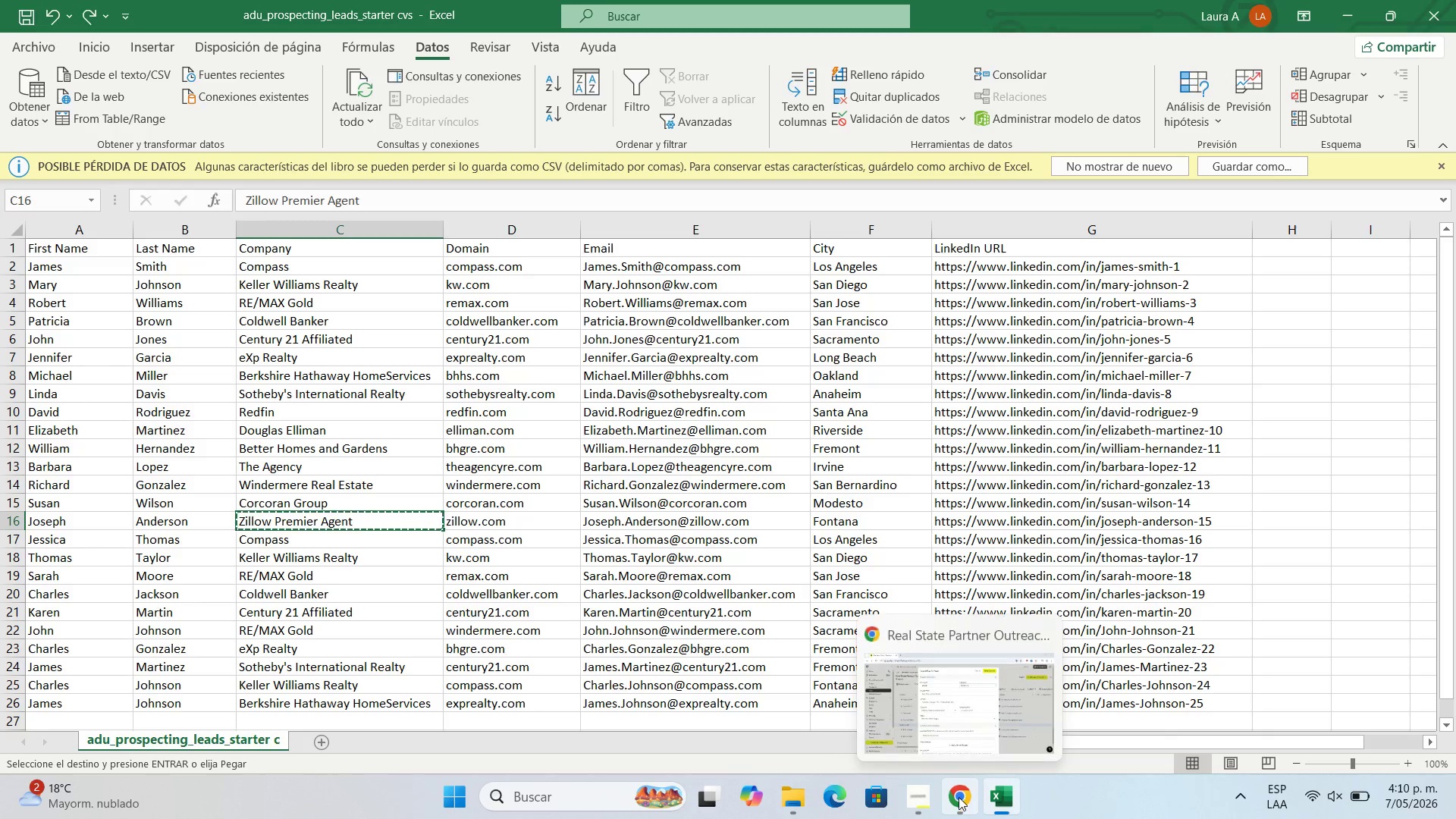 
left_click([963, 797])
 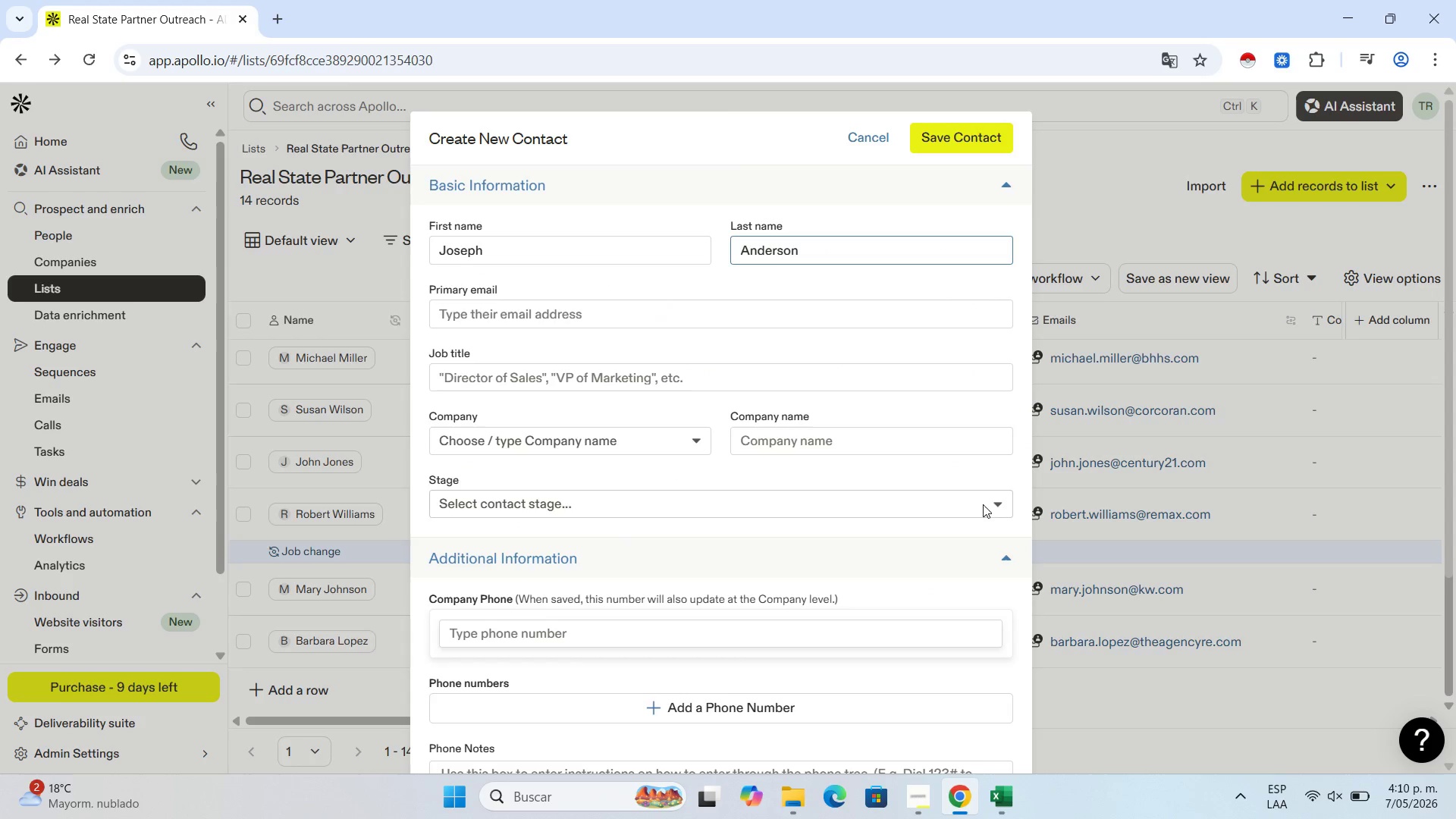 
left_click([863, 436])
 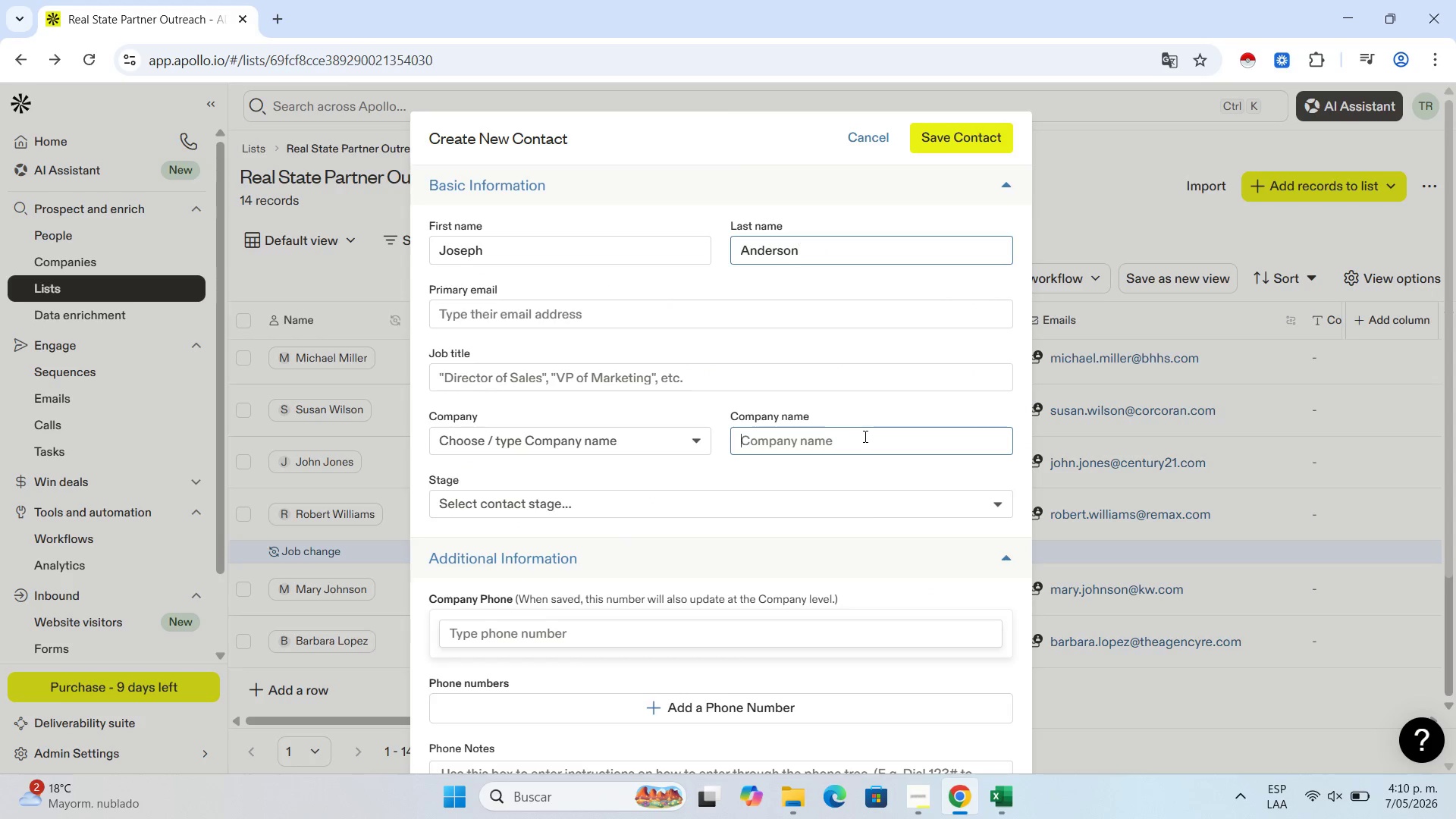 
key(Control+V)
 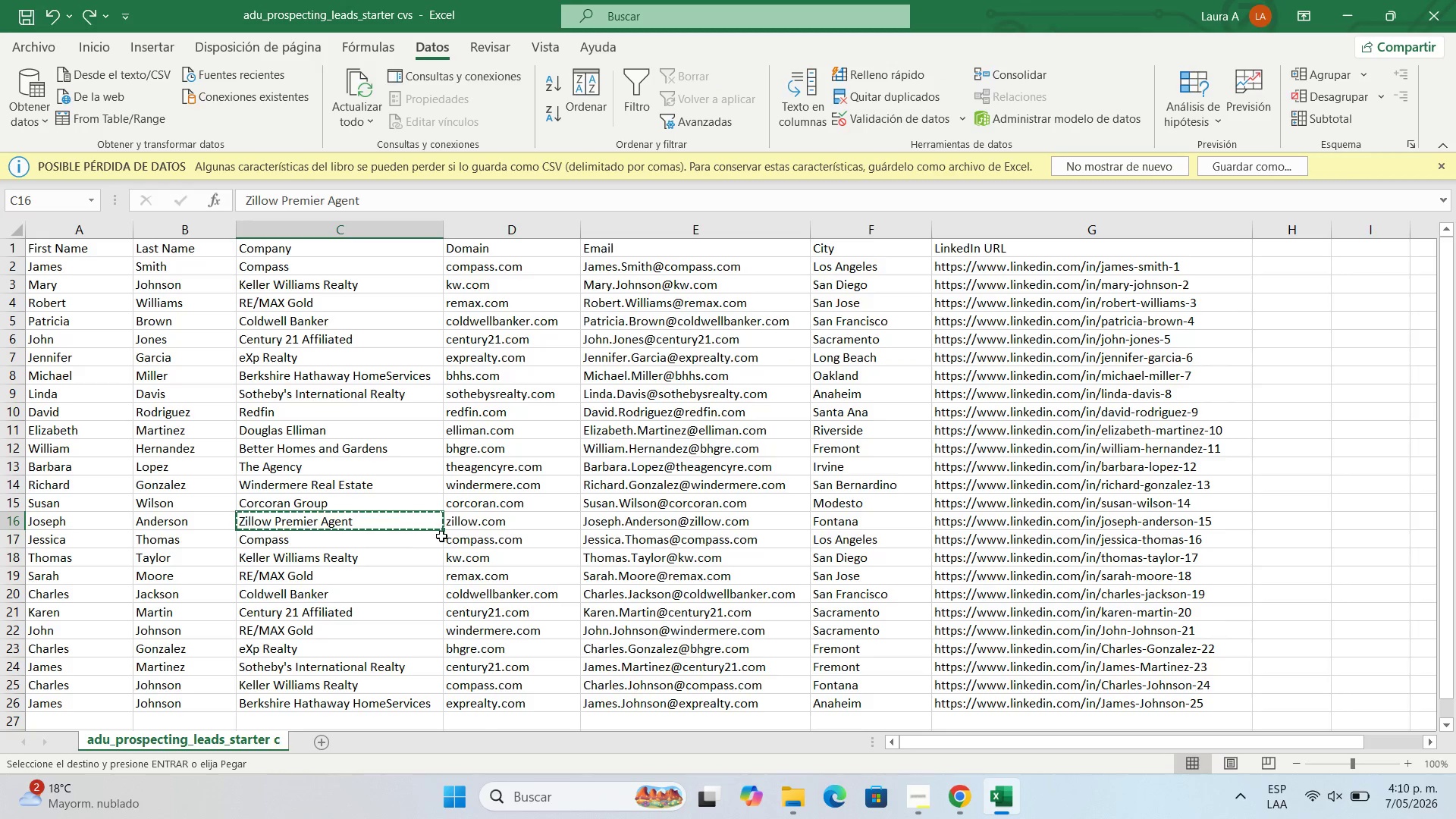 
left_click([633, 524])
 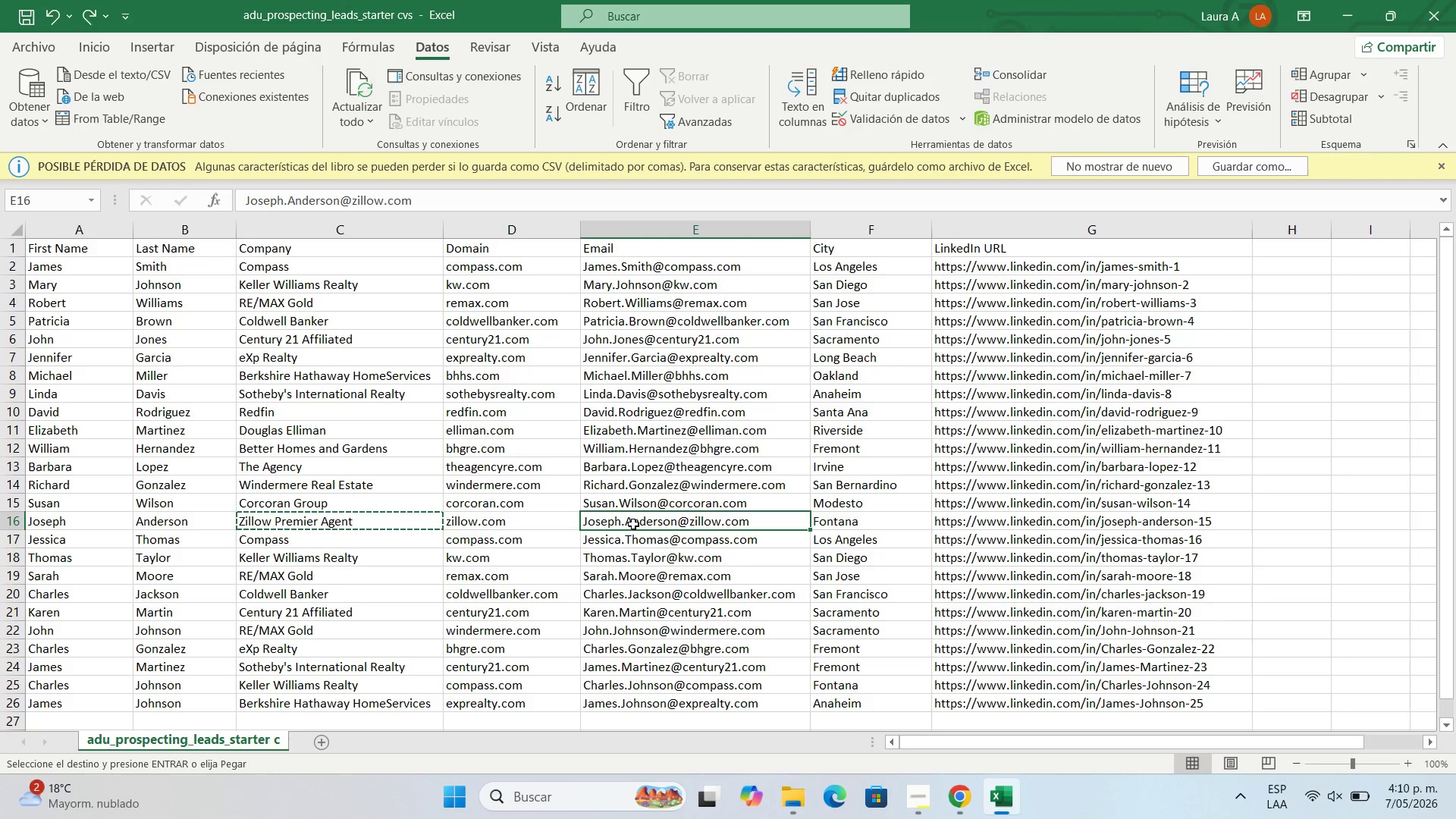 
key(Control+C)
 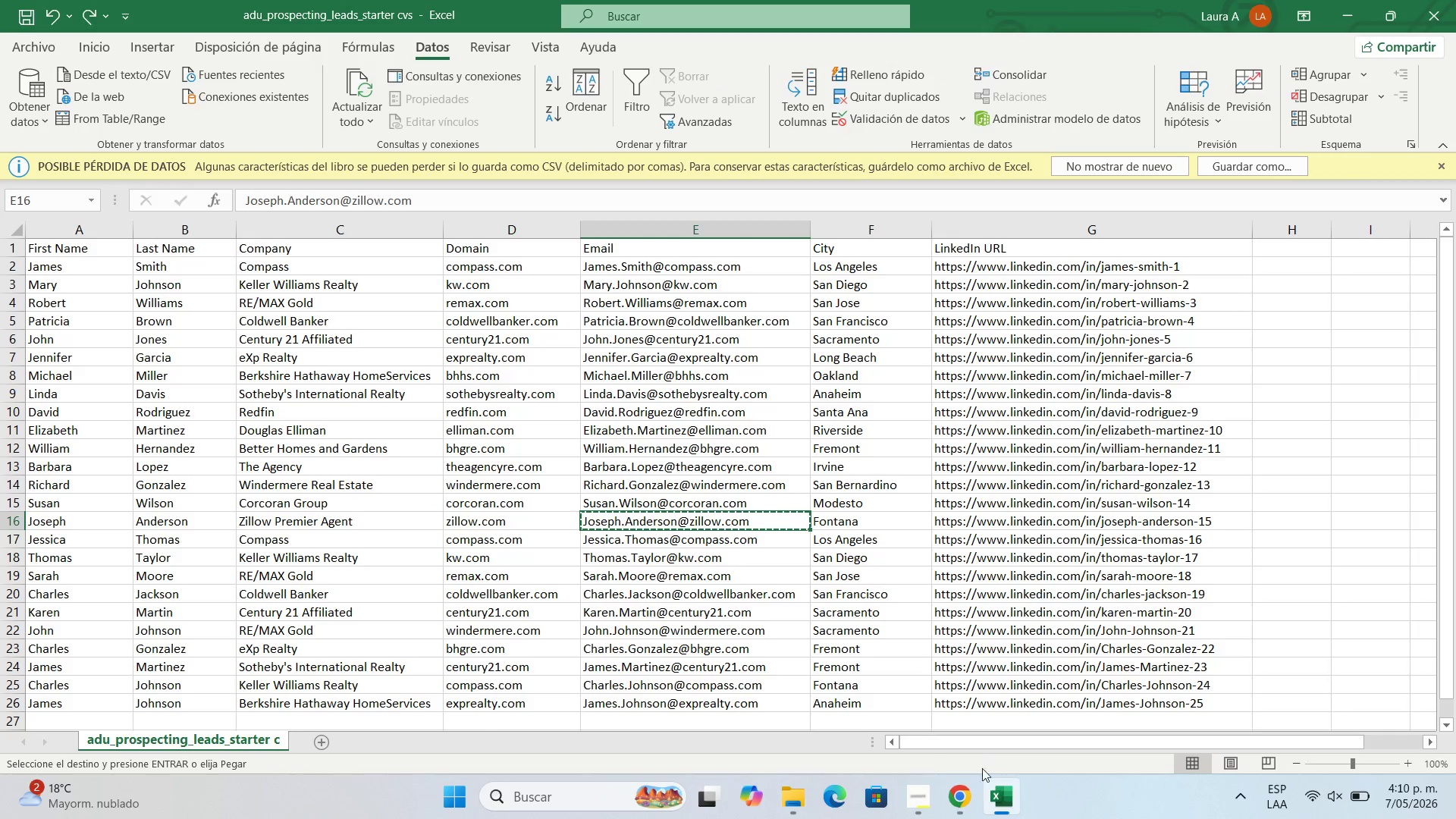 
left_click([956, 797])
 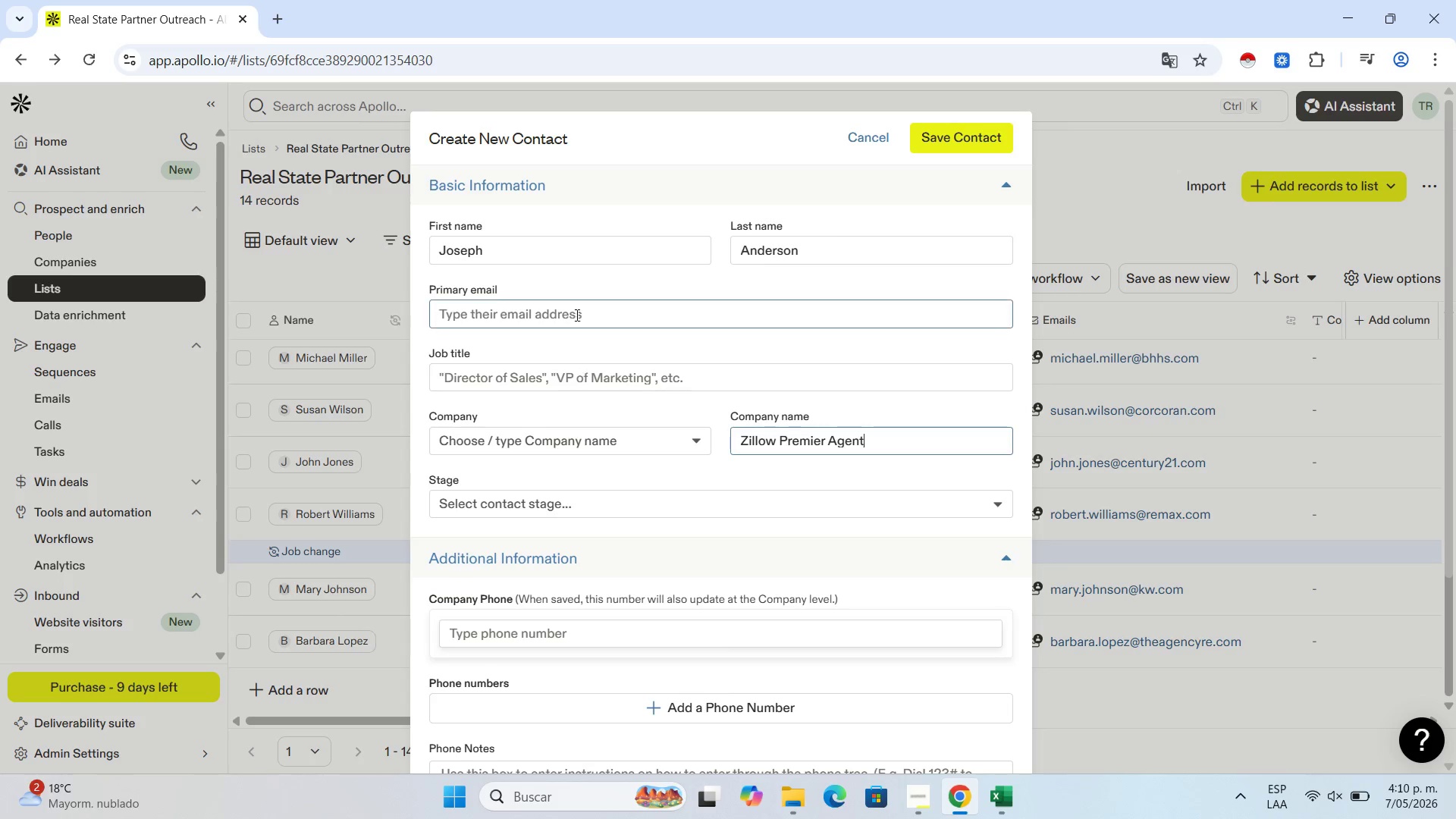 
left_click([576, 315])
 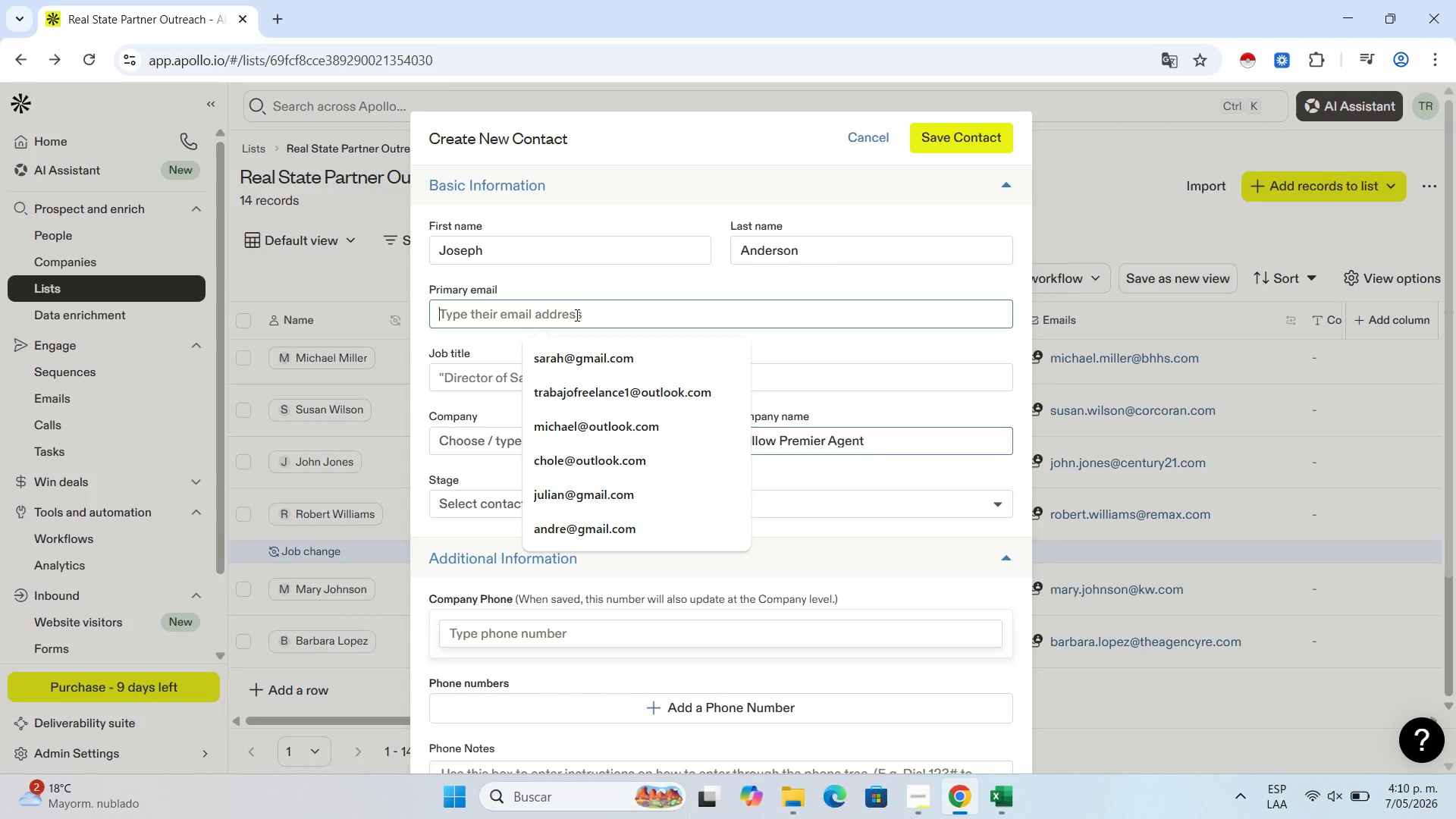 
key(Control+V)
 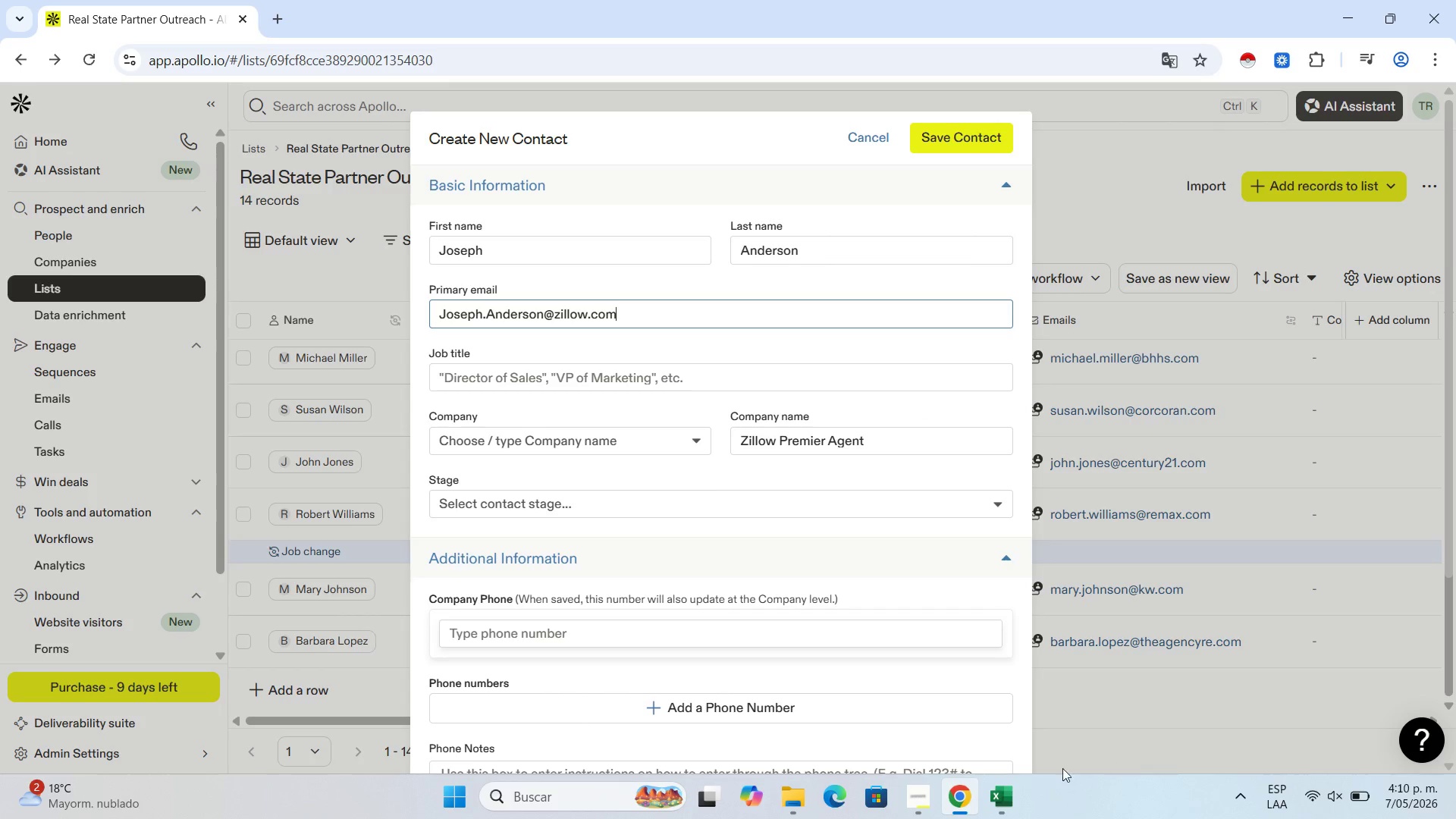 
left_click([1009, 801])
 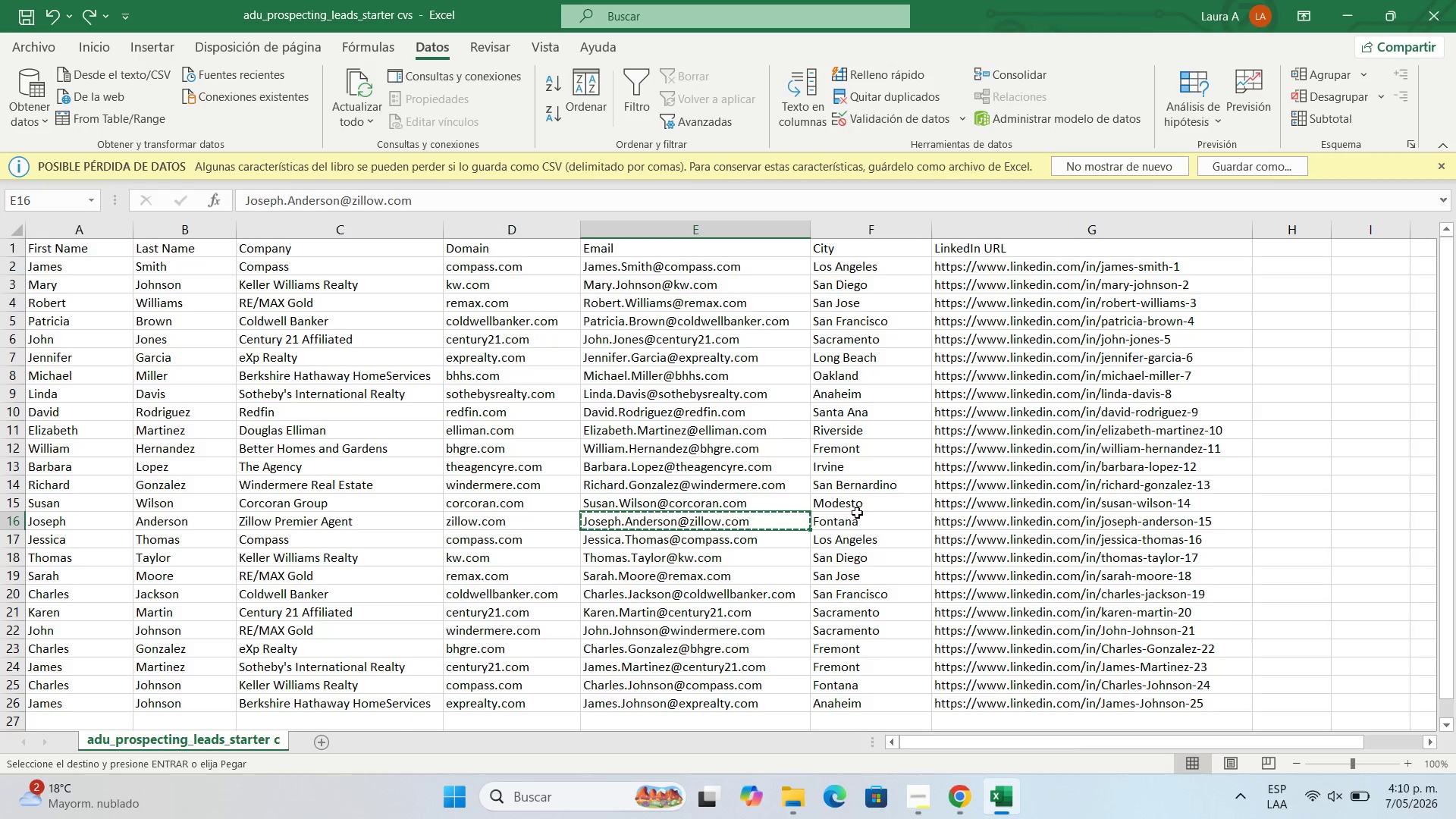 
left_click([855, 522])
 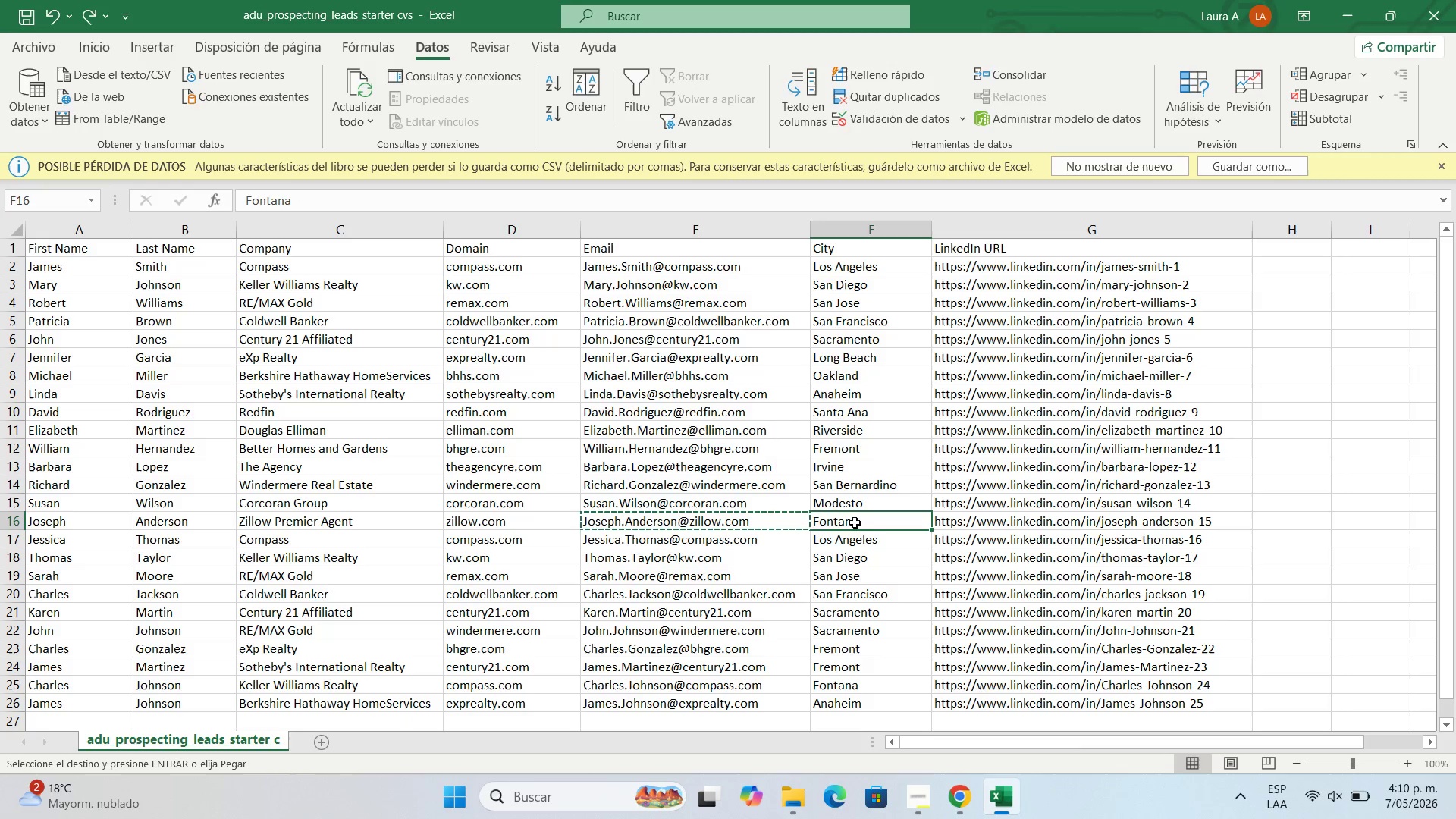 
key(Control+C)
 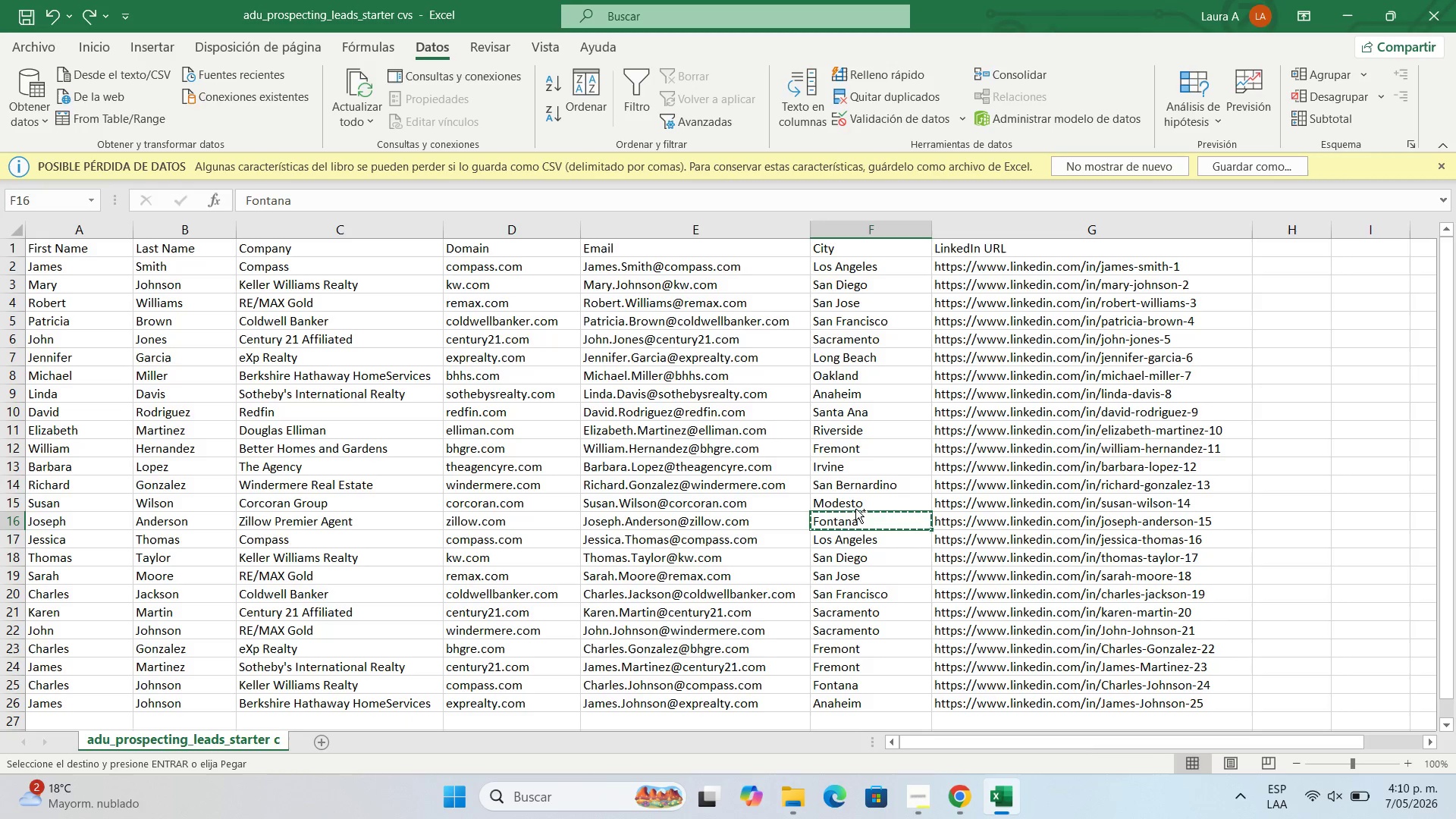 
left_click_drag(start_coordinate=[855, 497], to_coordinate=[824, 504])
 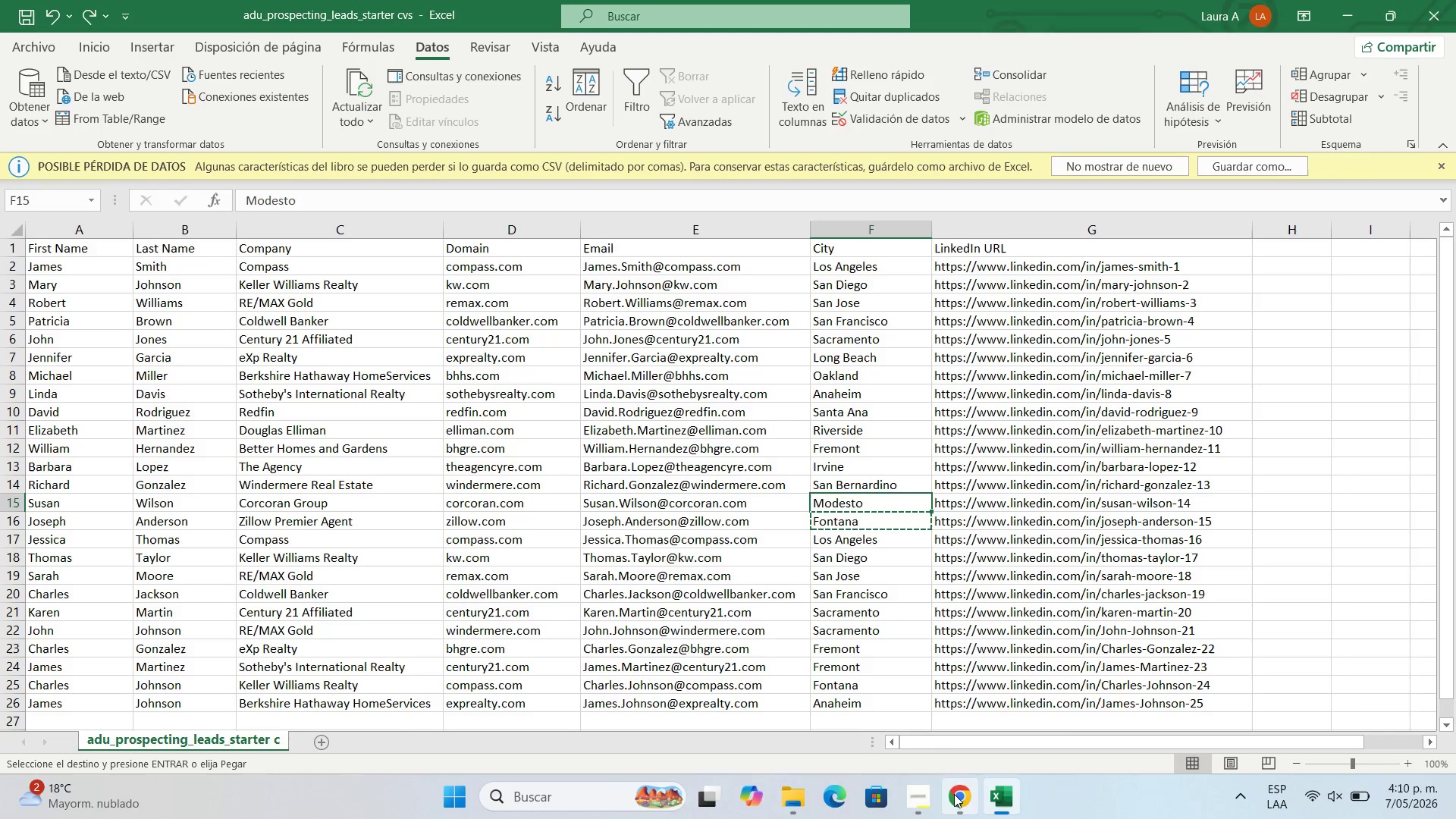 
left_click([955, 795])
 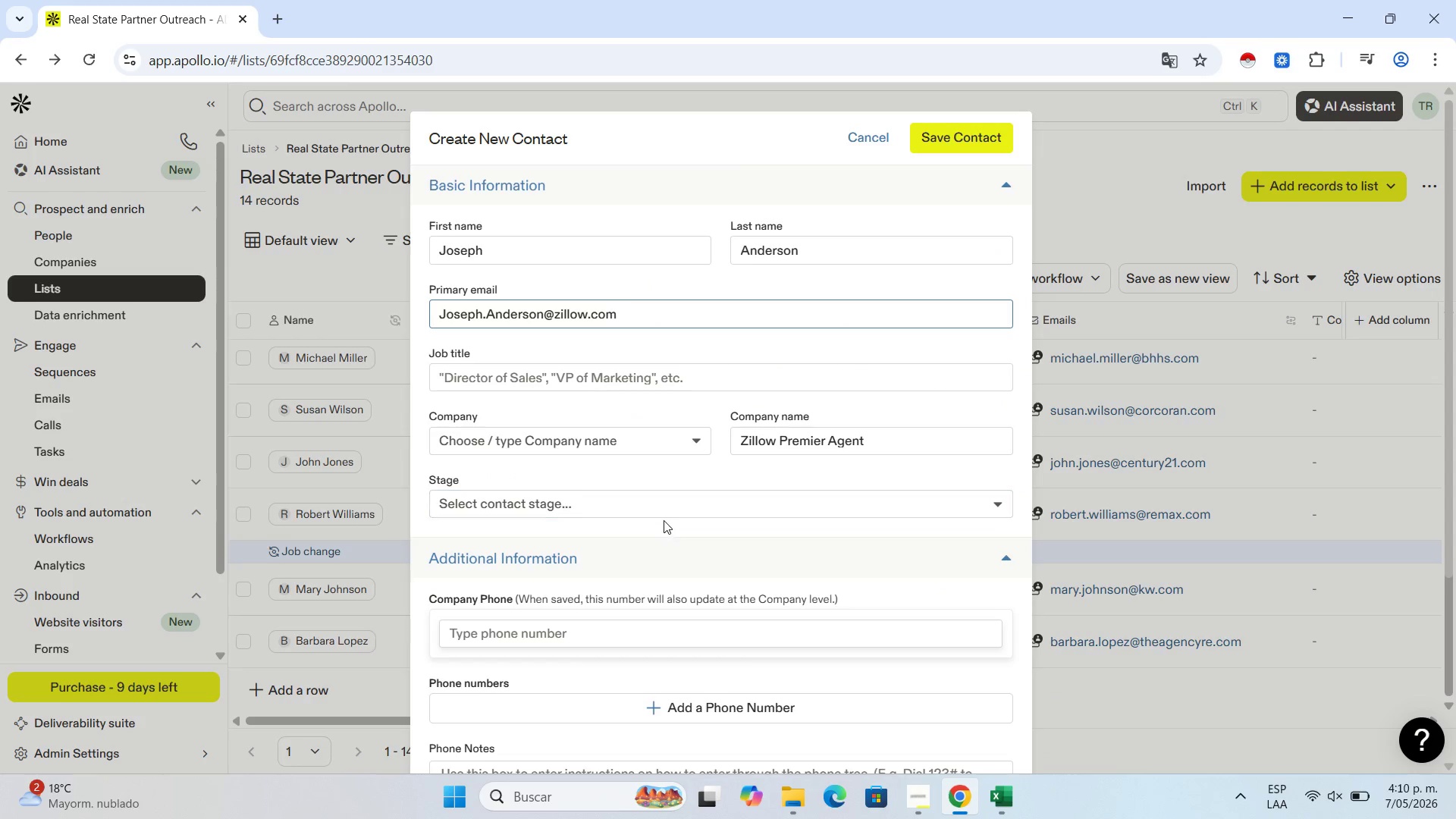 
scroll: coordinate [686, 599], scroll_direction: down, amount: 3.0
 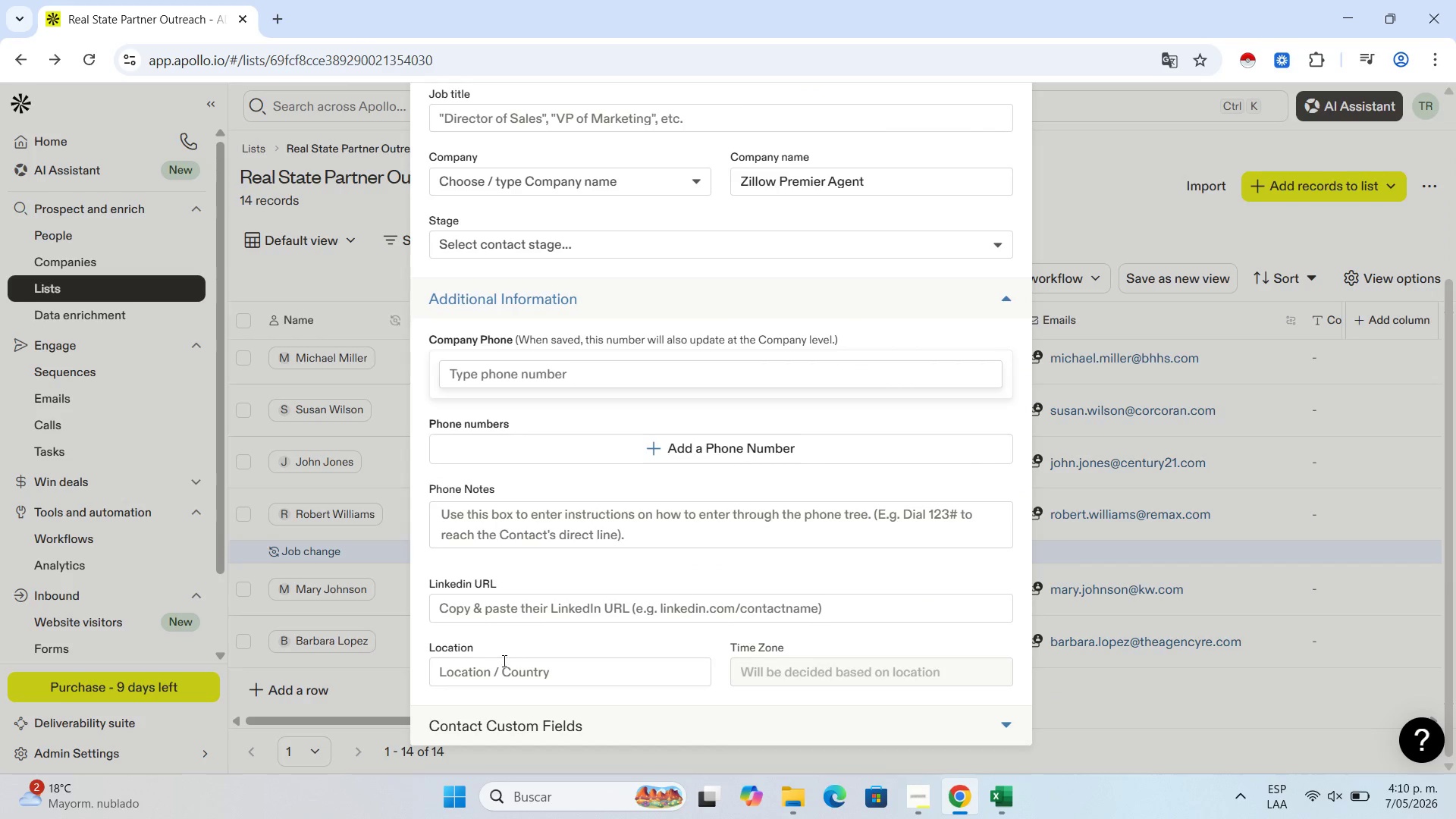 
left_click([504, 662])
 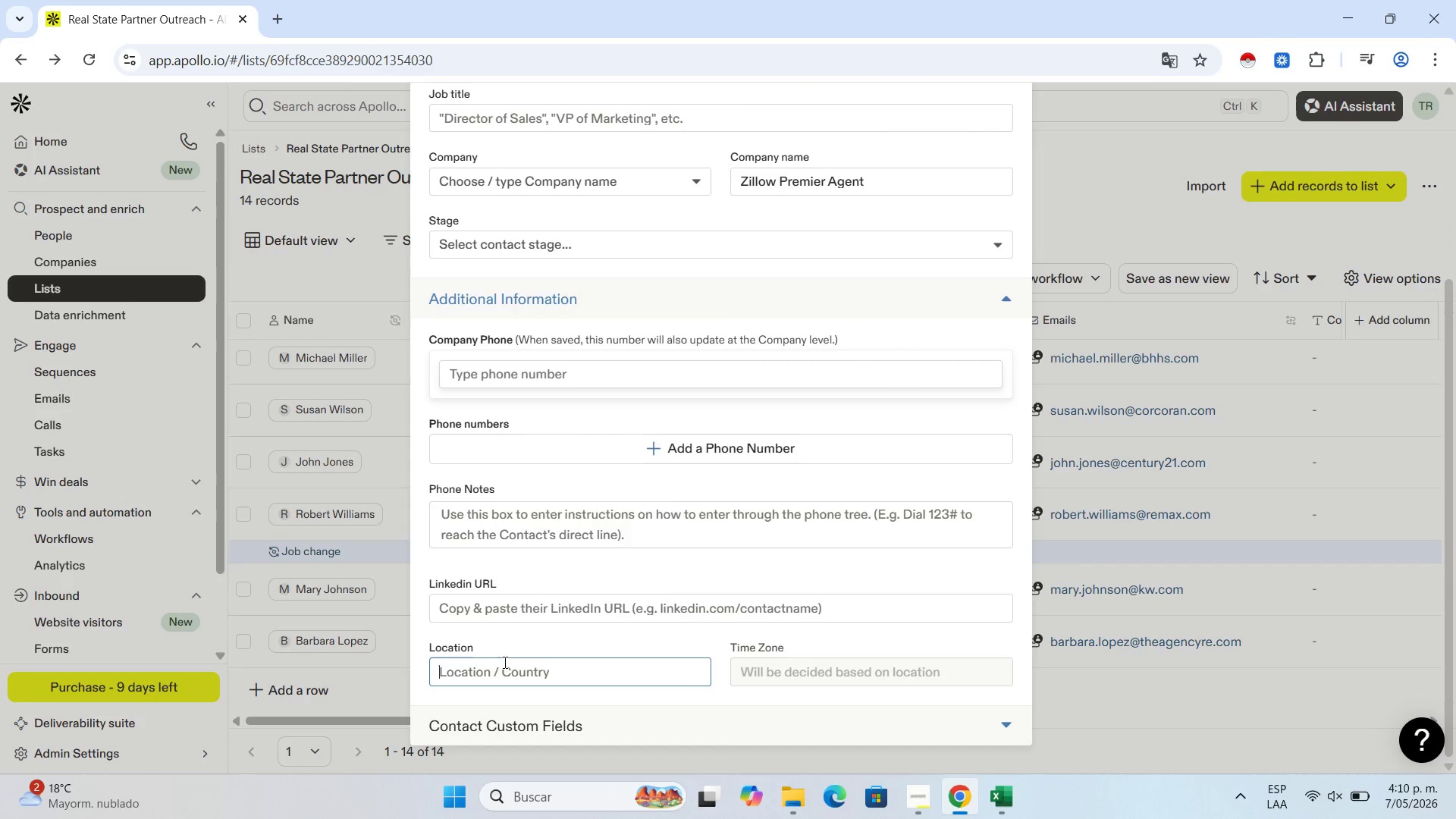 
key(Control+V)
 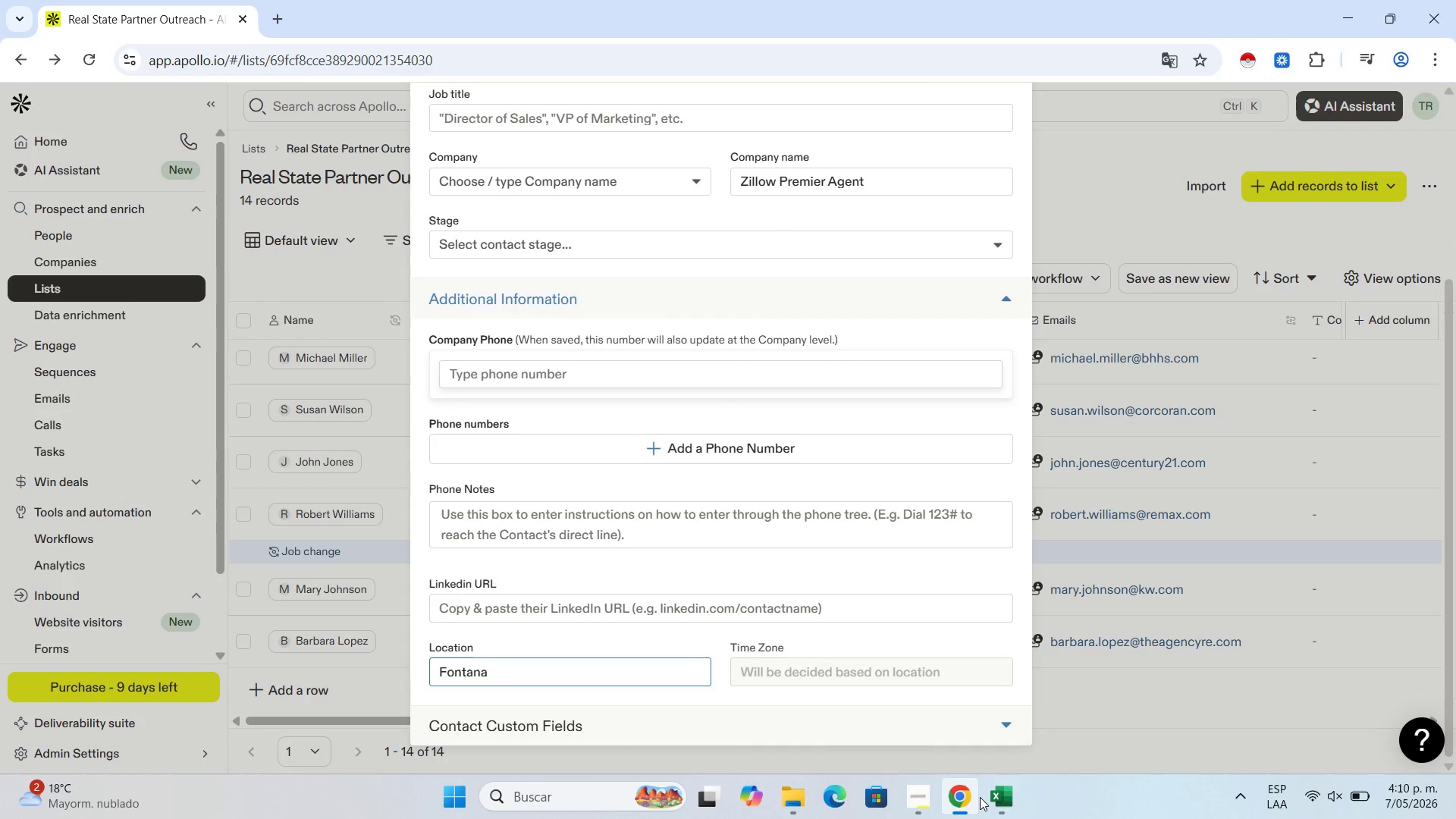 
left_click([994, 802])
 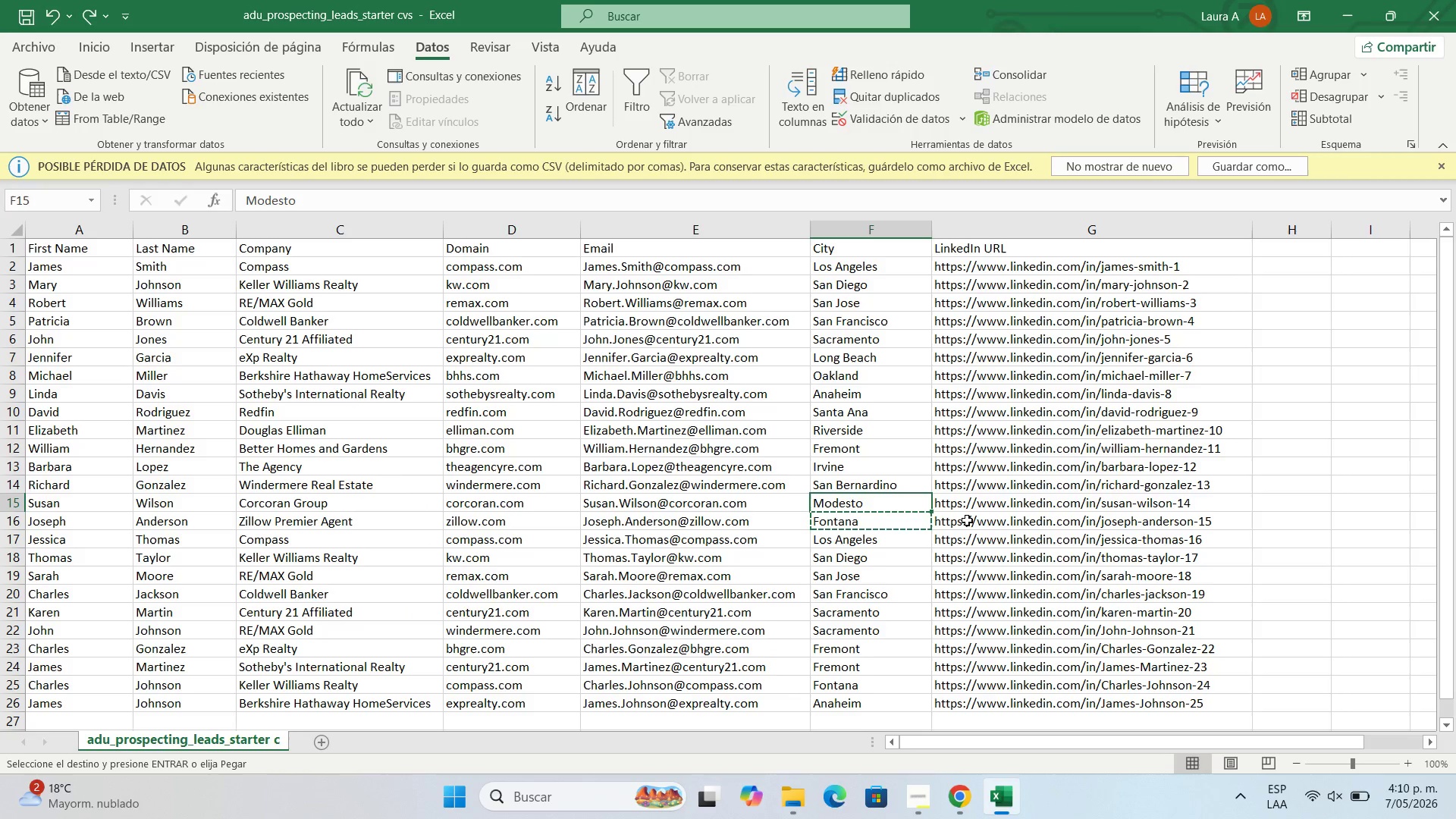 
left_click([967, 520])
 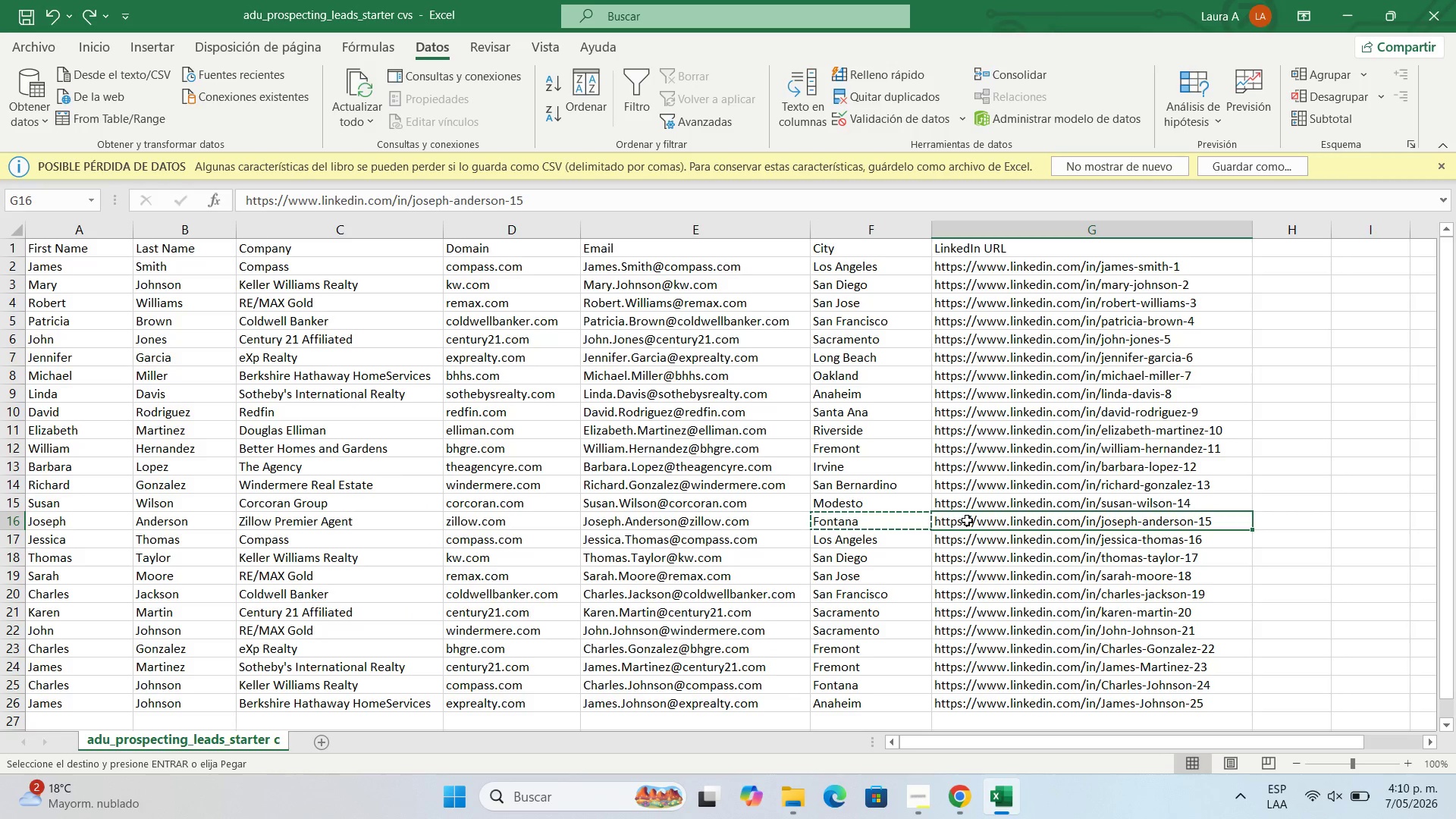 
key(Control+C)
 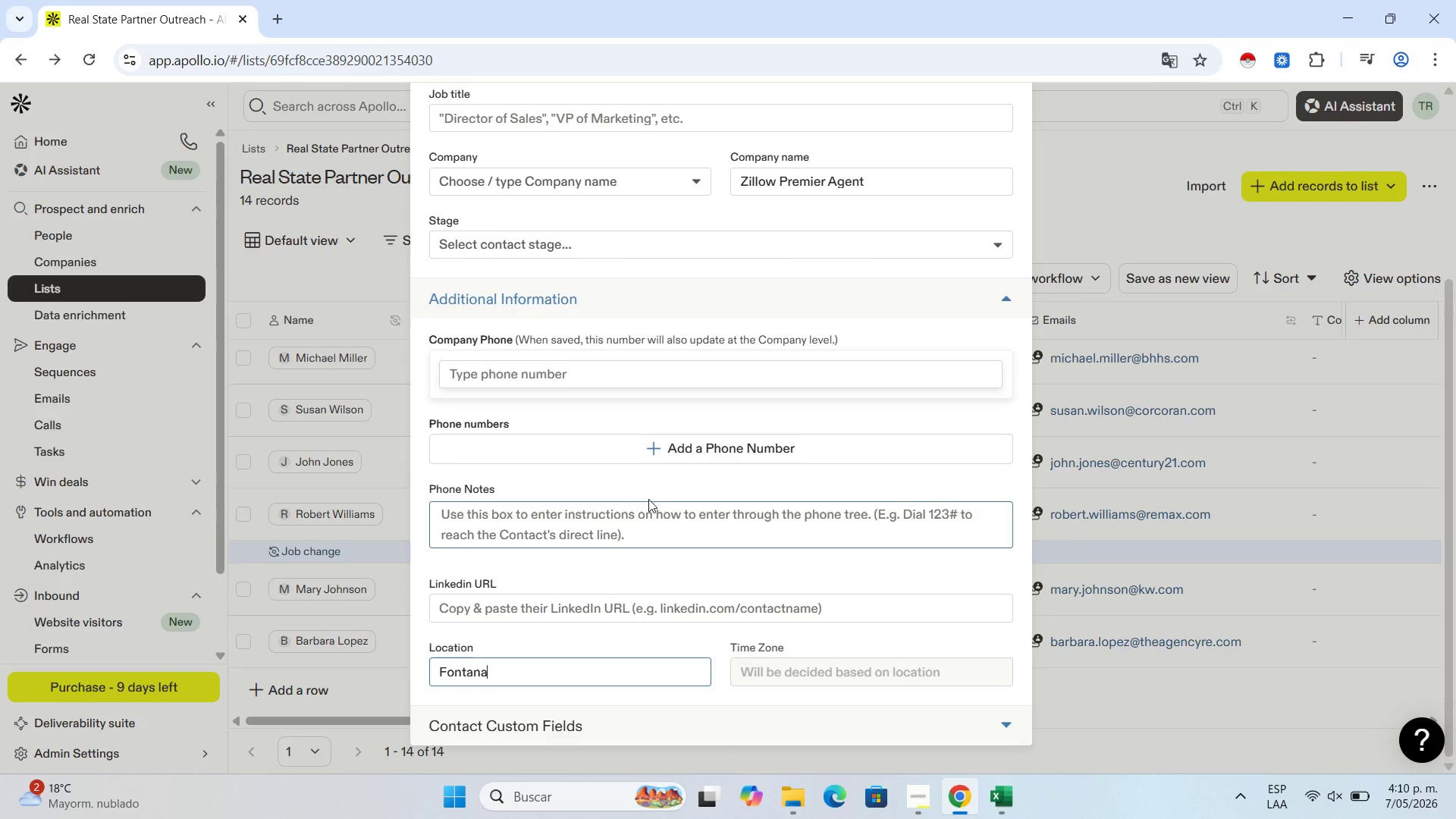 
left_click([553, 619])
 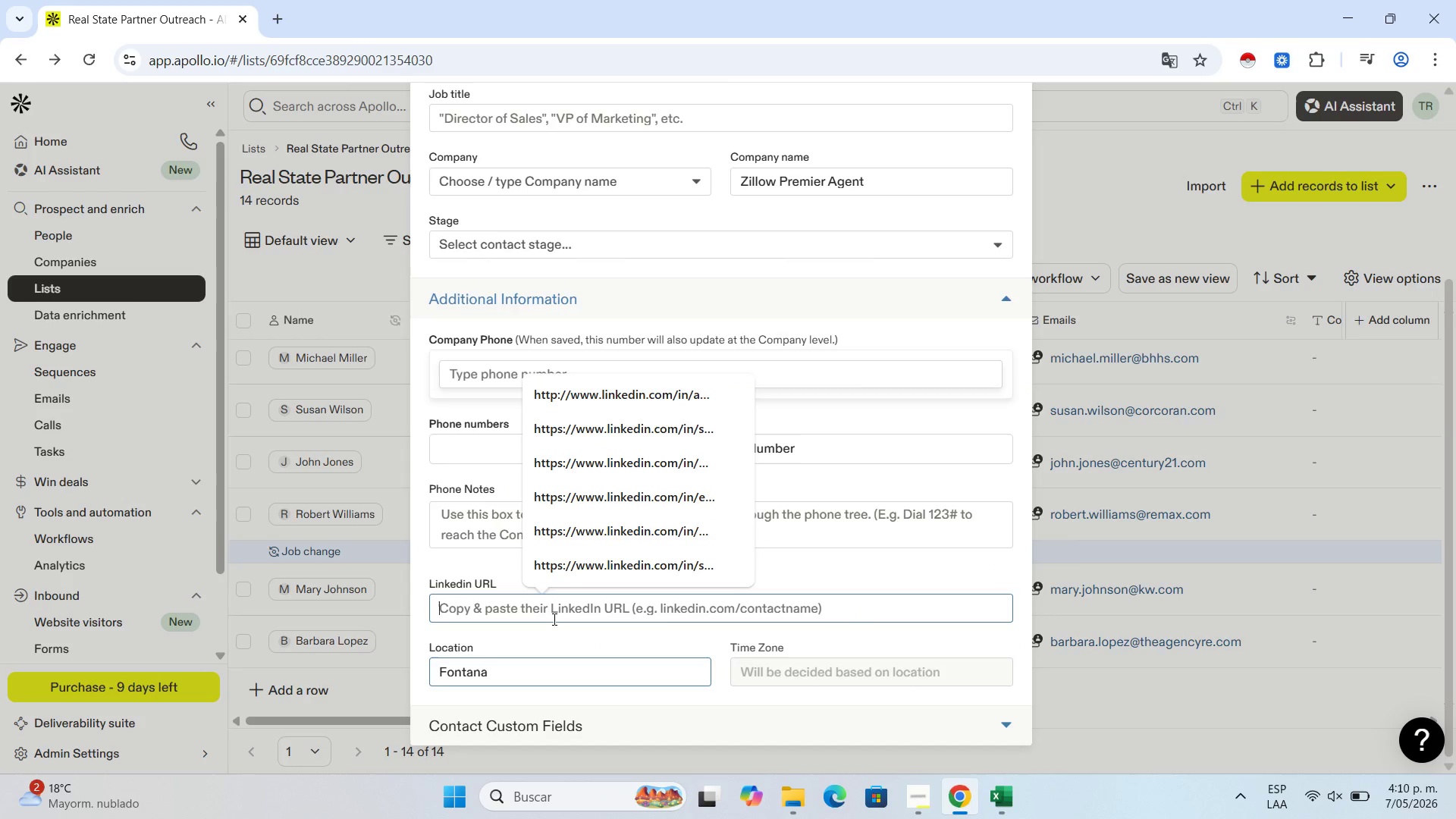 
key(Control+V)
 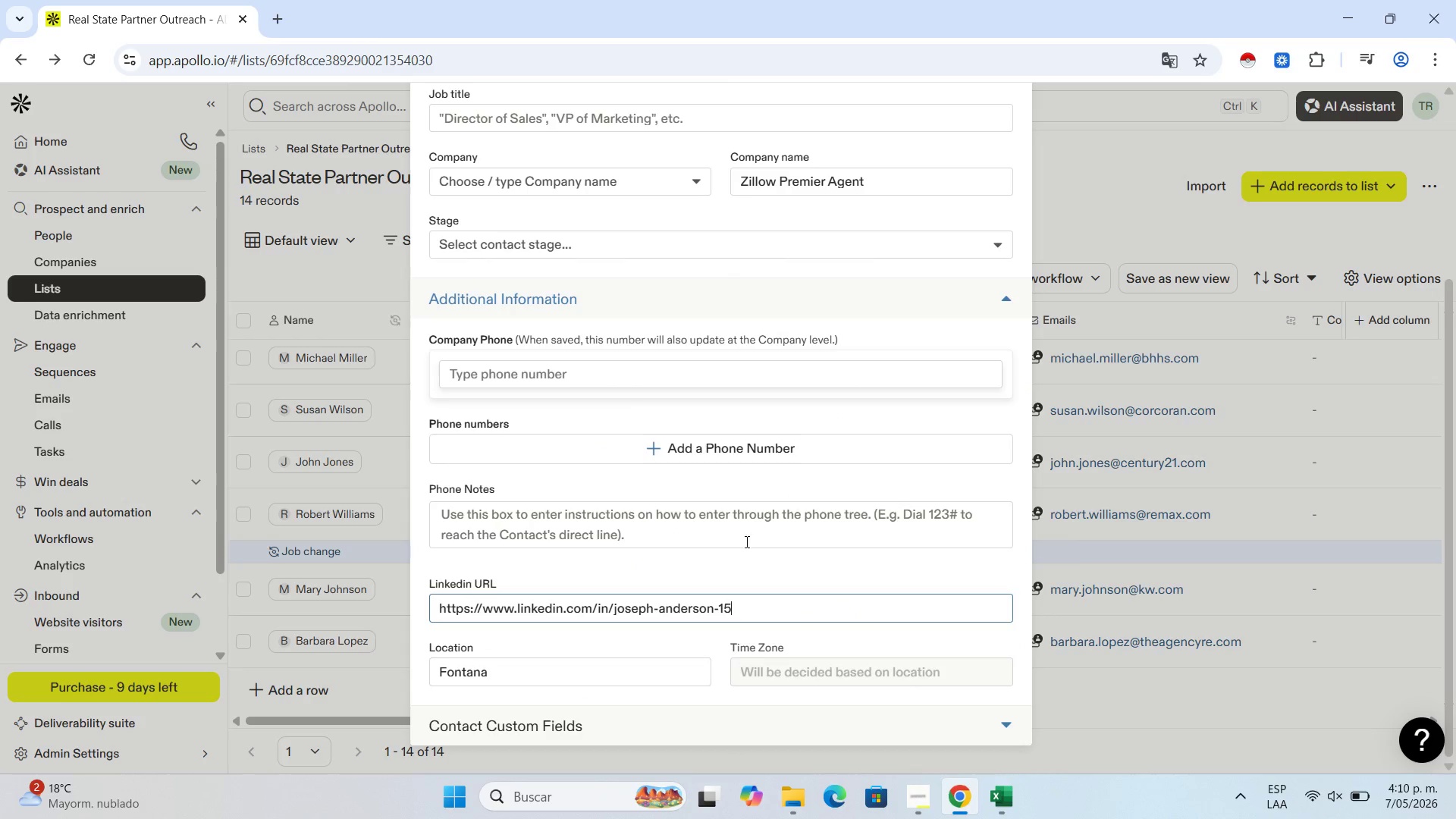 
scroll: coordinate [758, 535], scroll_direction: down, amount: 4.0
 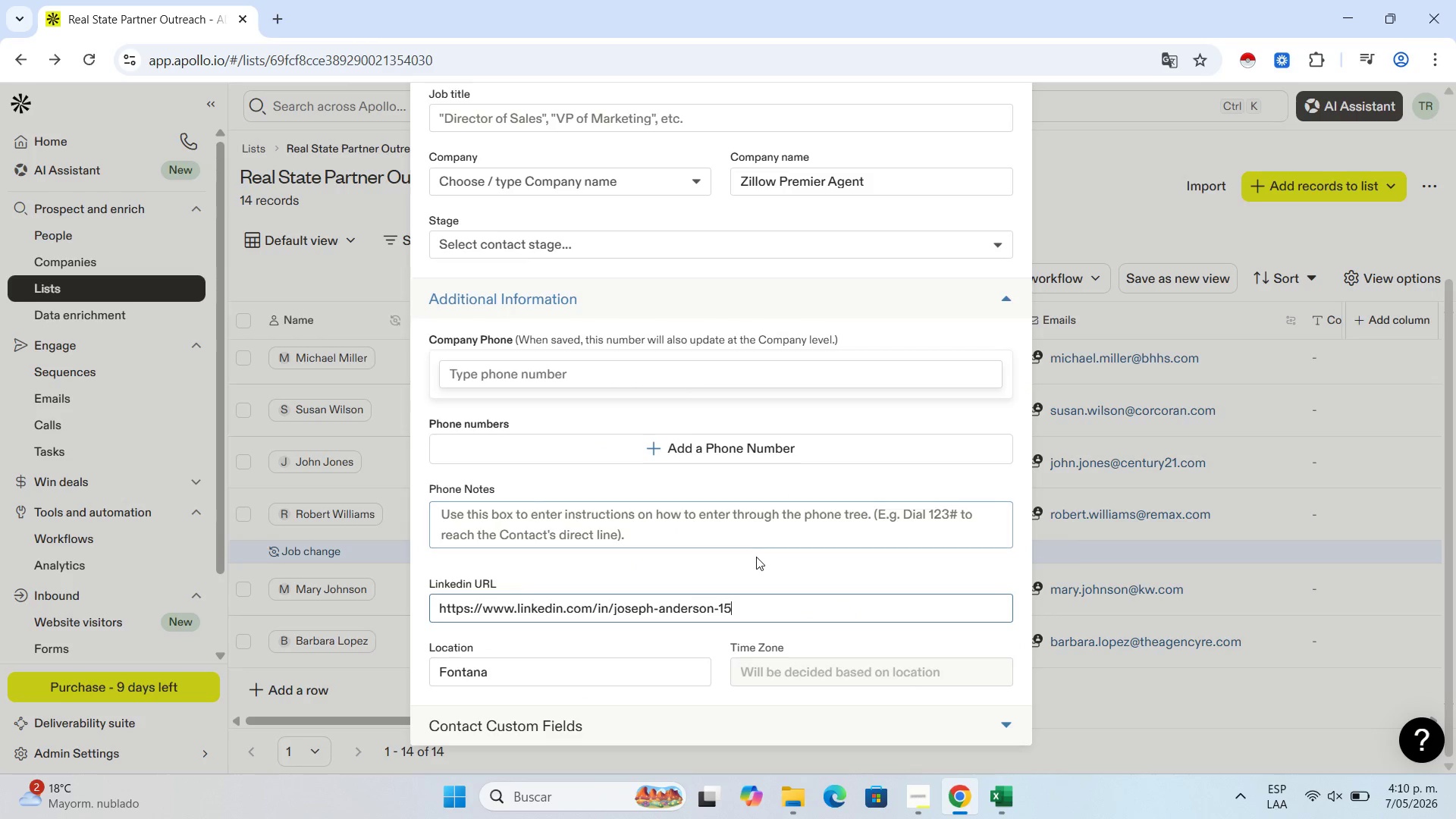 
scroll: coordinate [783, 521], scroll_direction: up, amount: 8.0
 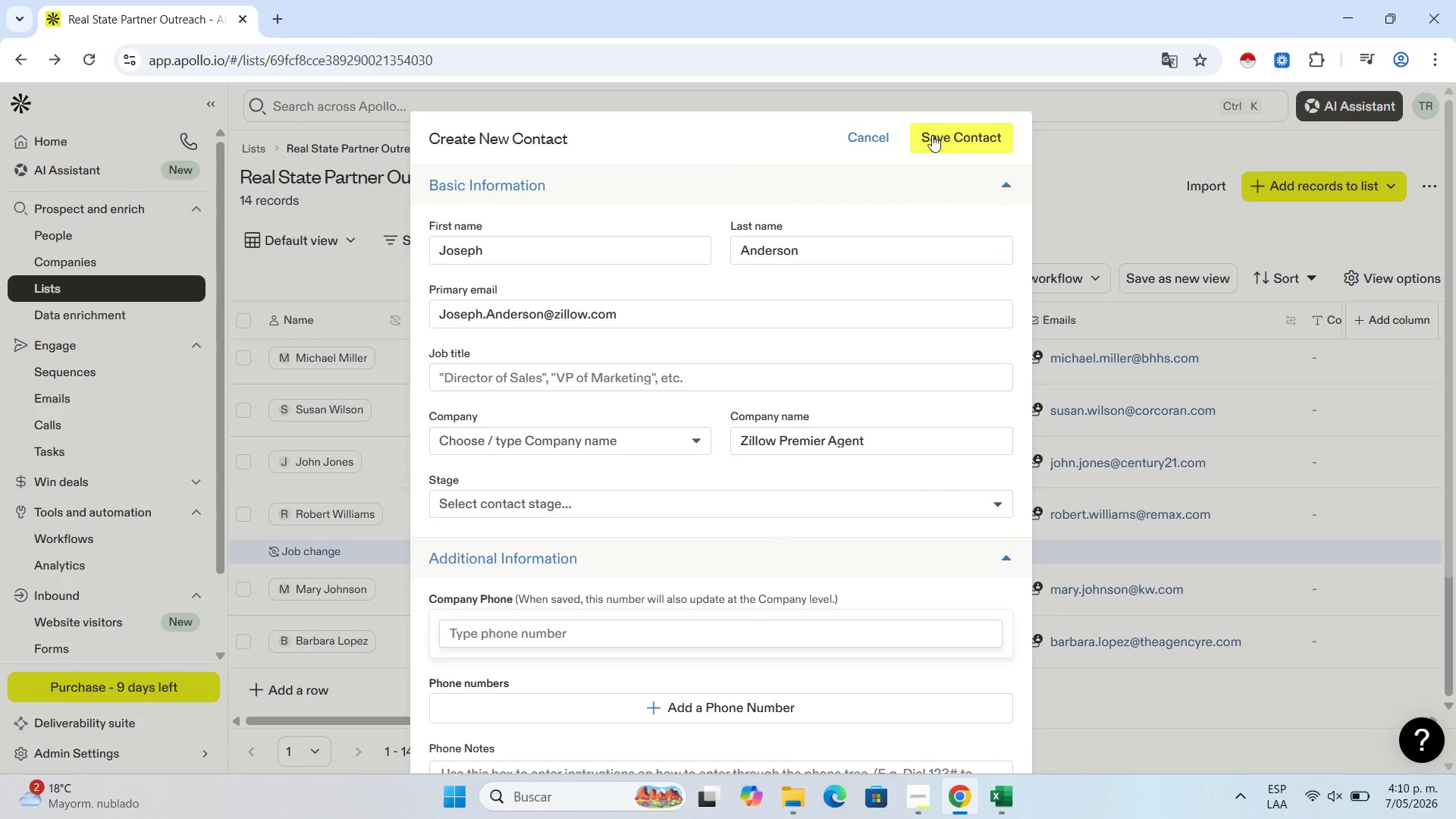 
left_click([936, 143])
 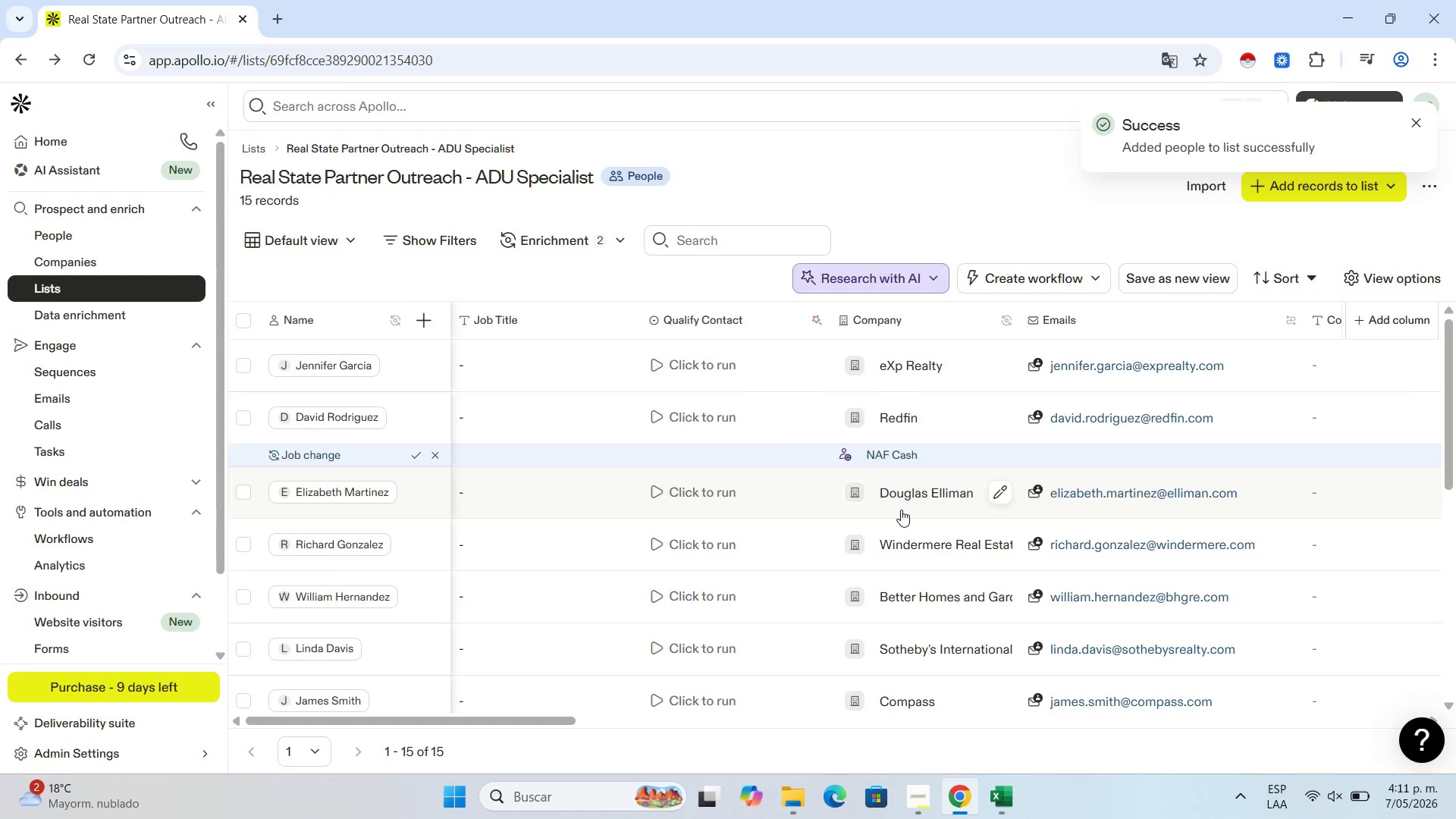 
wait(5.98)
 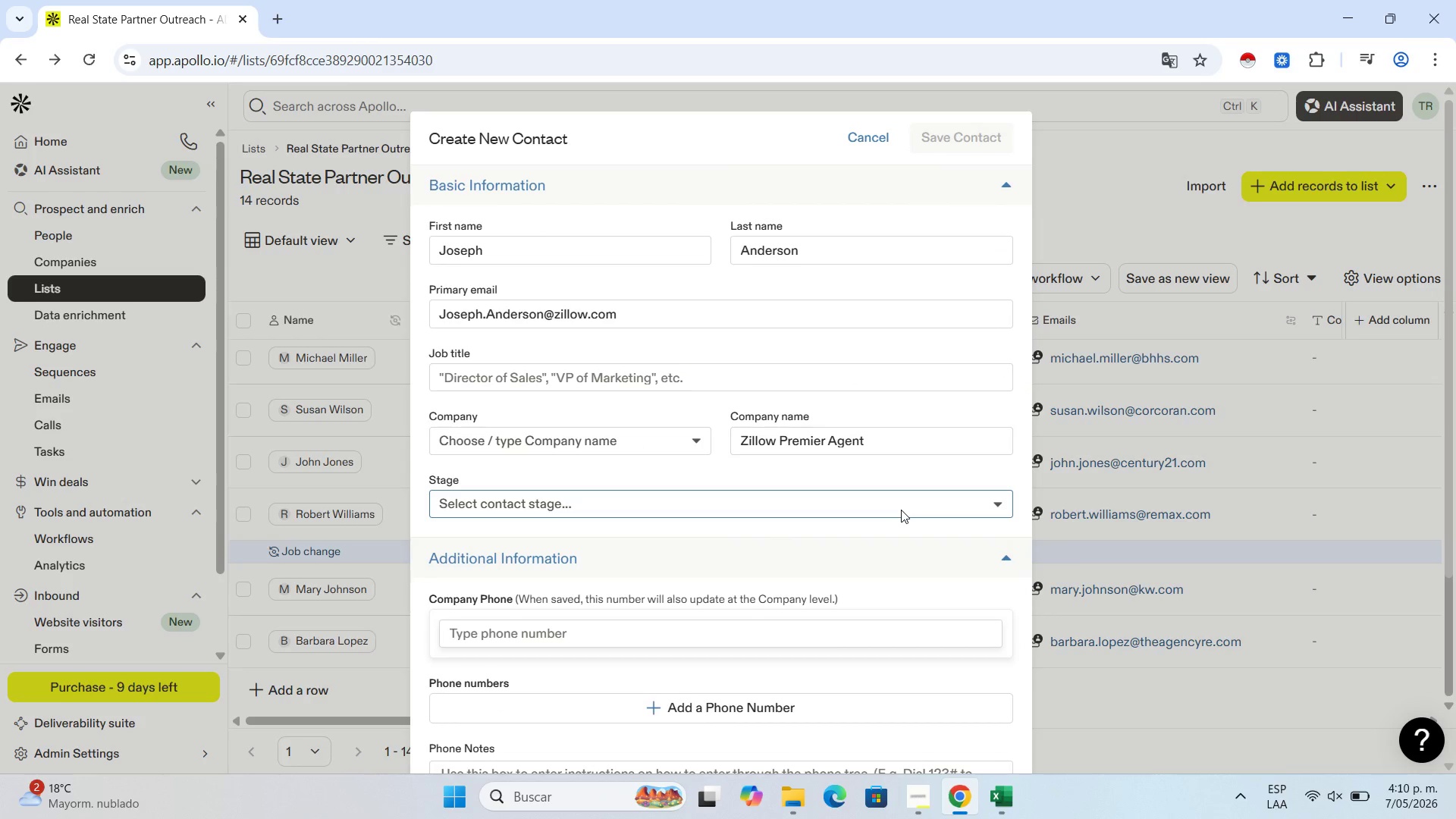 
scroll: coordinate [530, 549], scroll_direction: down, amount: 5.0
 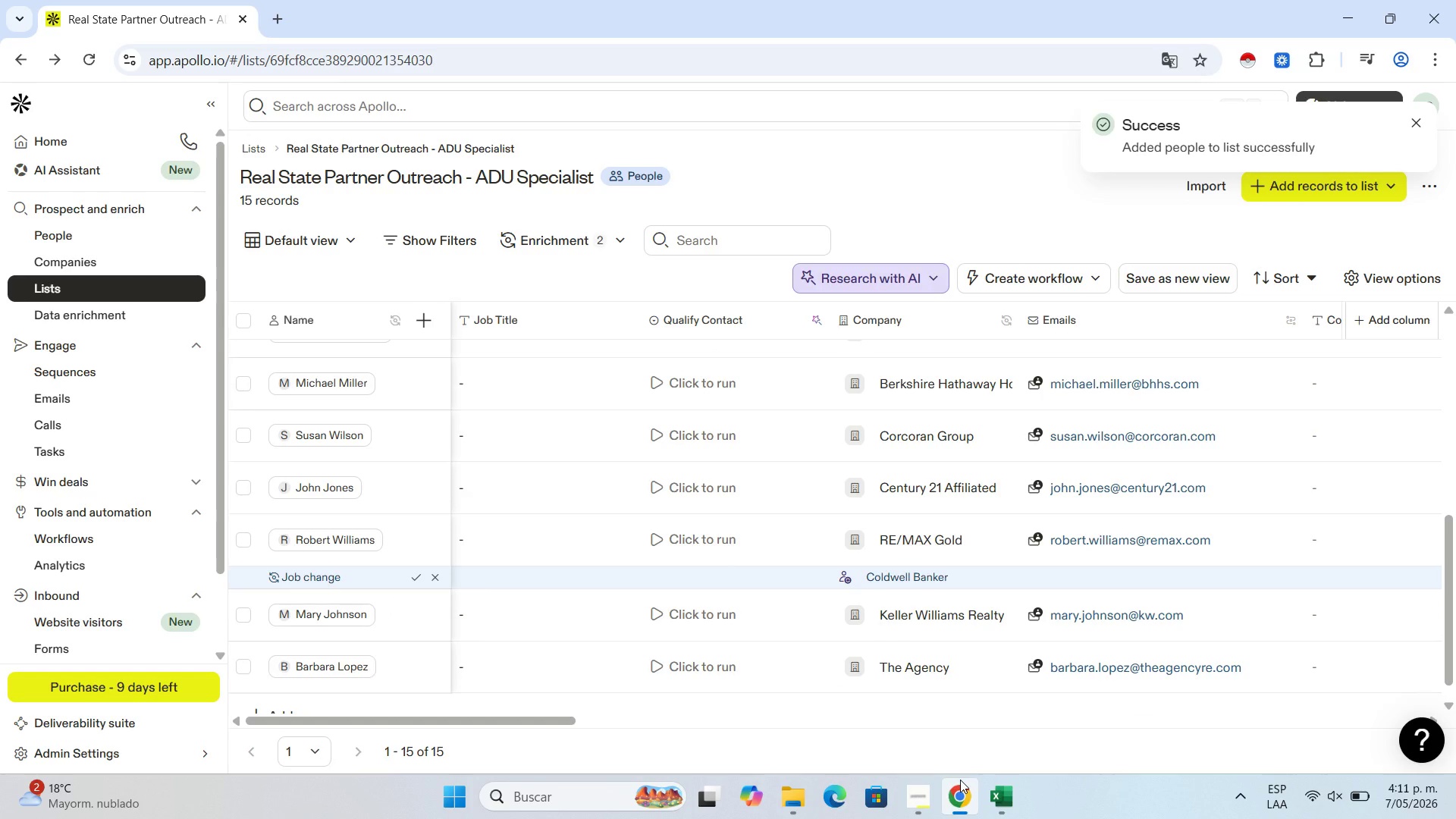 
left_click([996, 789])
 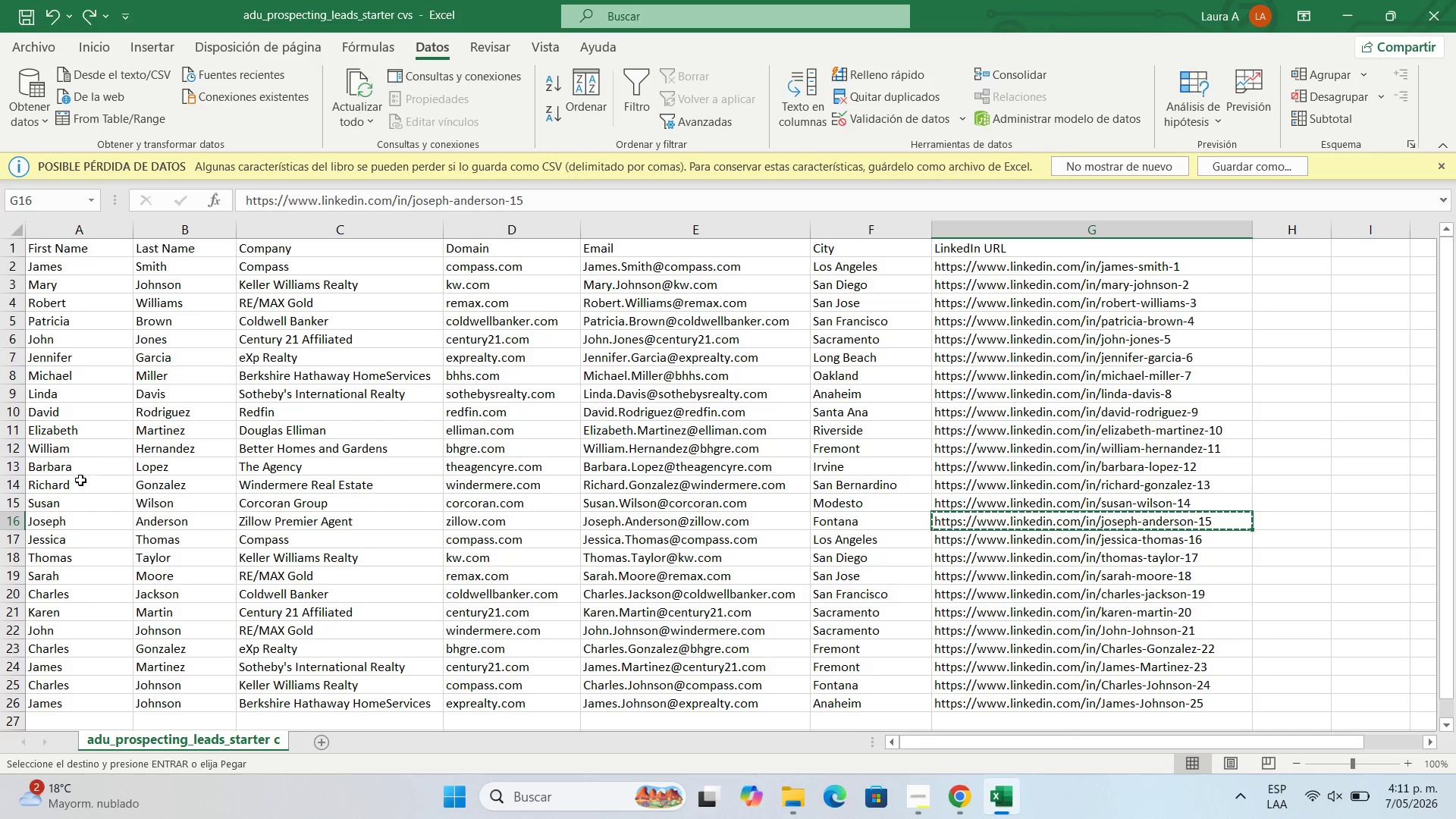 
left_click([71, 538])
 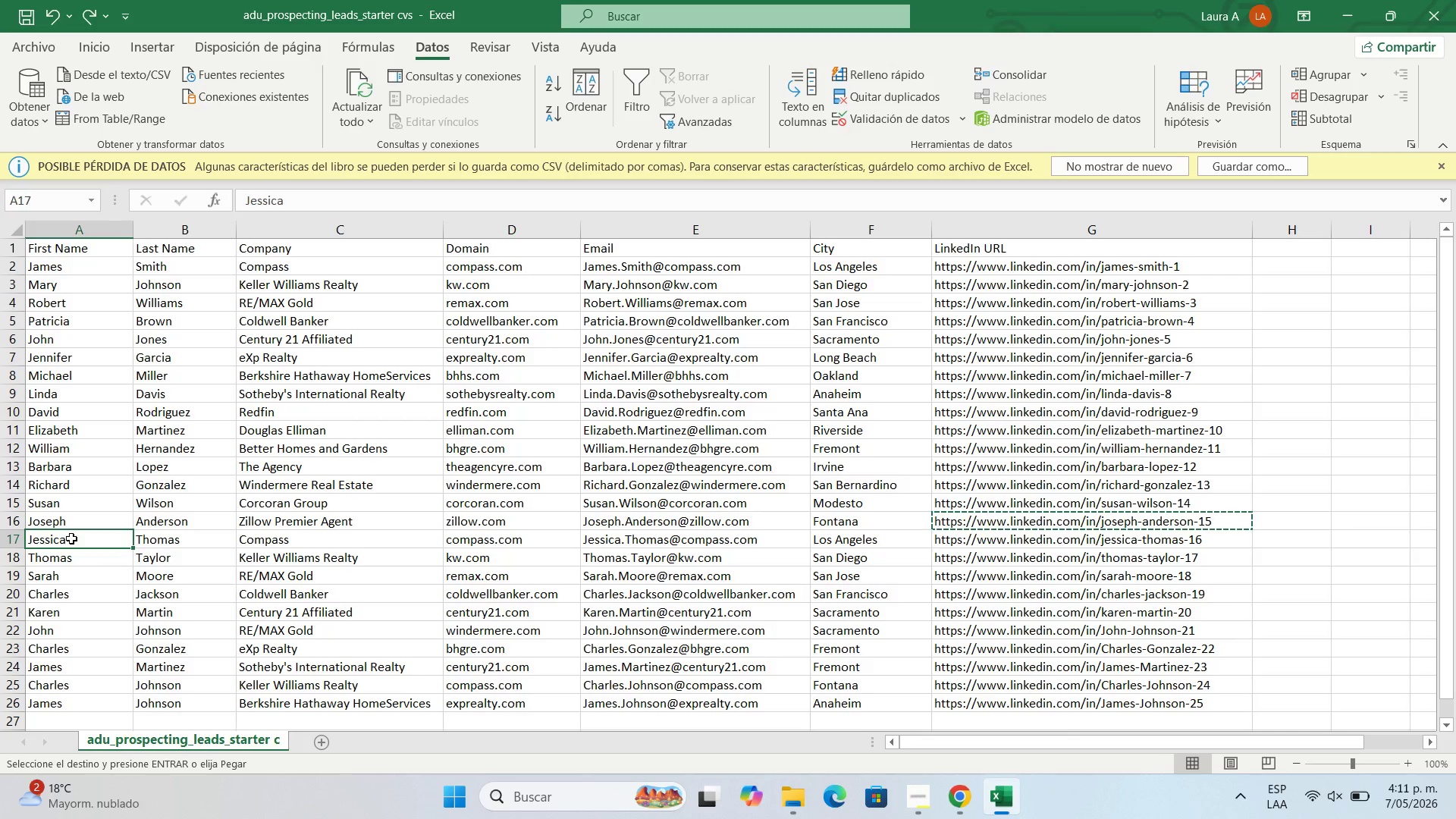 
key(Control+C)
 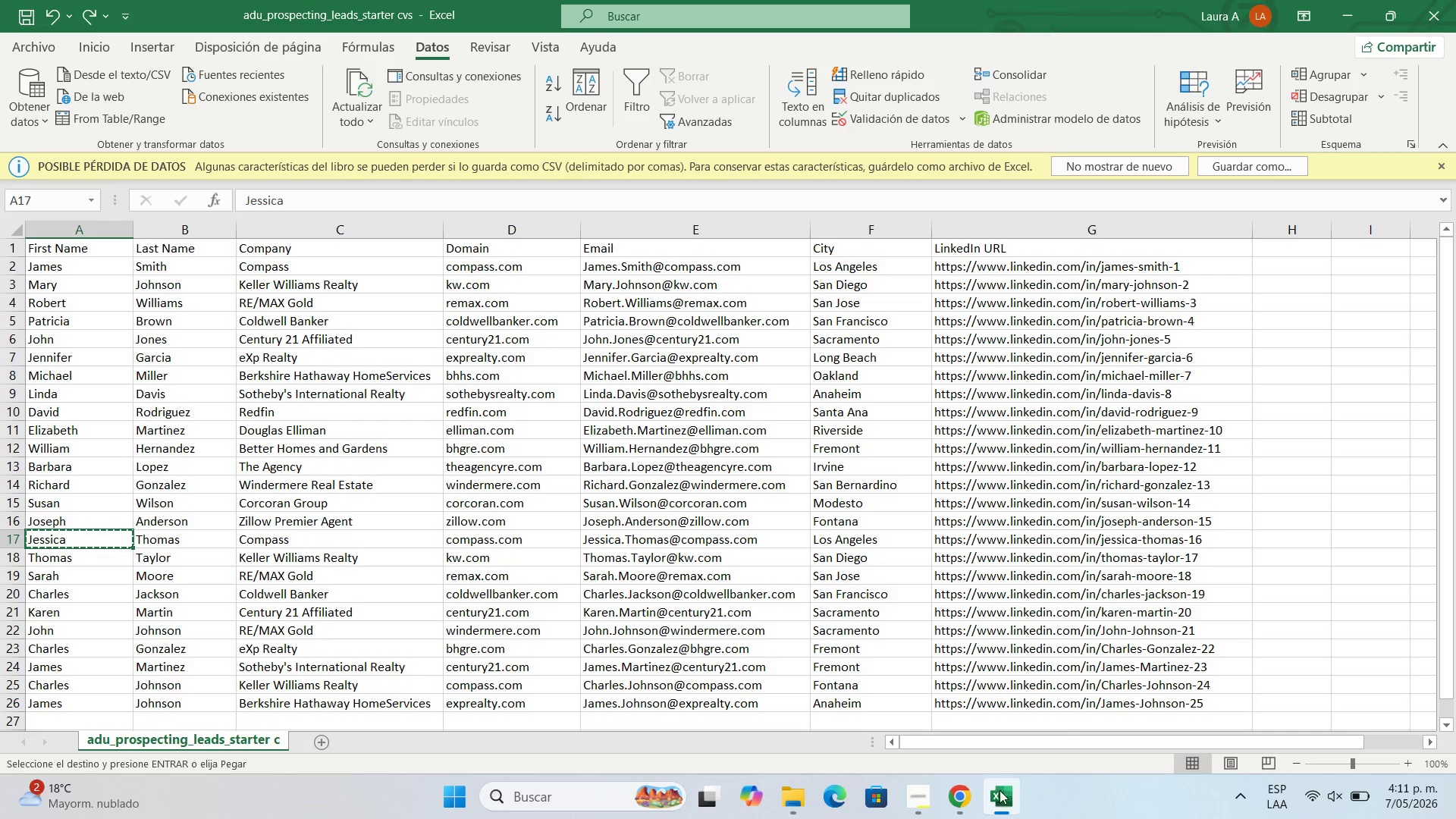 
left_click([974, 801])
 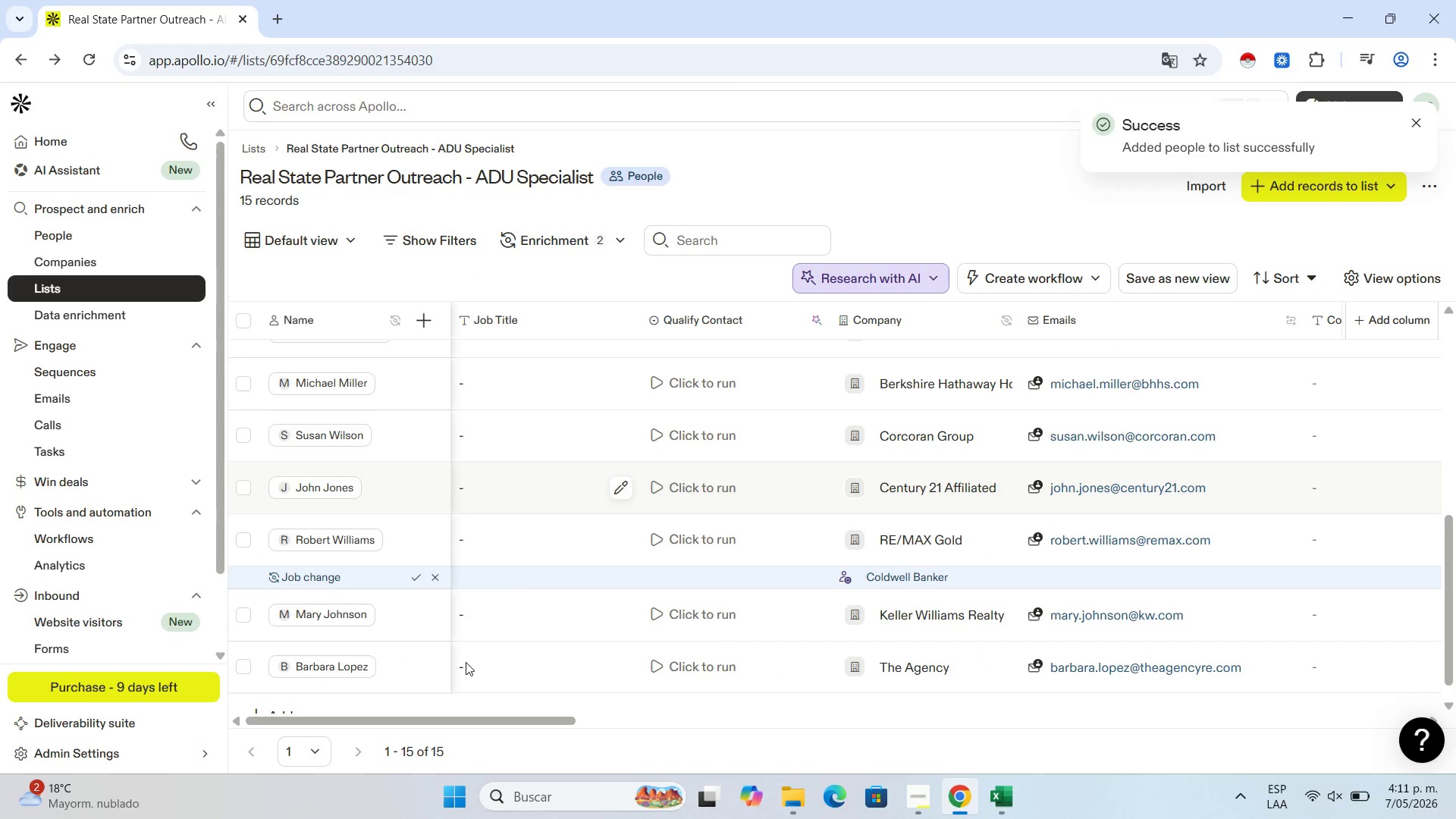 
scroll: coordinate [1291, 499], scroll_direction: down, amount: 11.0
 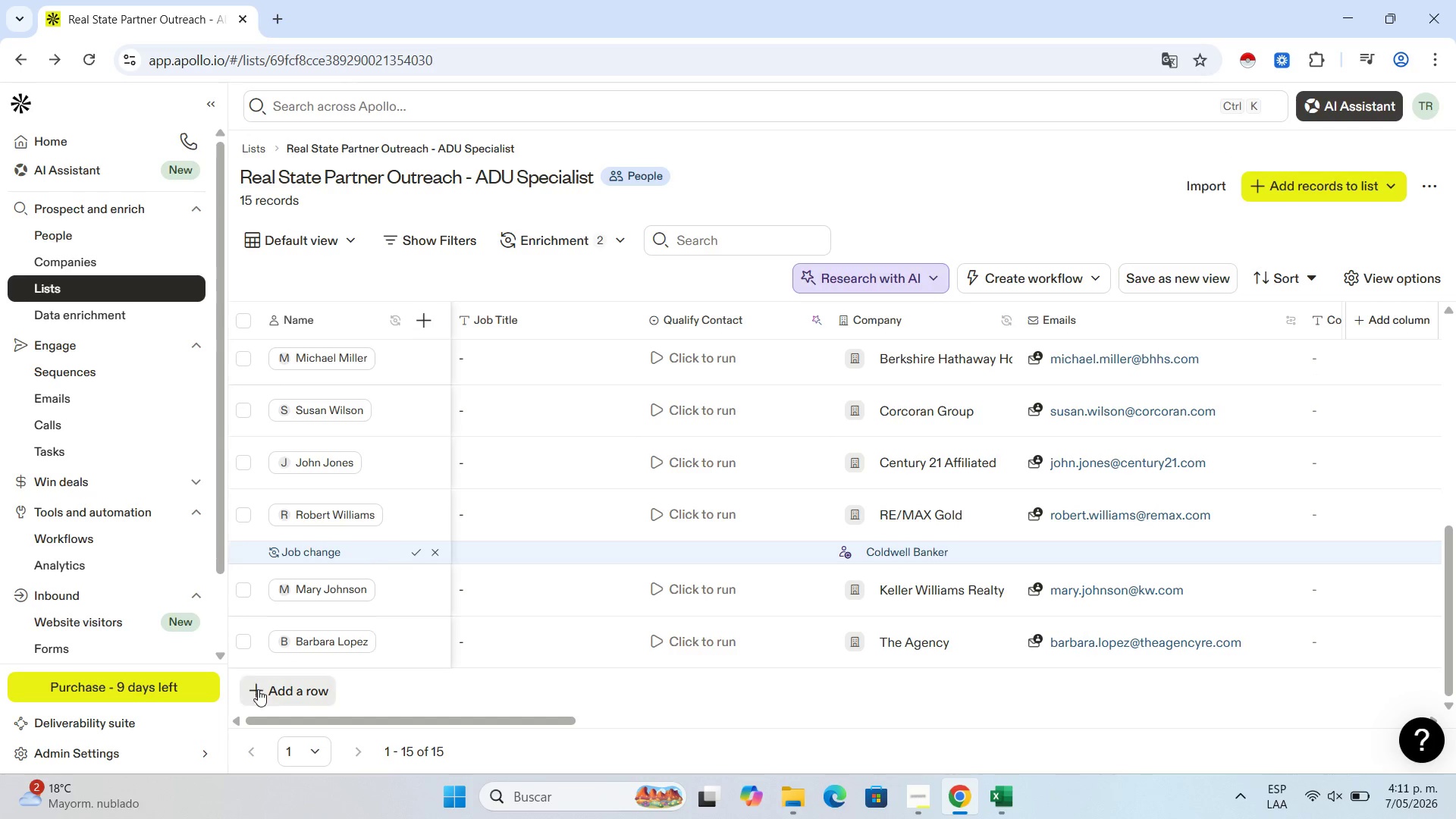 
left_click([275, 693])
 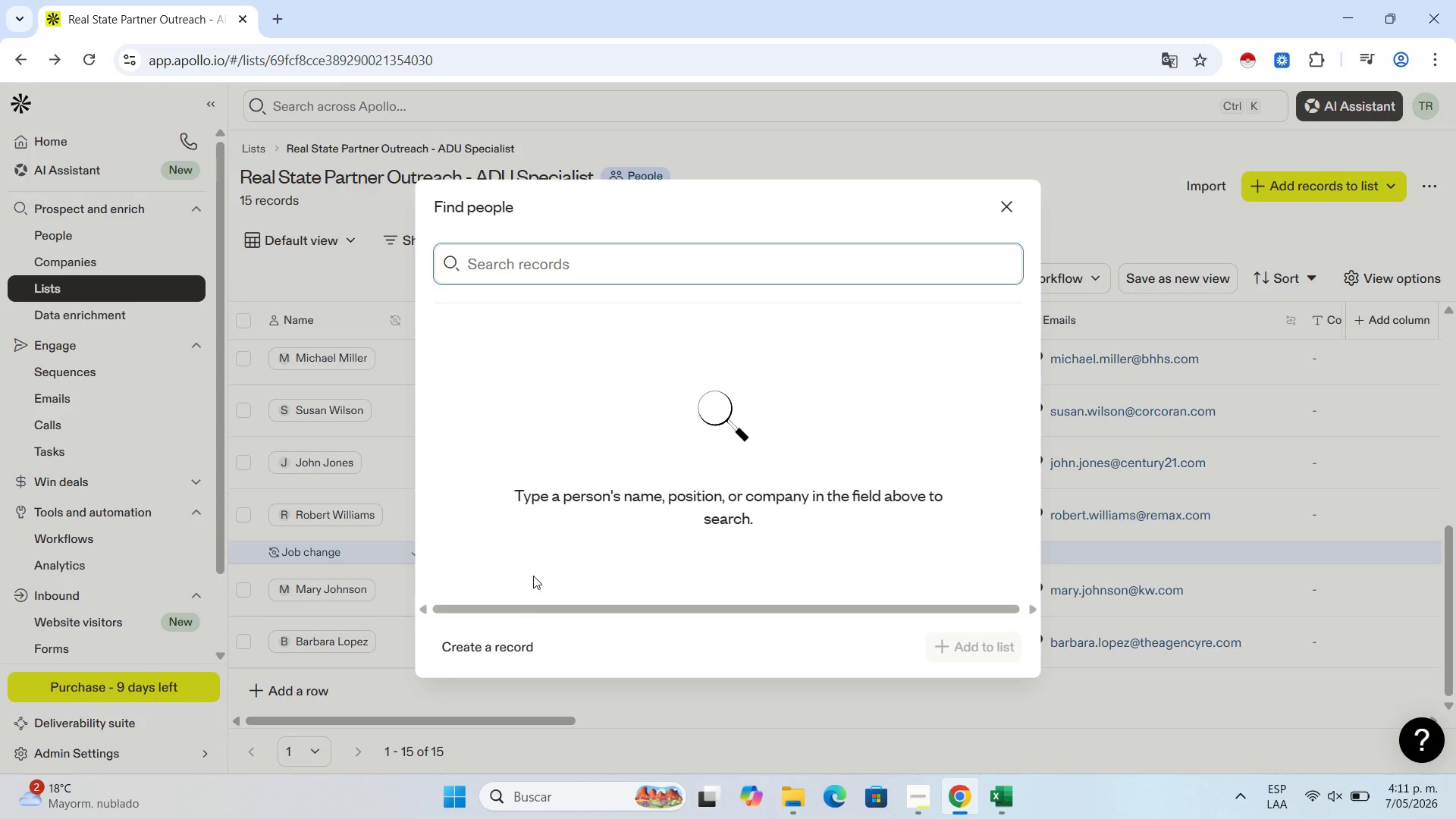 
left_click([518, 646])
 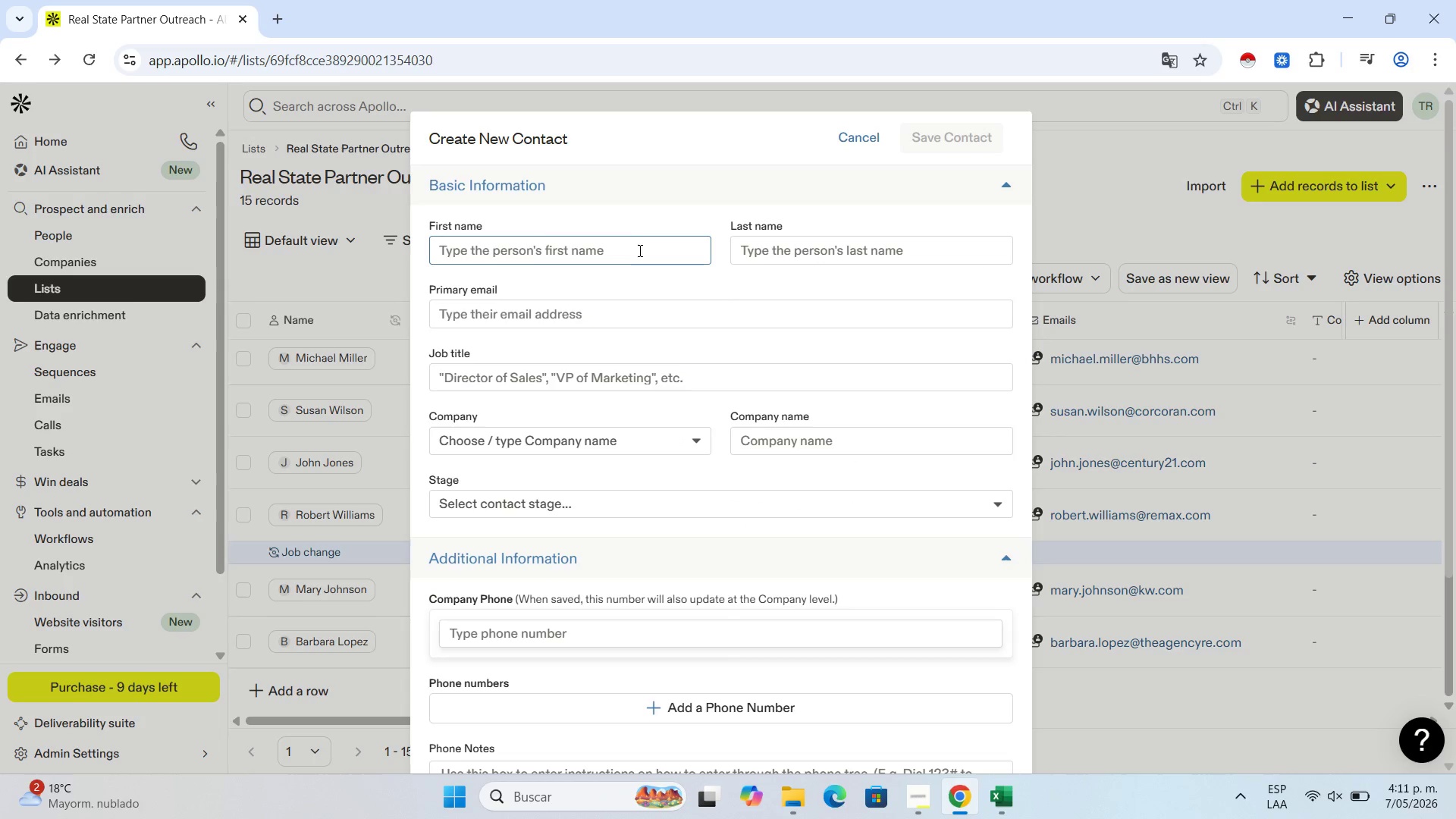 
key(Control+C)
 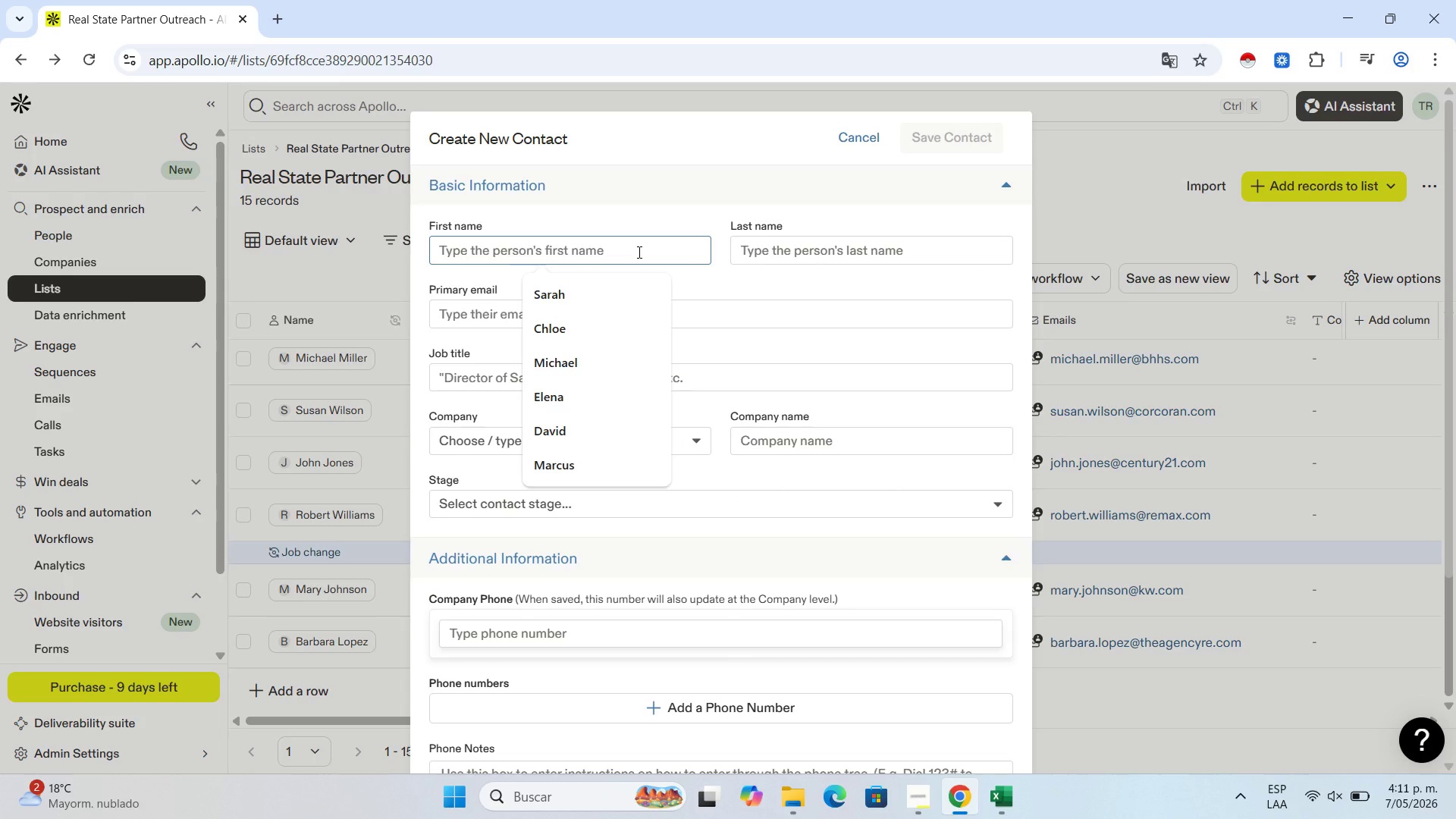 
key(Control+V)
 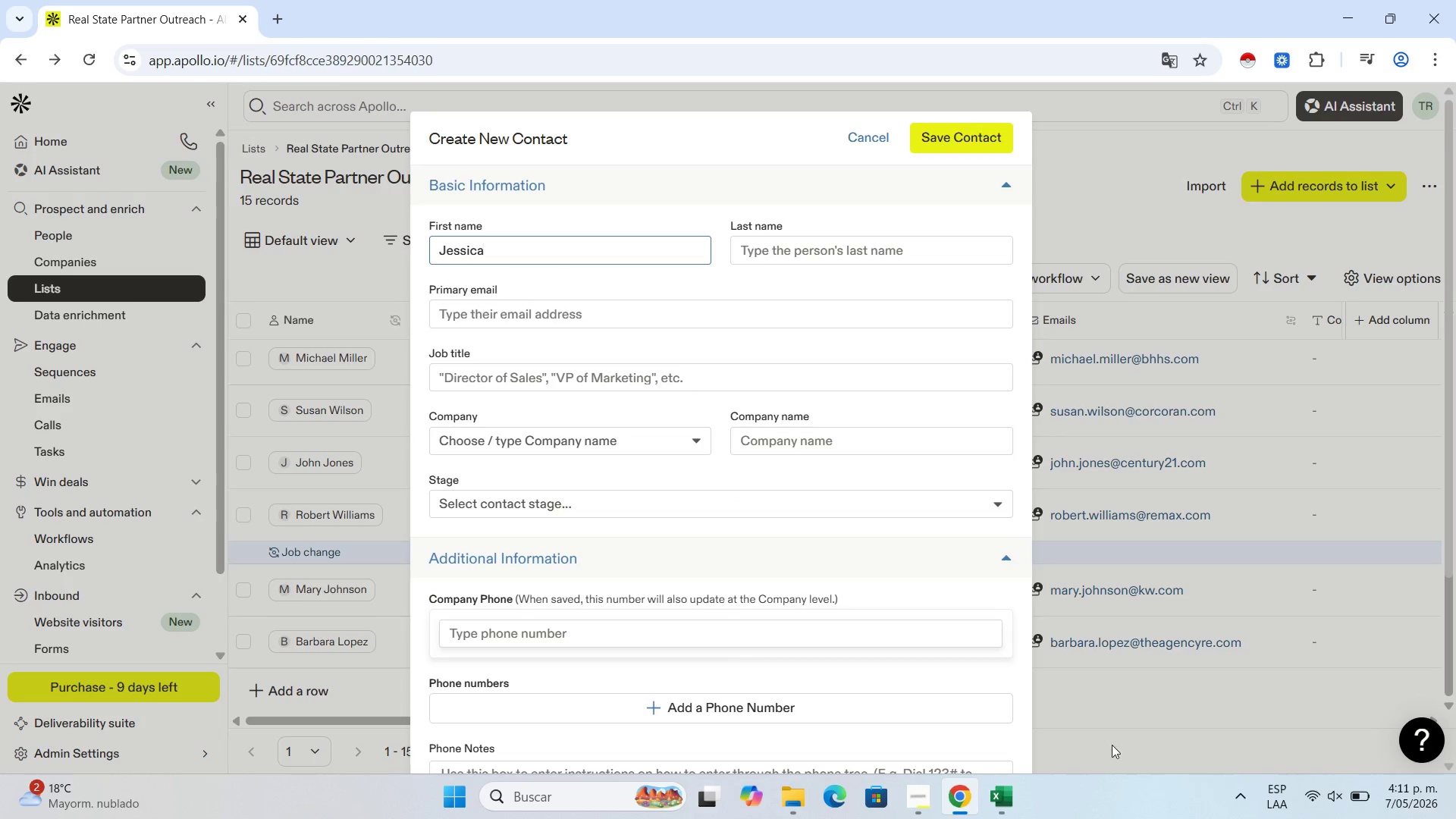 
left_click([1011, 802])
 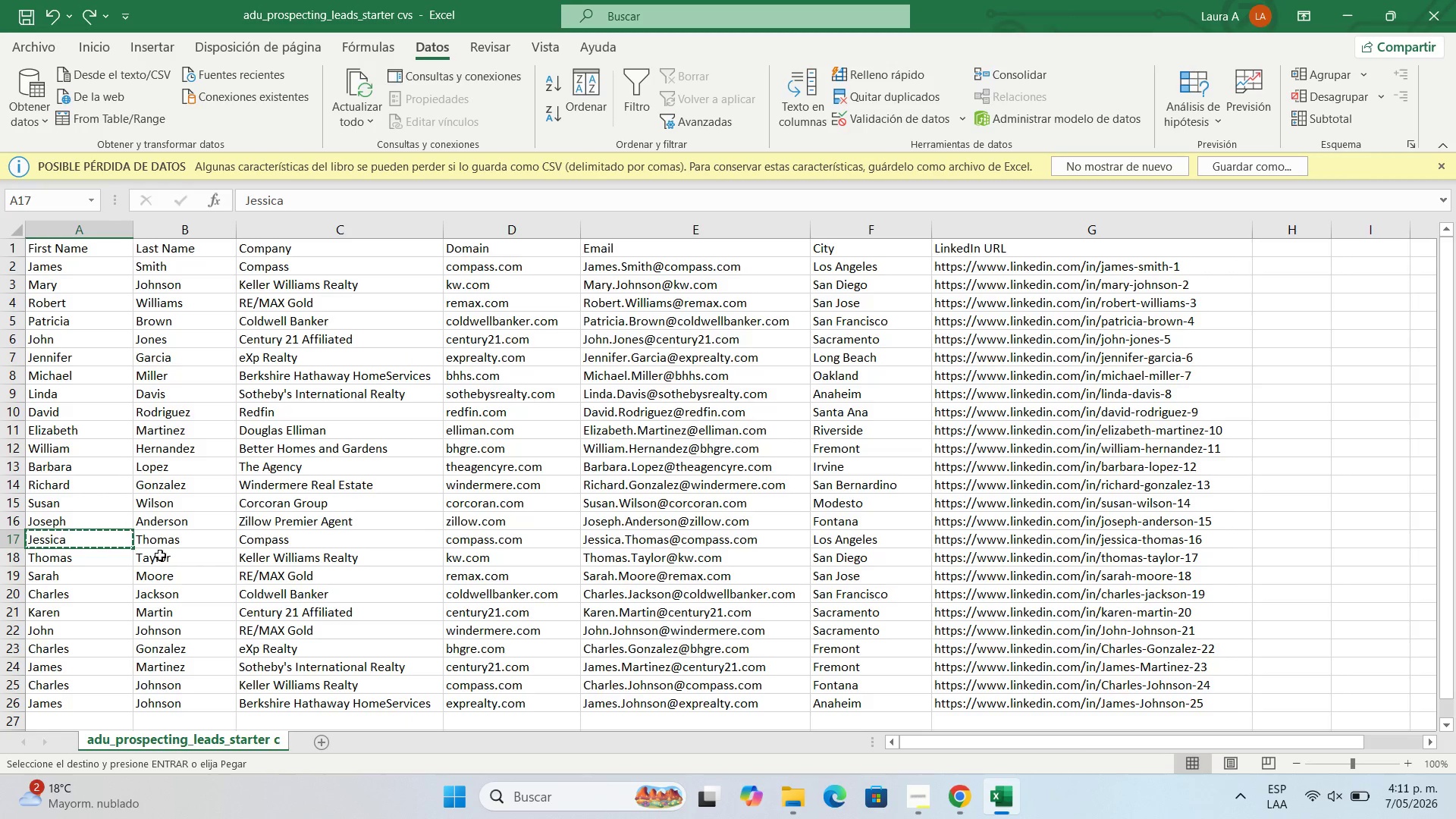 
left_click([168, 541])
 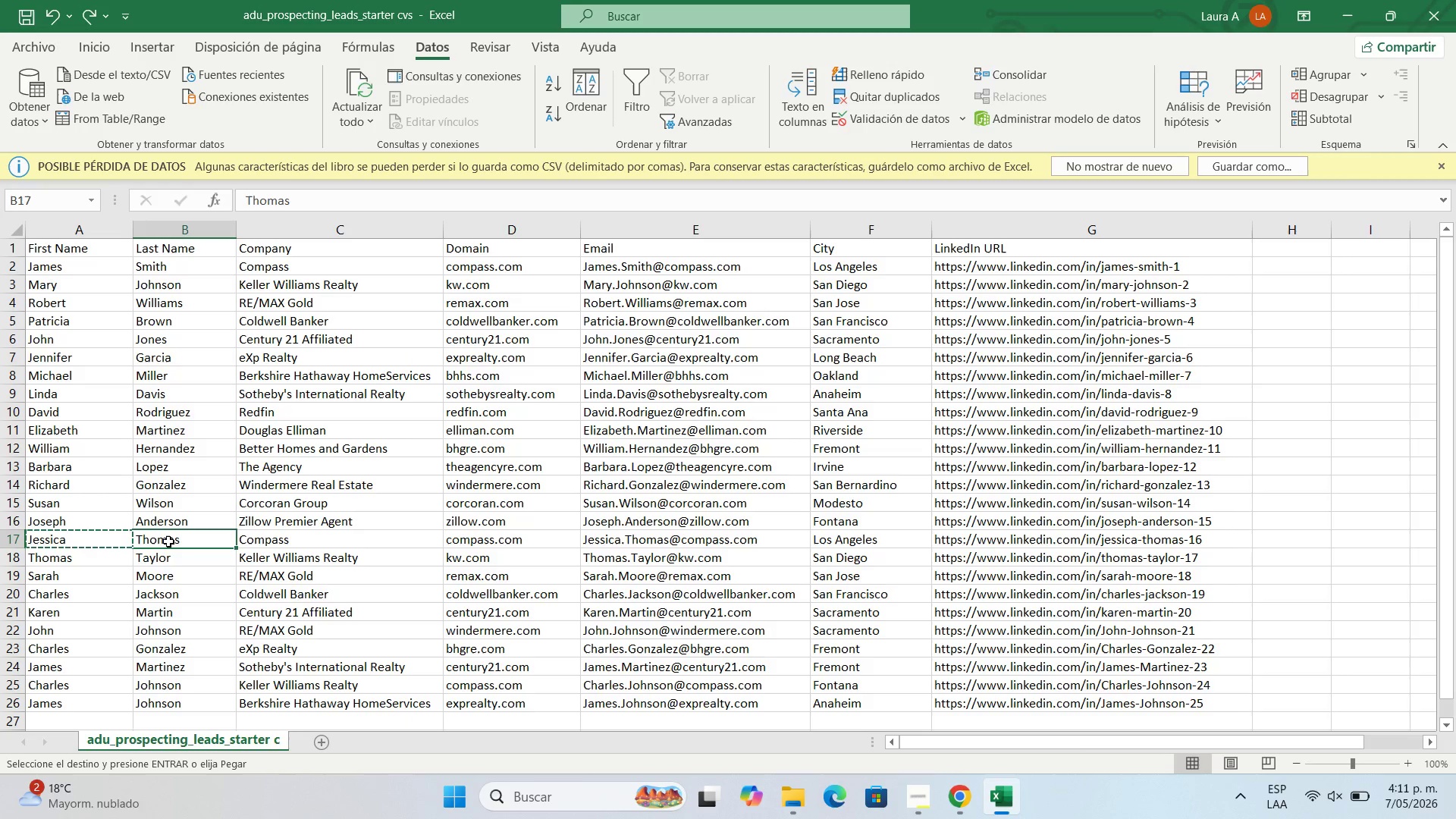 
key(Control+C)
 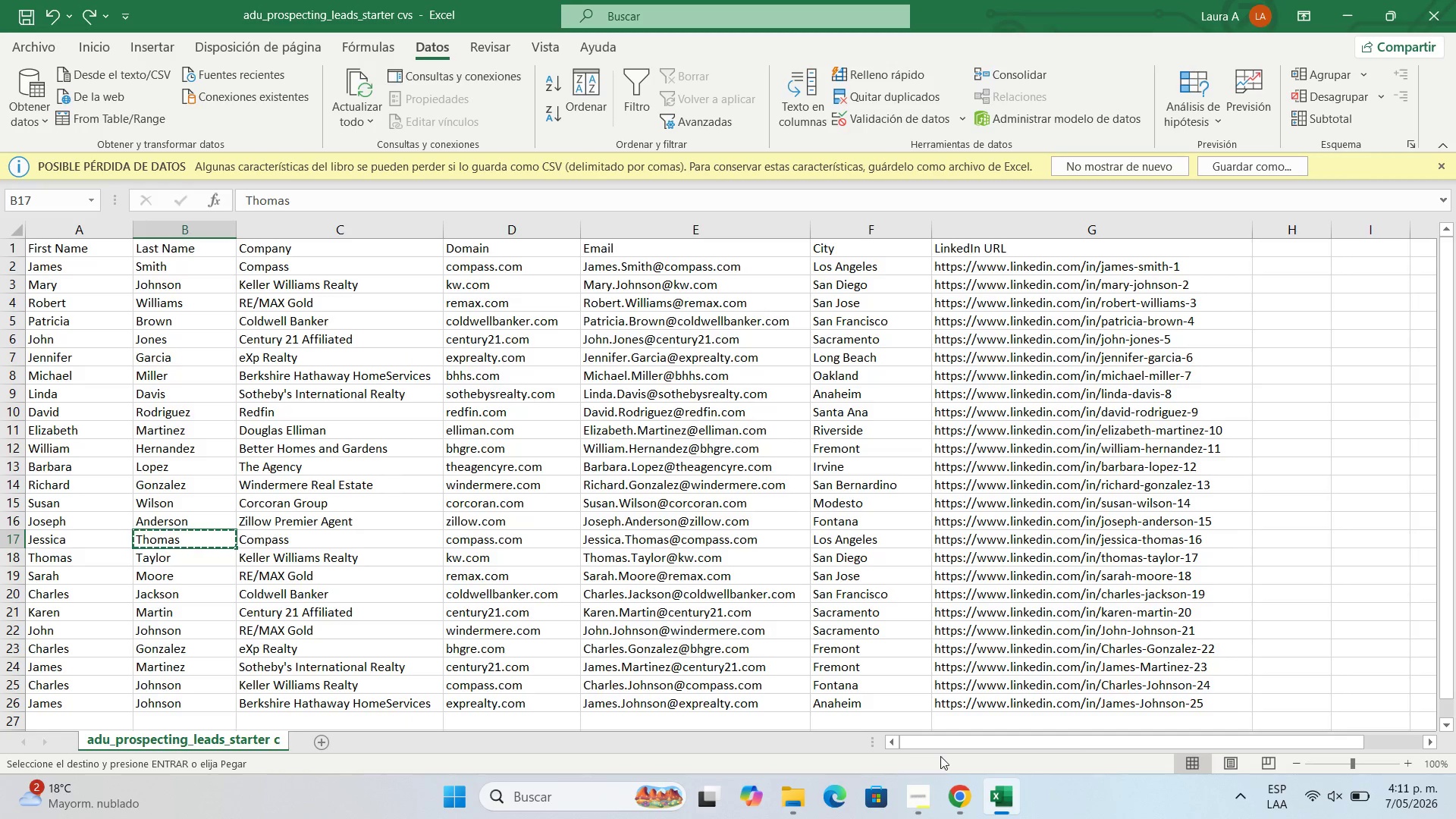 
left_click([961, 790])
 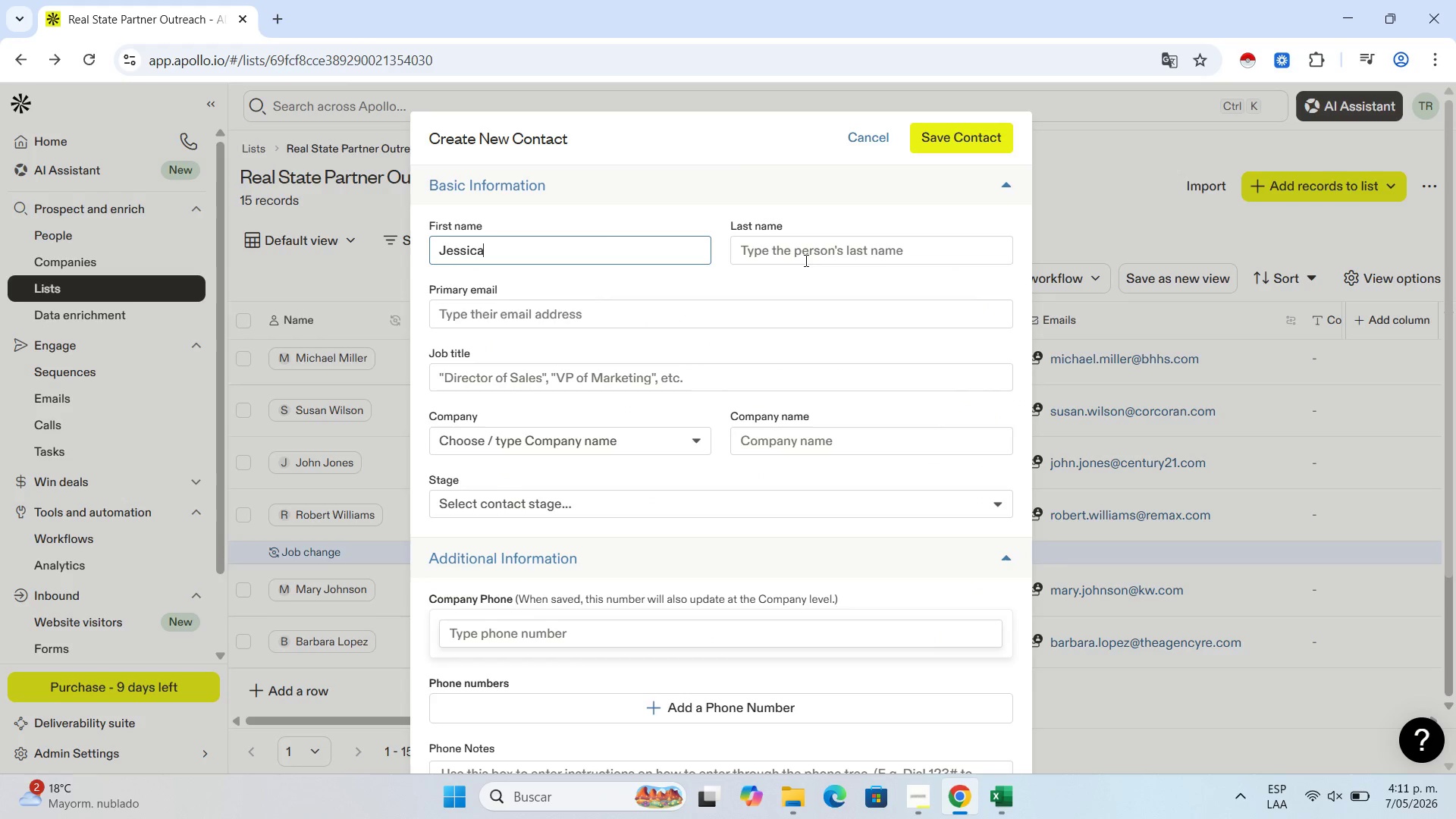 
left_click([805, 260])
 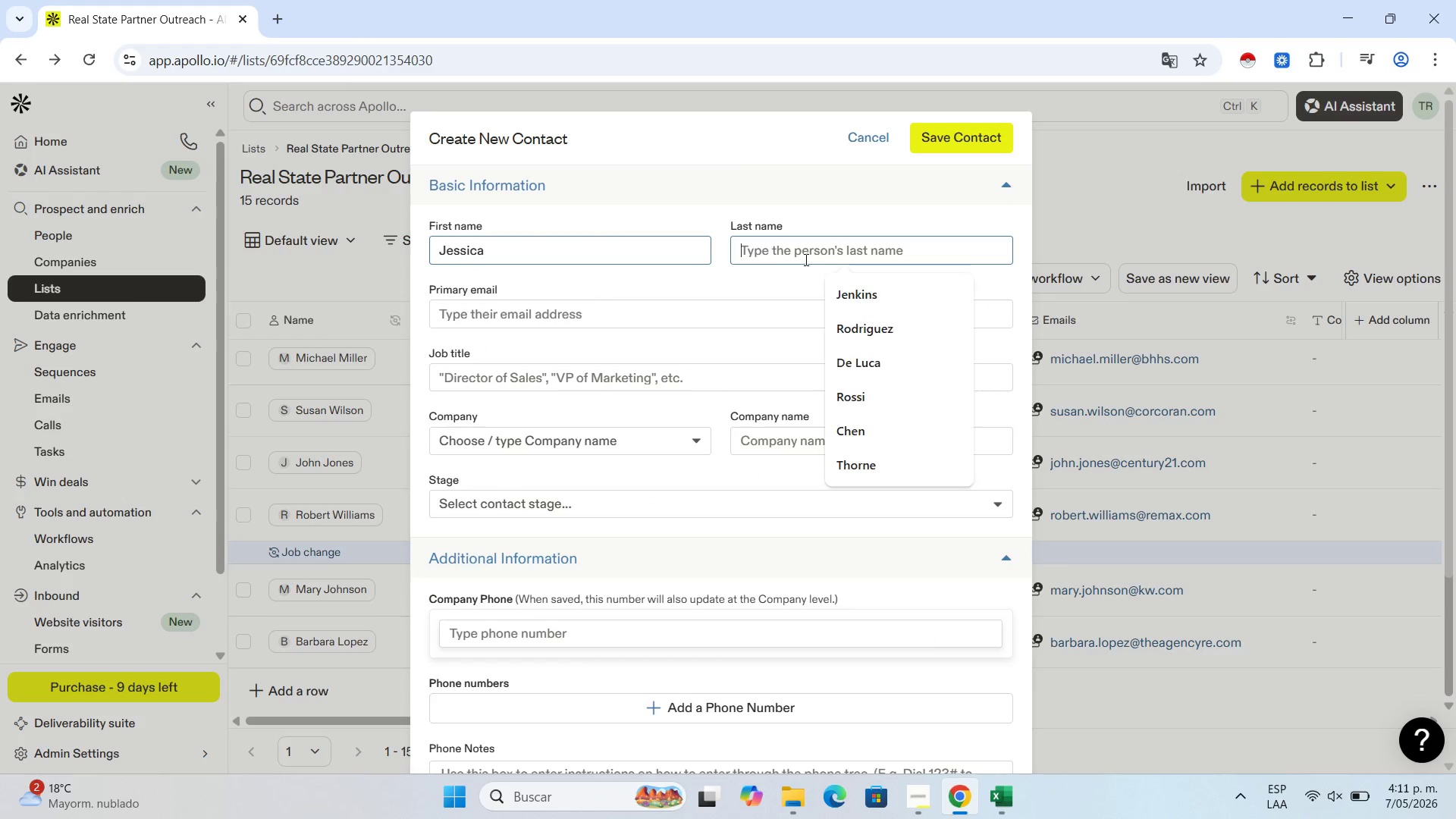 
key(Control+V)
 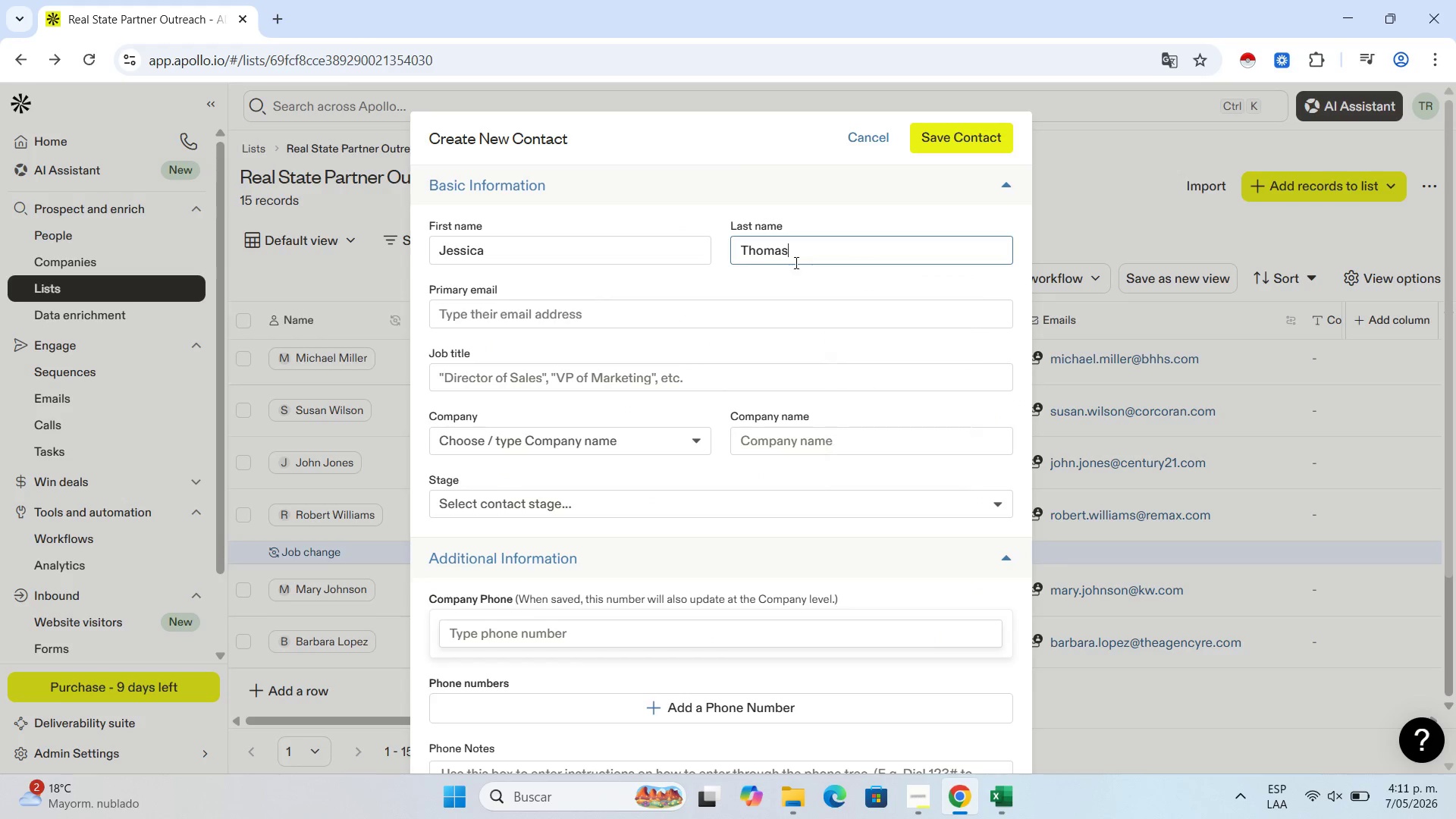 
left_click_drag(start_coordinate=[795, 261], to_coordinate=[855, 676])
 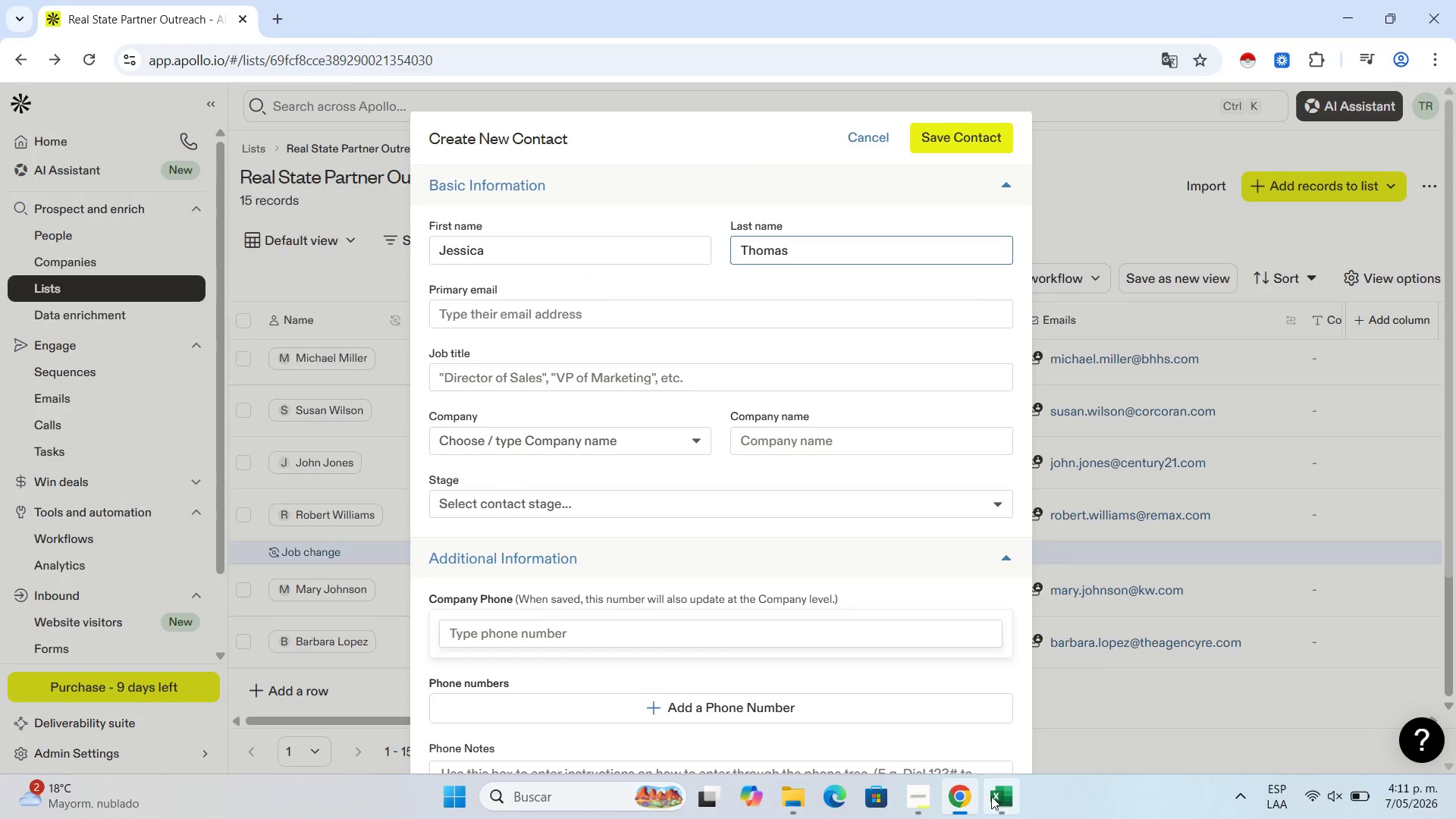 
left_click([1006, 794])
 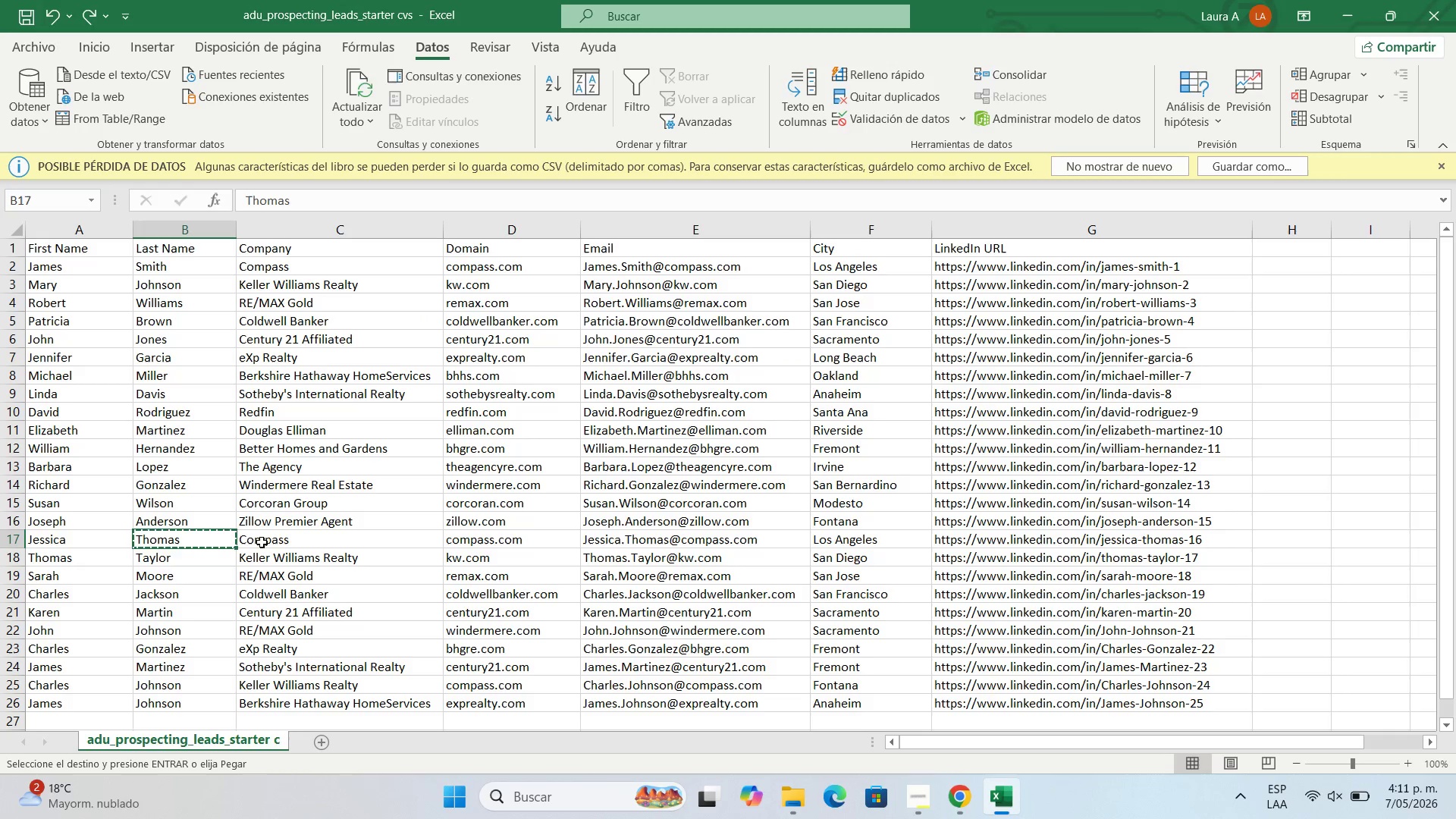 
left_click([262, 542])
 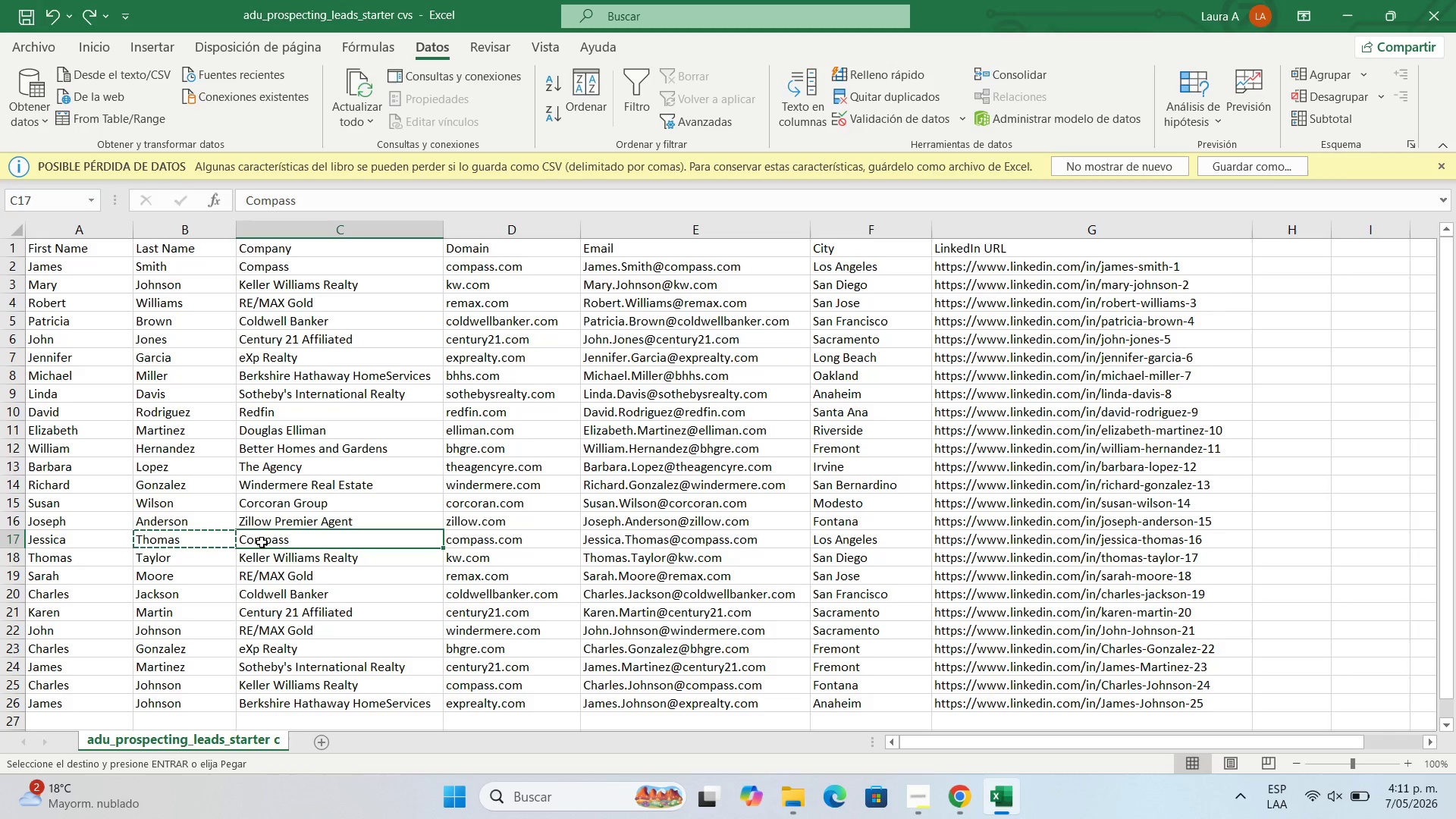 
key(Control+C)
 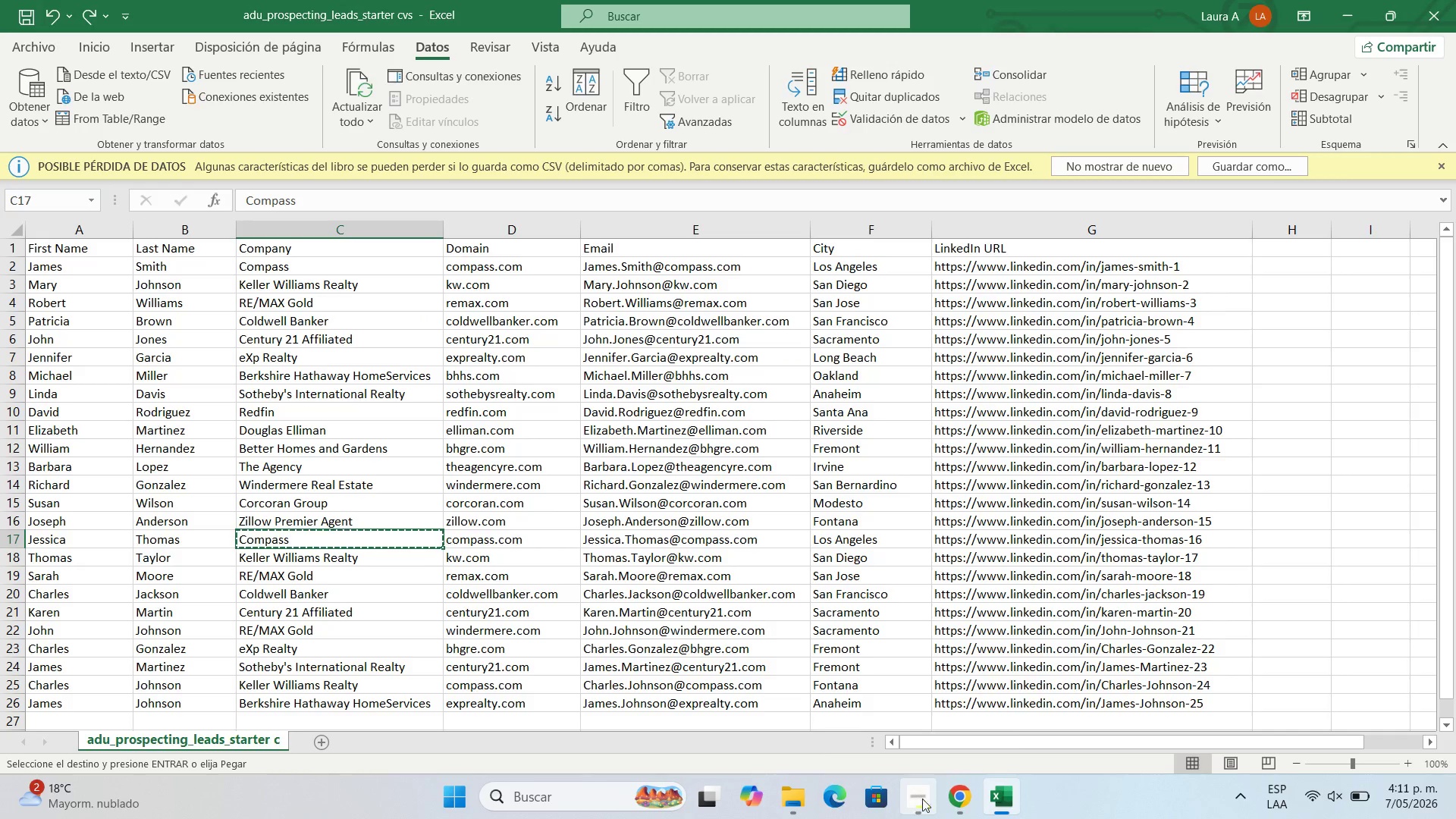 
left_click([949, 795])
 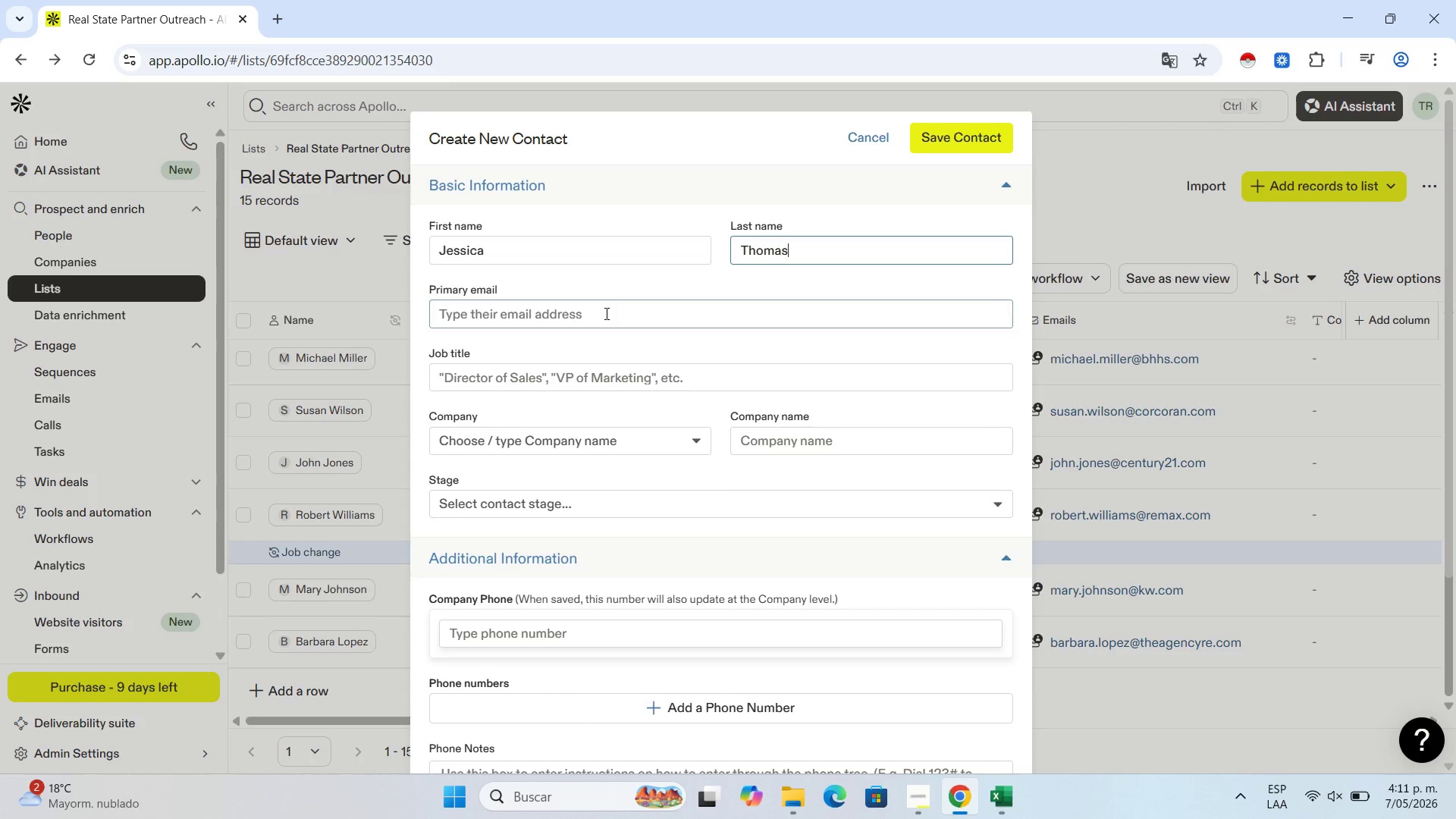 
left_click([802, 438])
 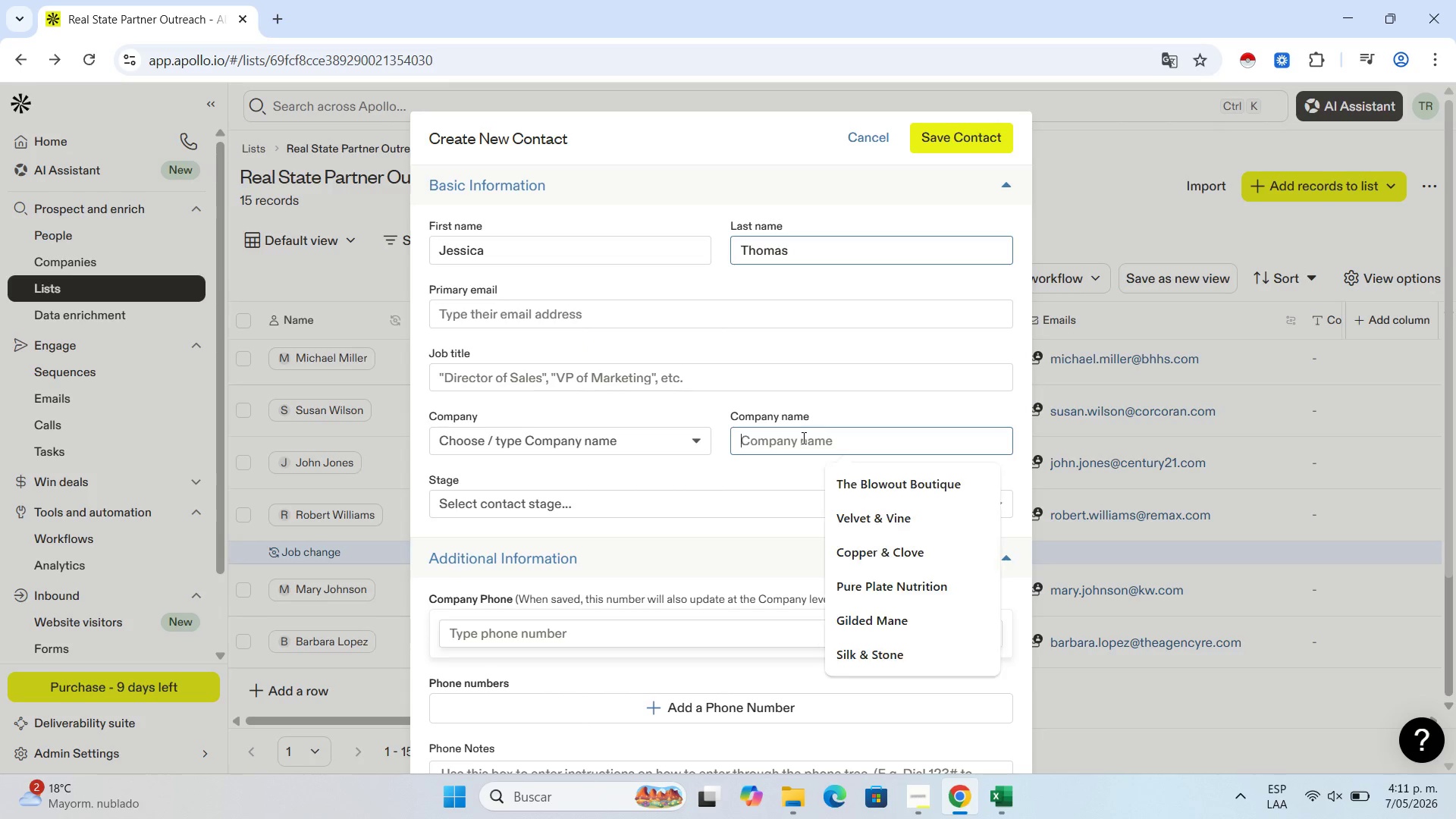 
key(Control+V)
 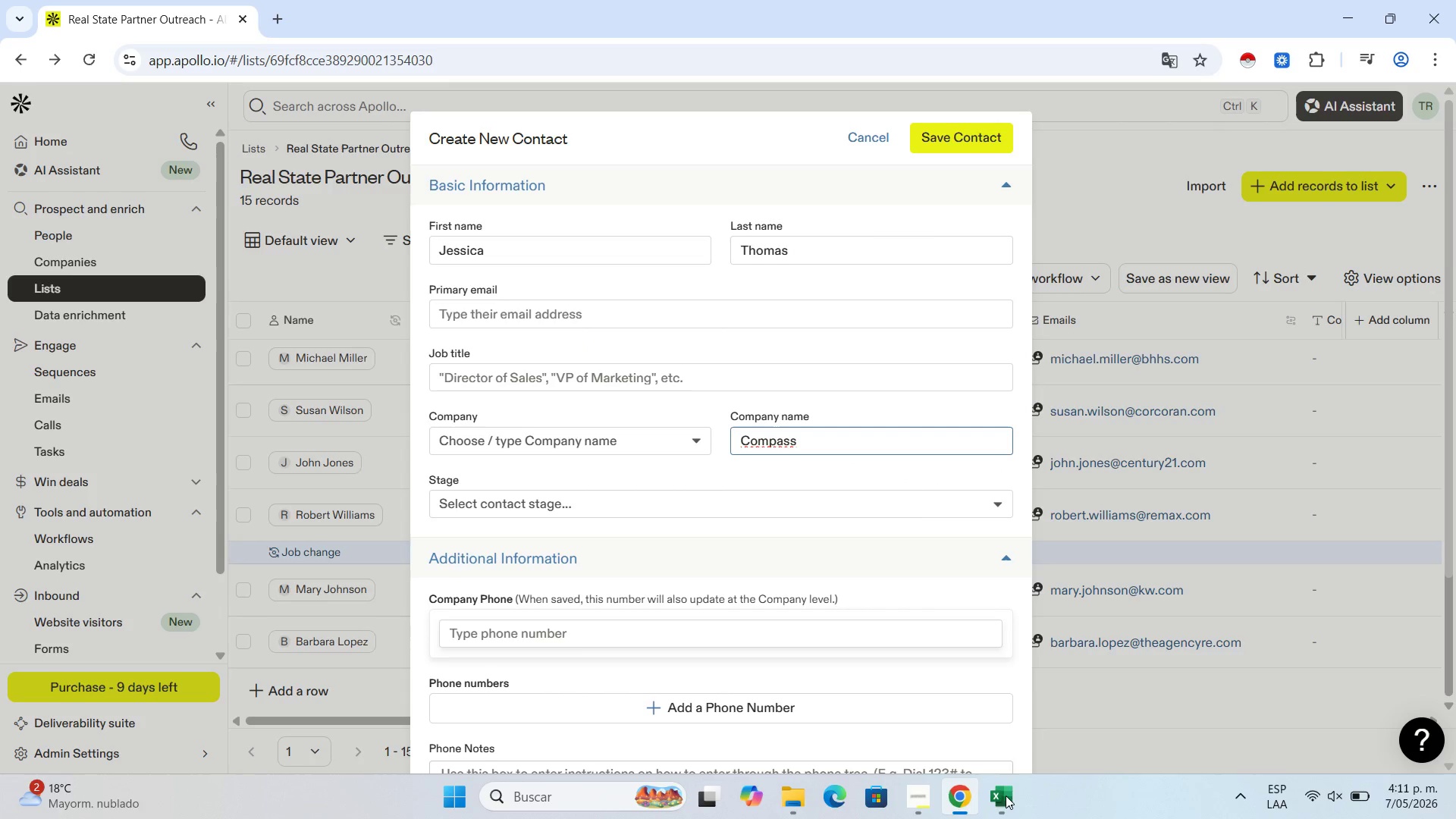 
left_click([1009, 796])
 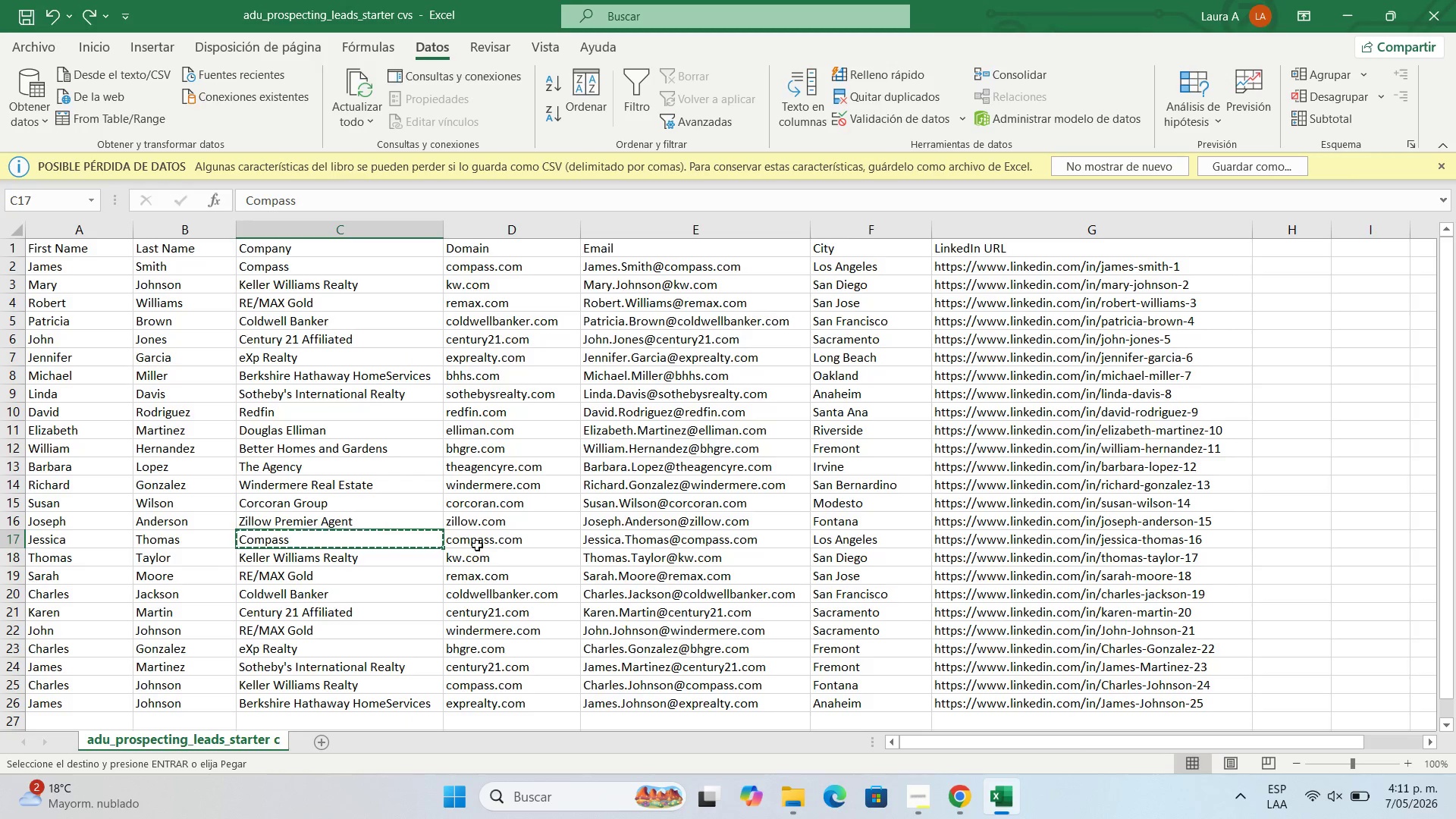 
left_click([482, 536])
 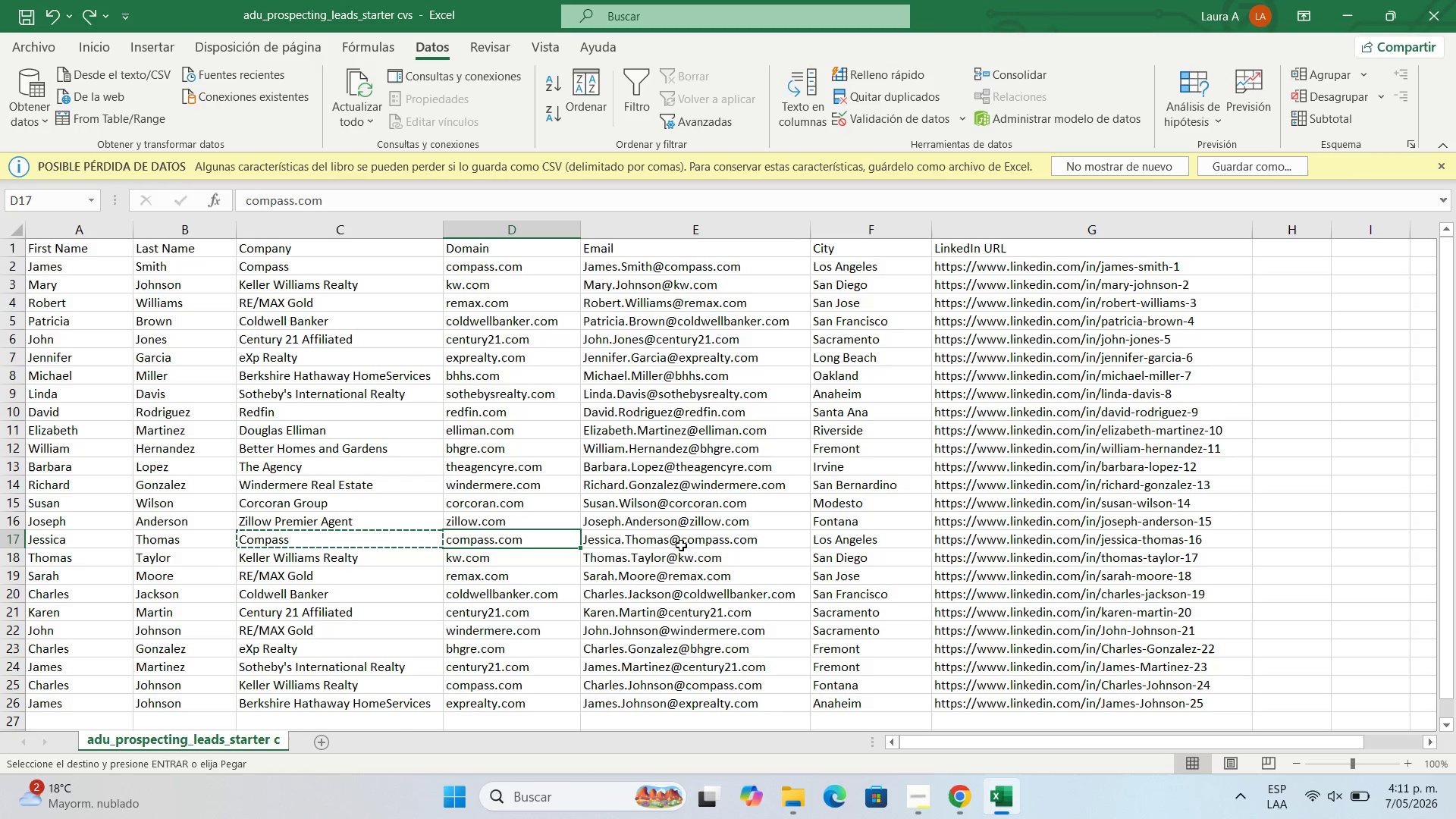 
left_click([687, 535])
 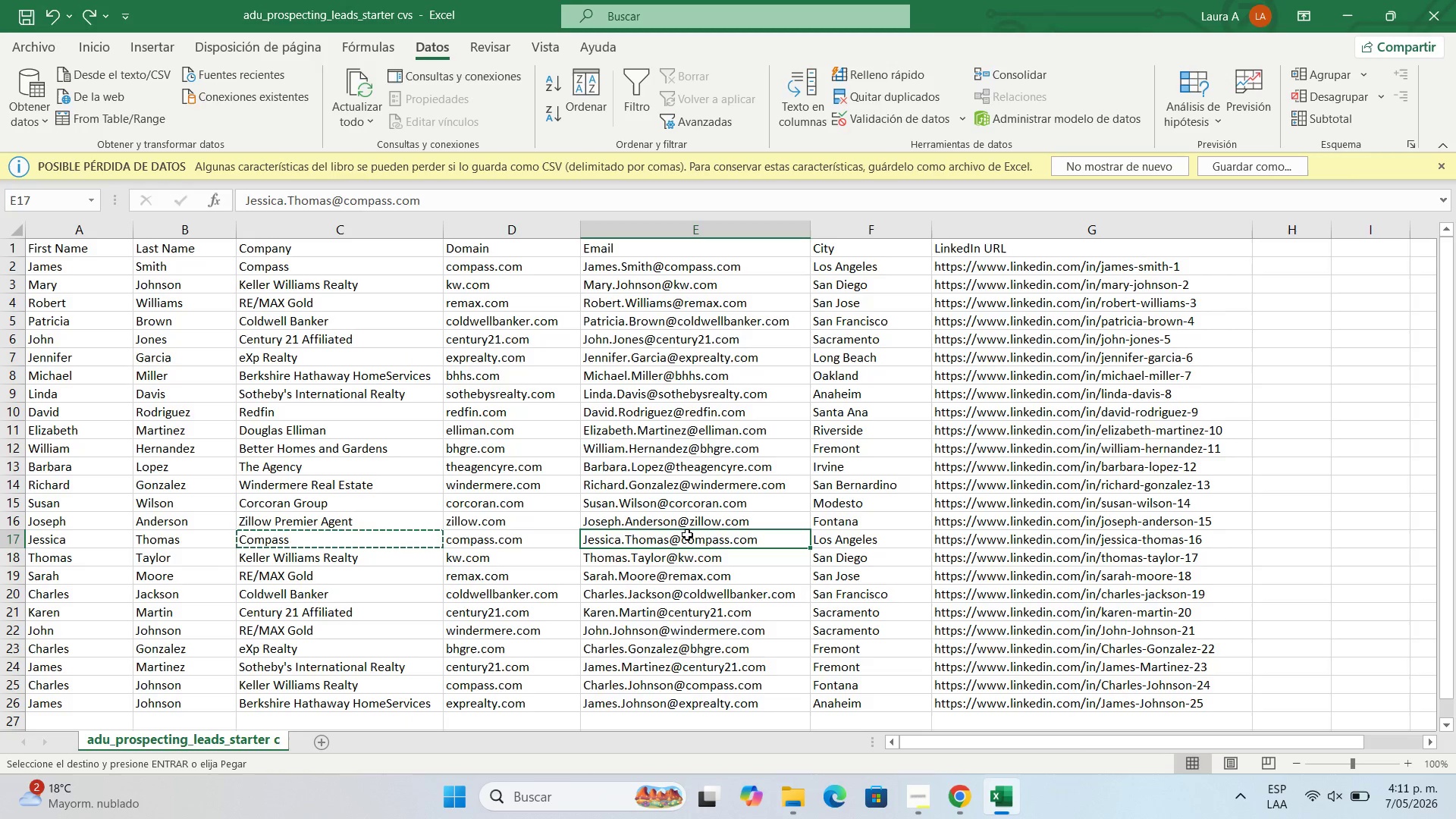 
key(Control+C)
 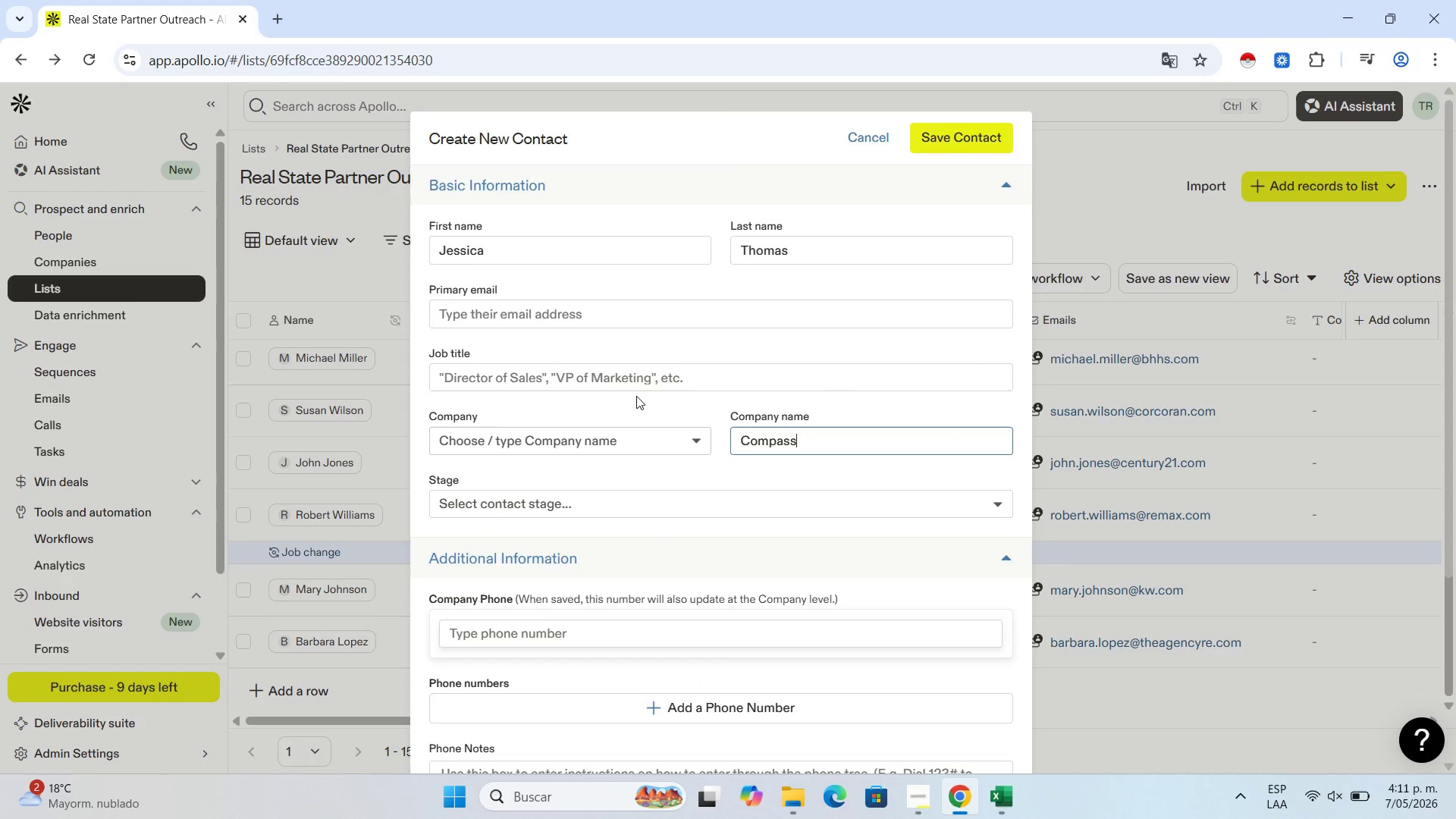 
left_click([589, 306])
 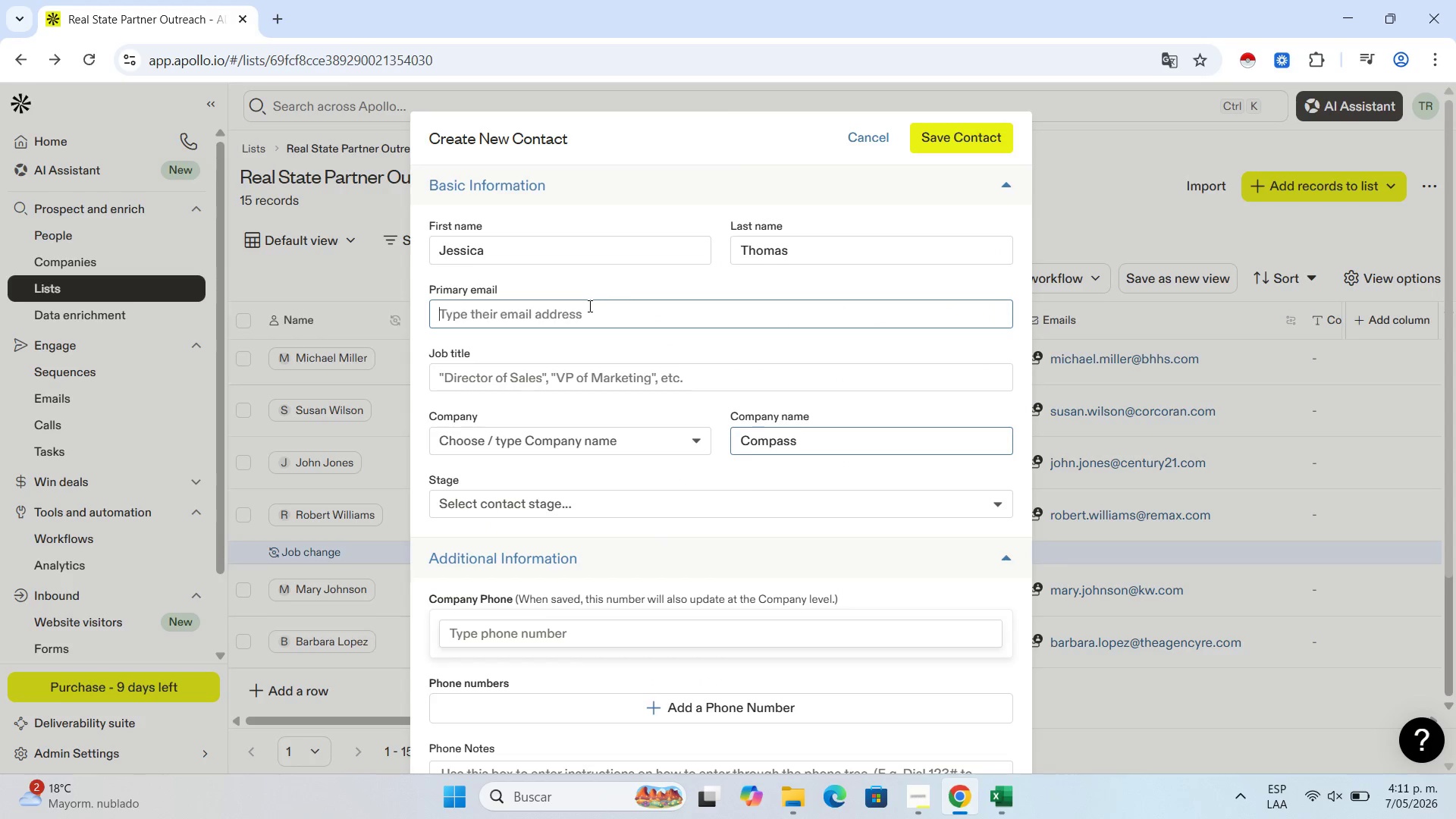 
key(Control+V)
 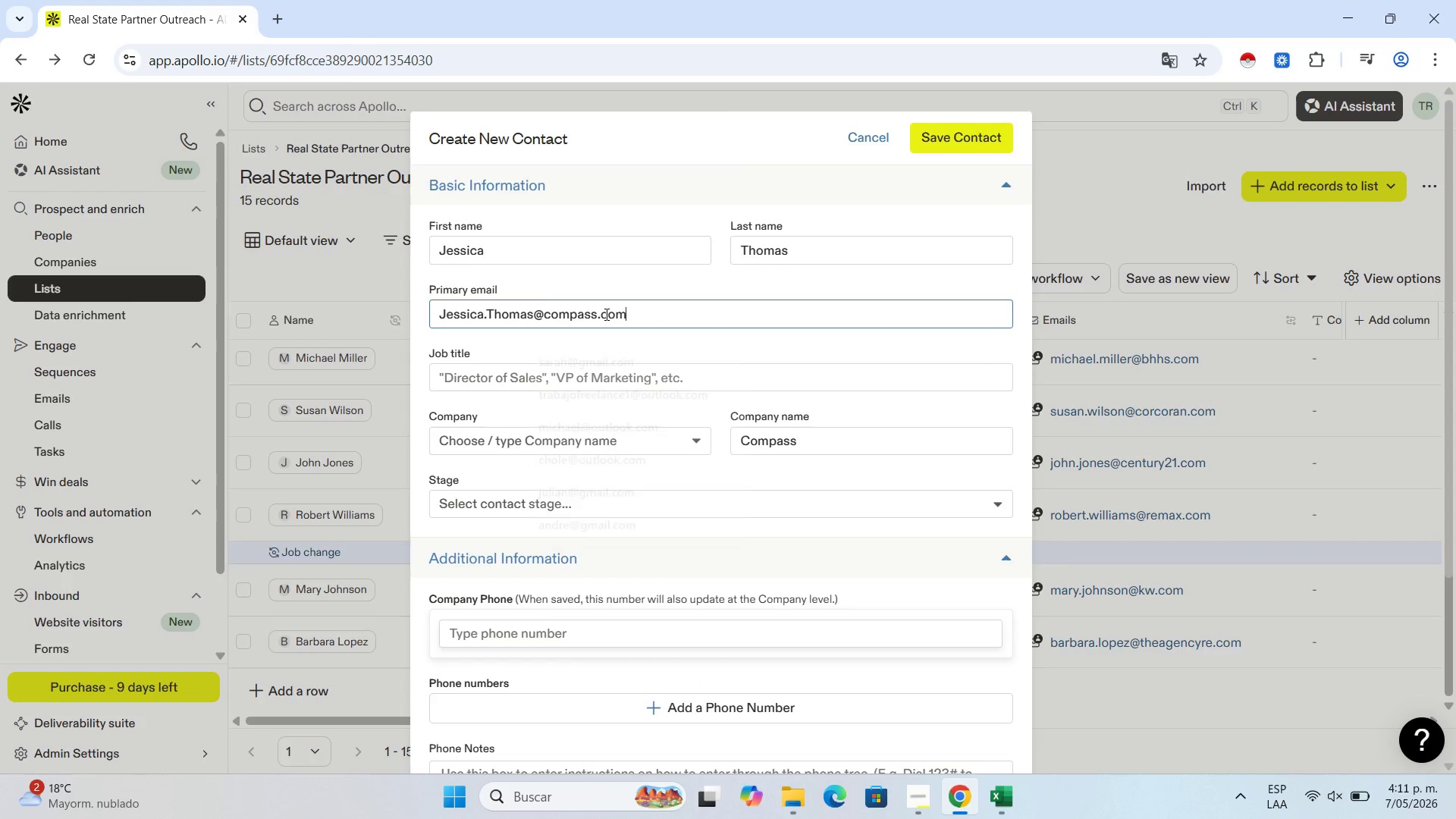 
left_click_drag(start_coordinate=[601, 316], to_coordinate=[544, 316])
 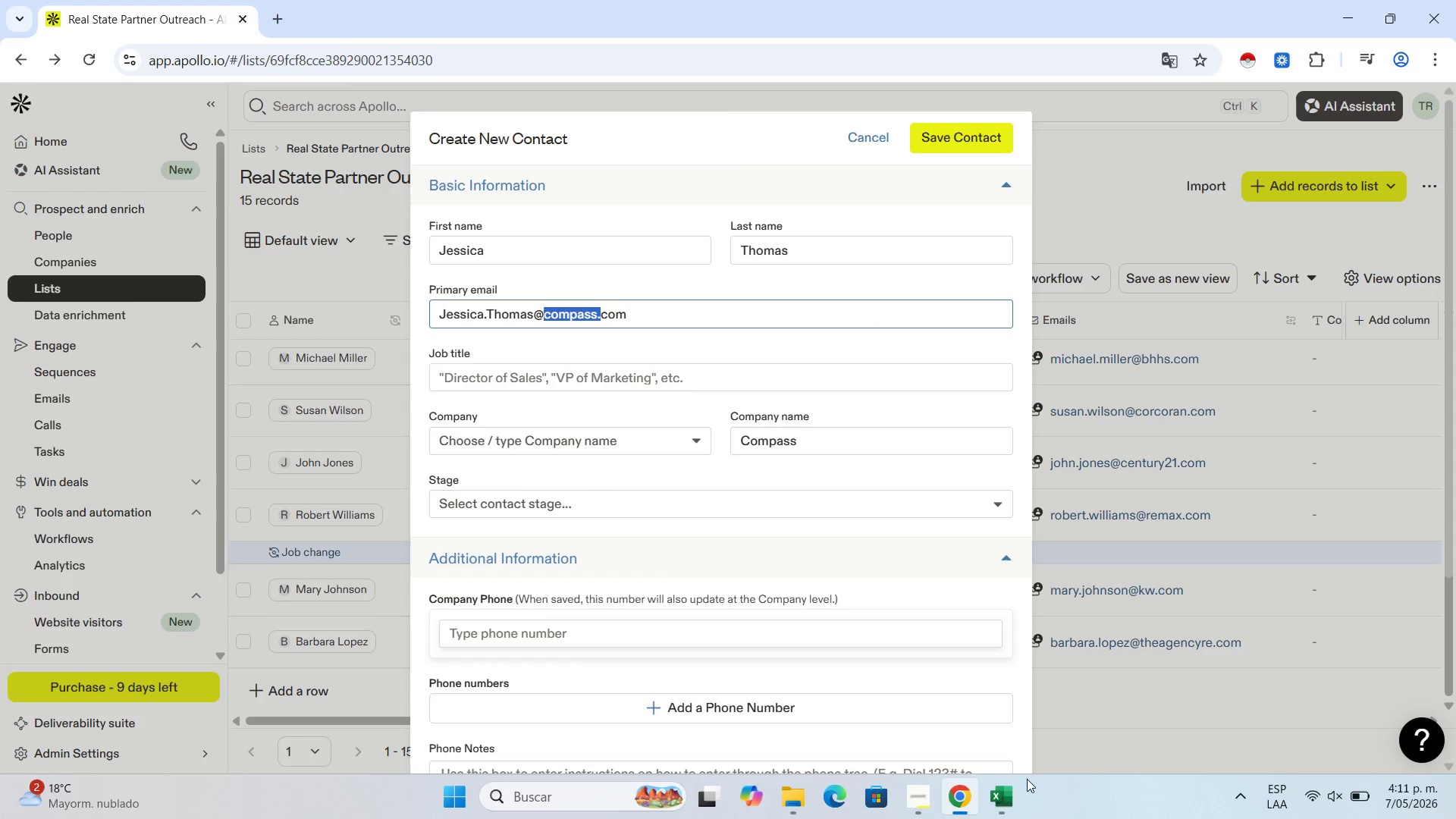 
left_click([994, 799])
 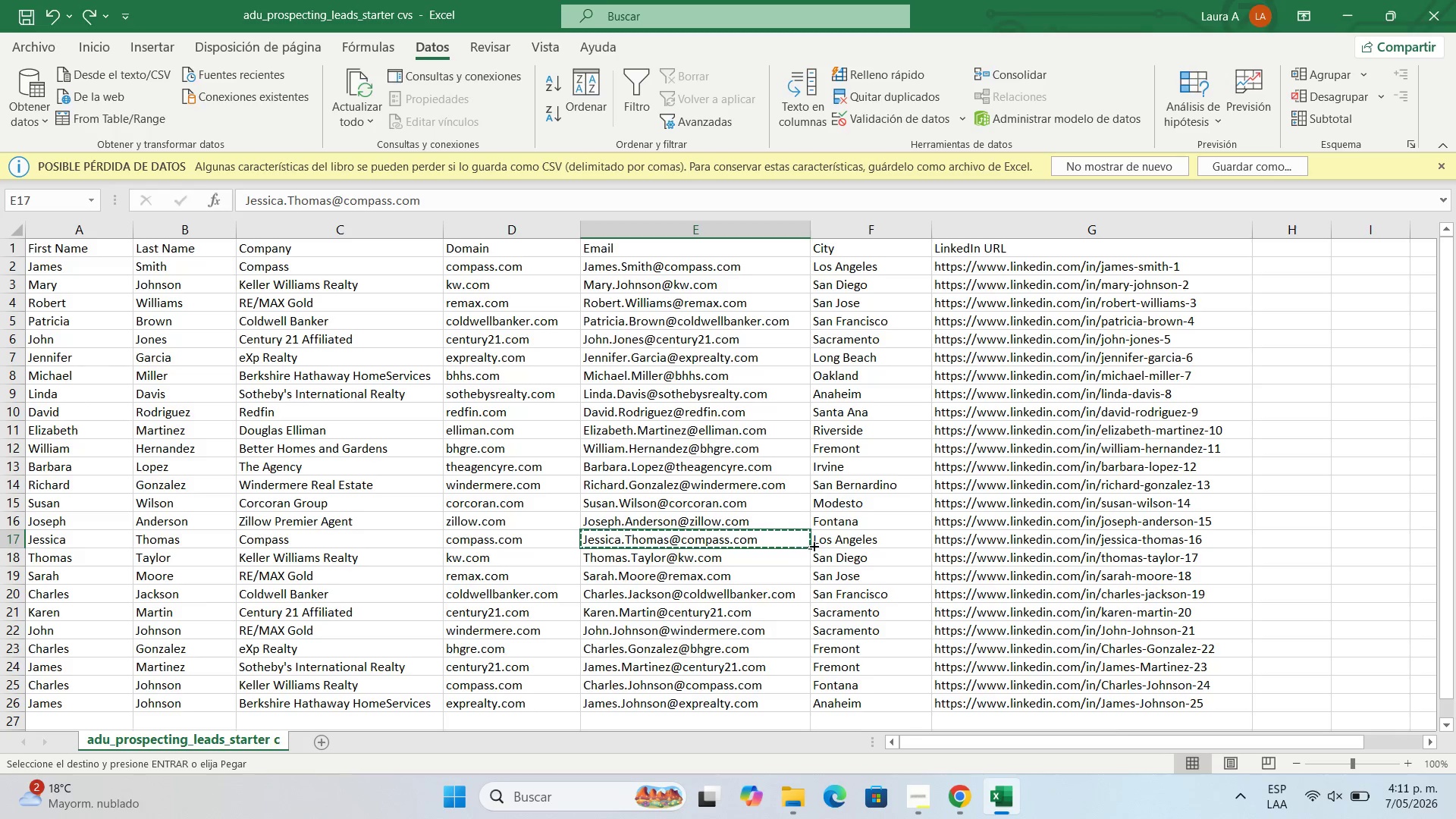 
left_click([824, 538])
 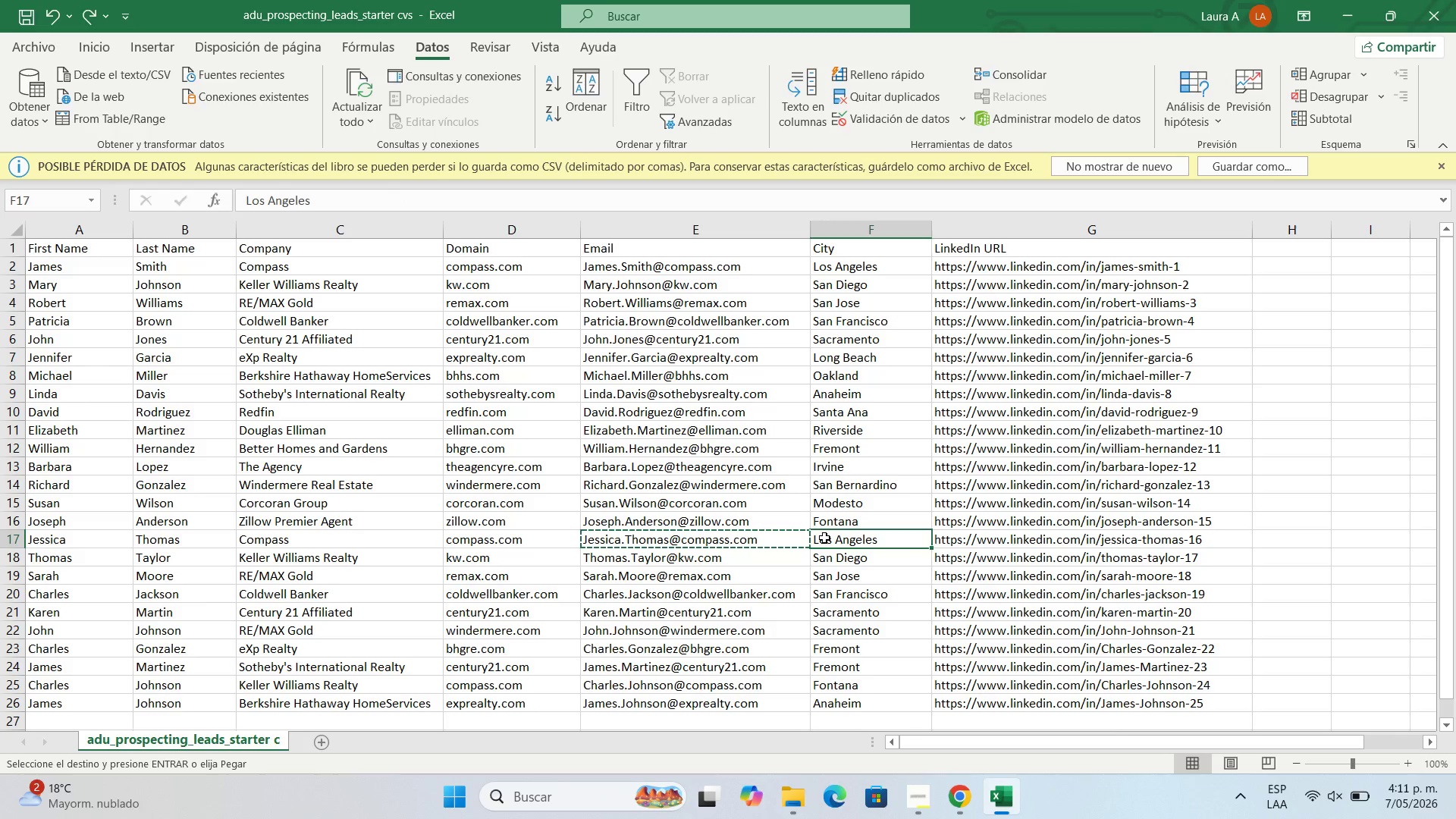 
key(Control+C)
 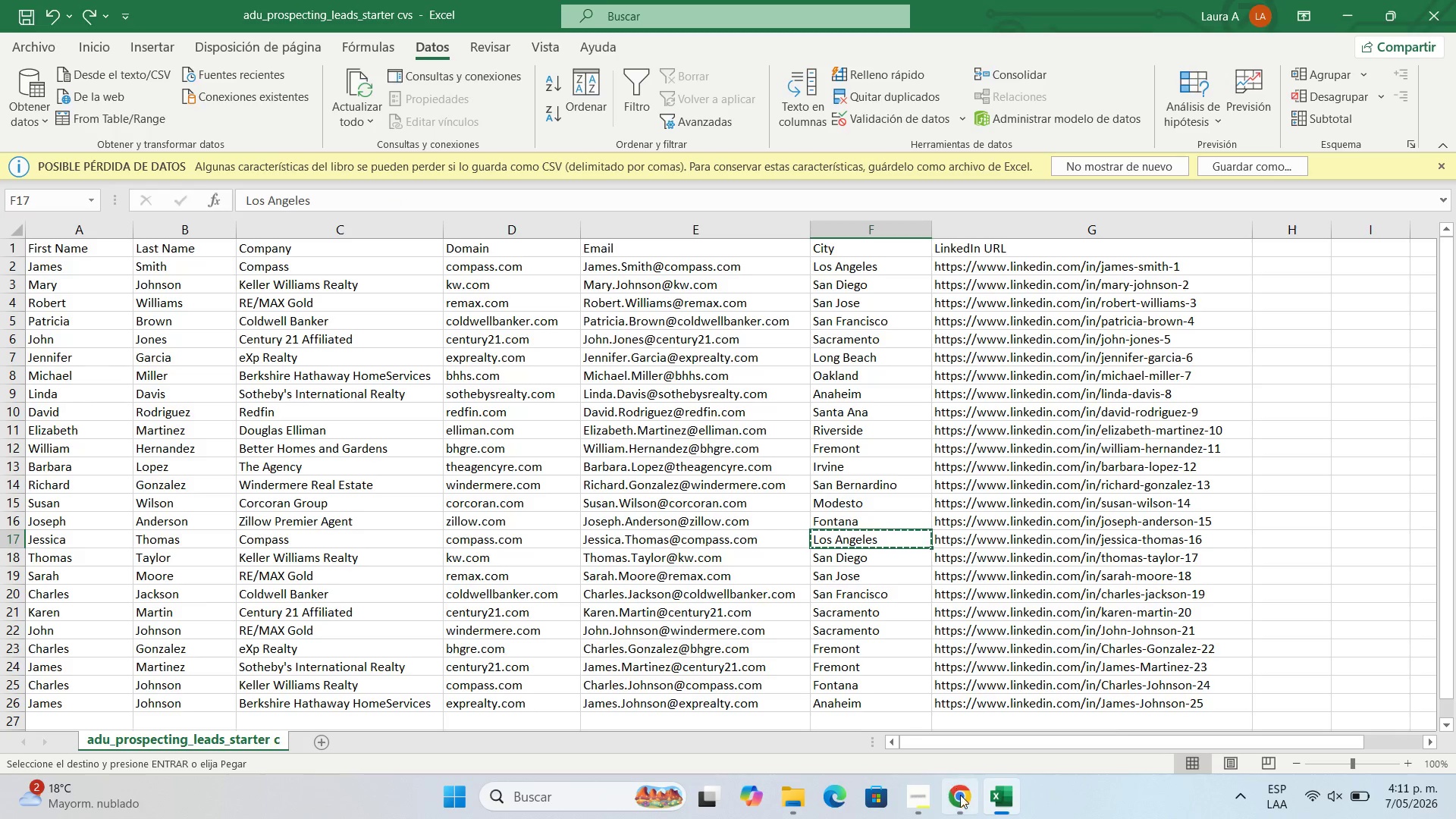 
left_click([960, 796])
 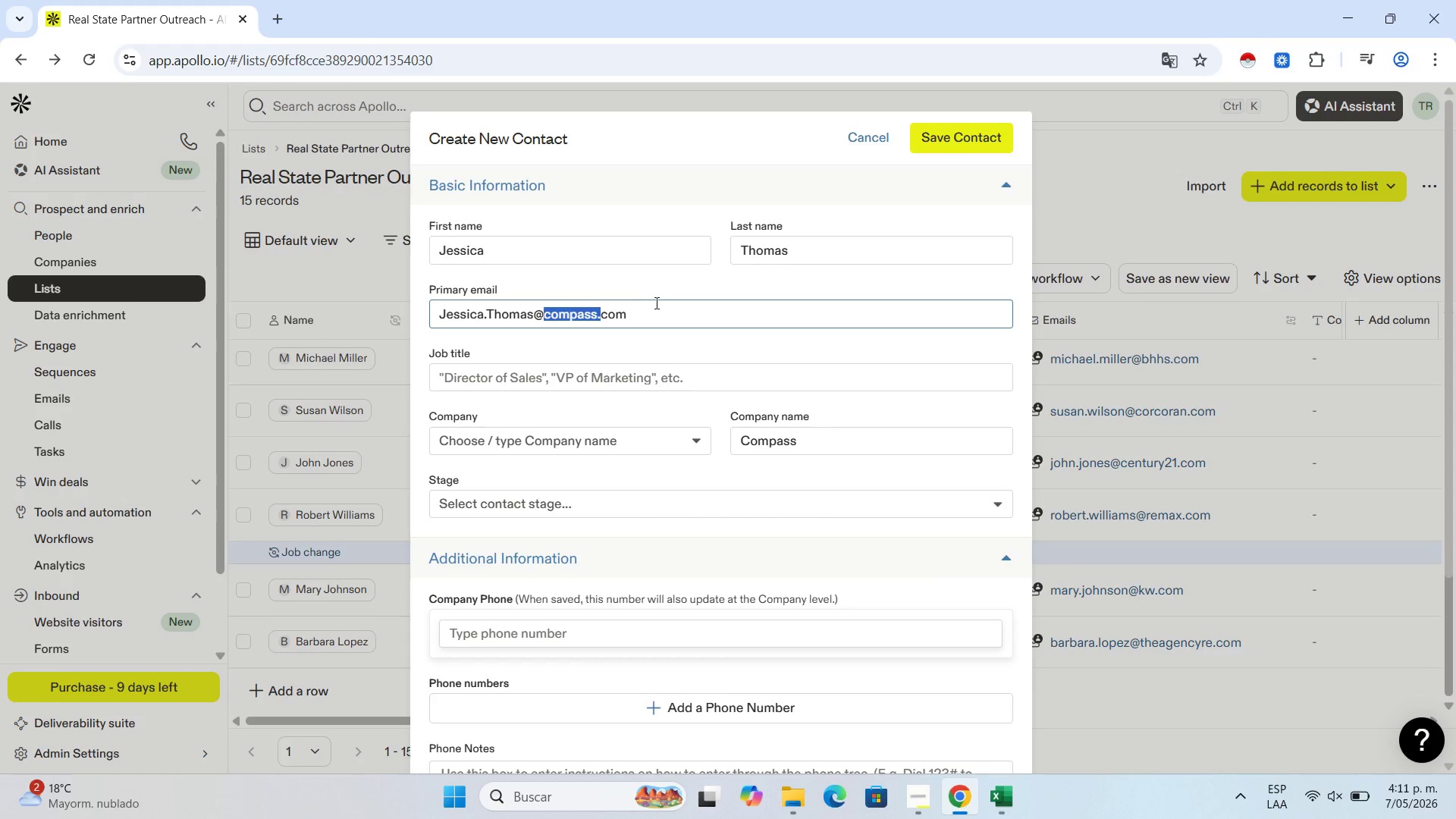 
left_click([669, 308])
 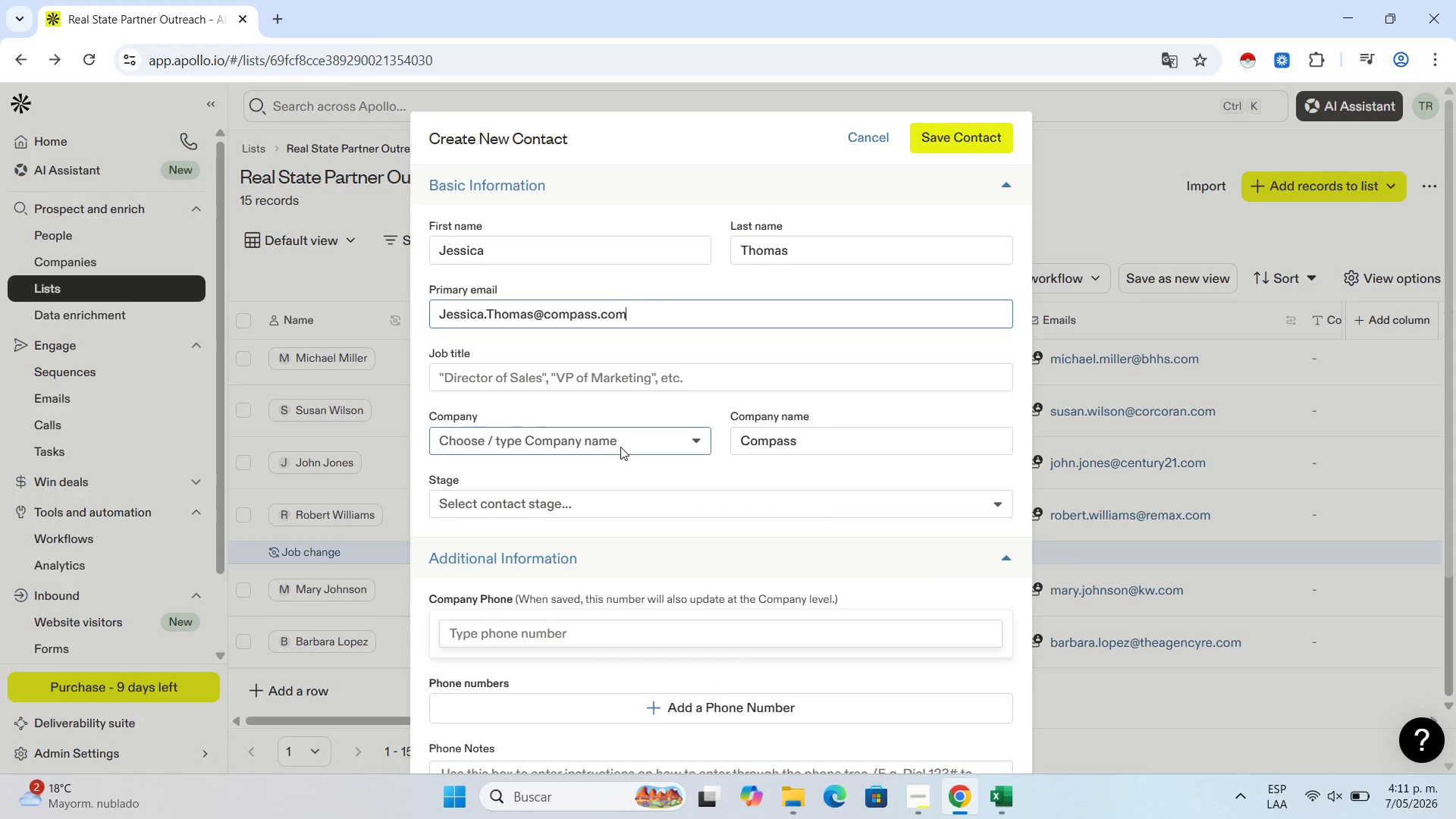 
scroll: coordinate [626, 466], scroll_direction: down, amount: 3.0
 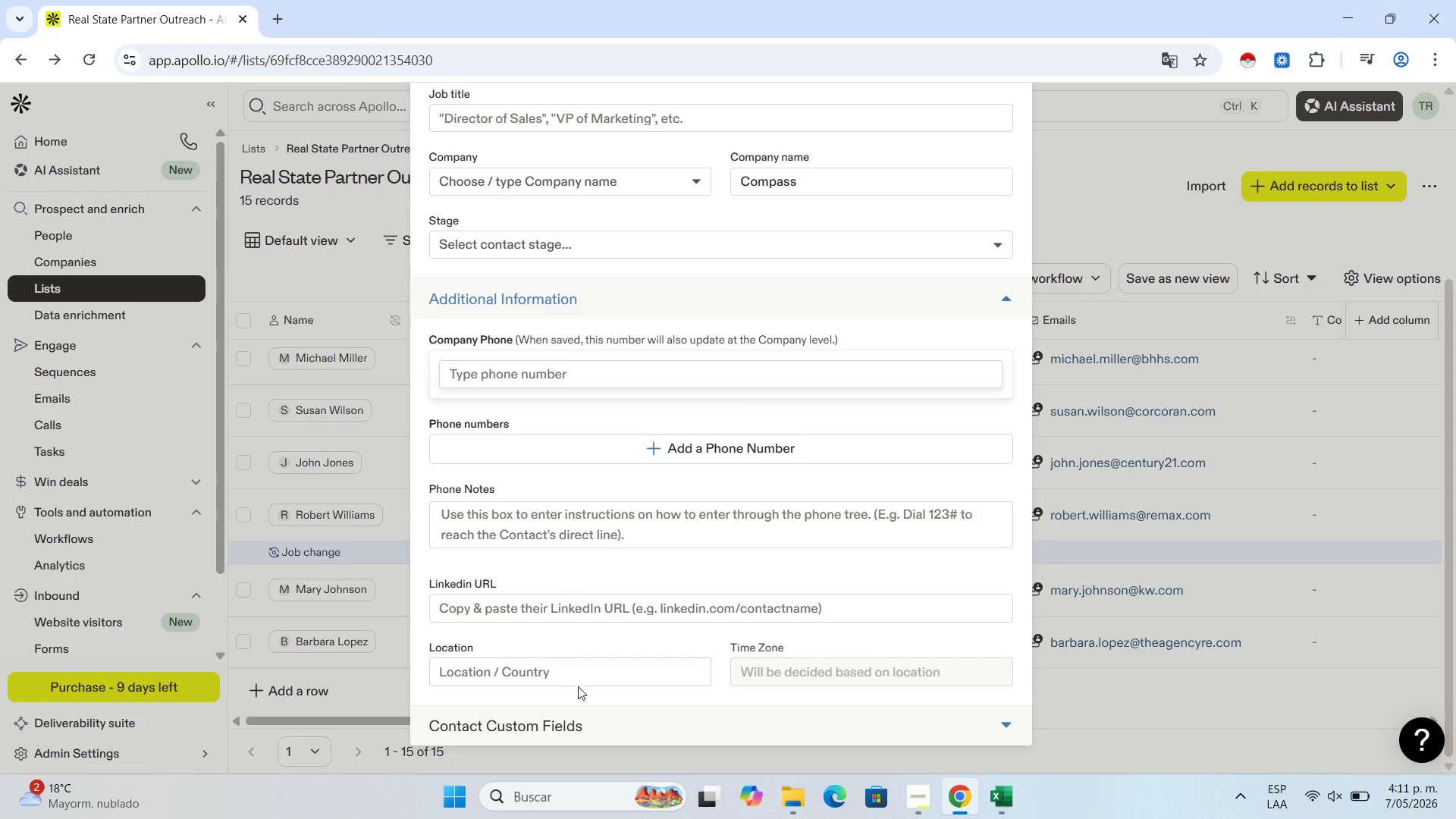 
left_click([578, 674])
 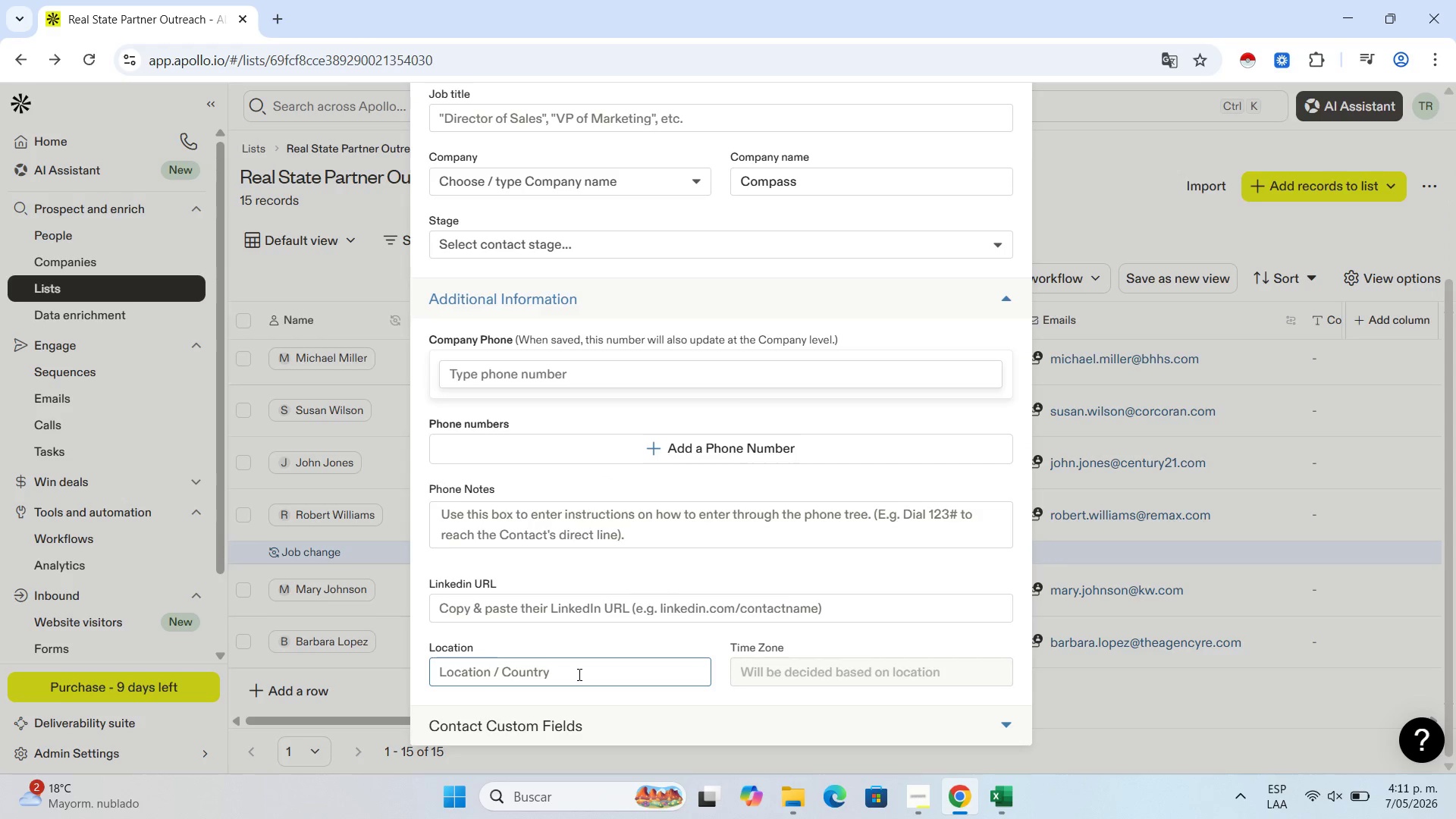 
key(Control+V)
 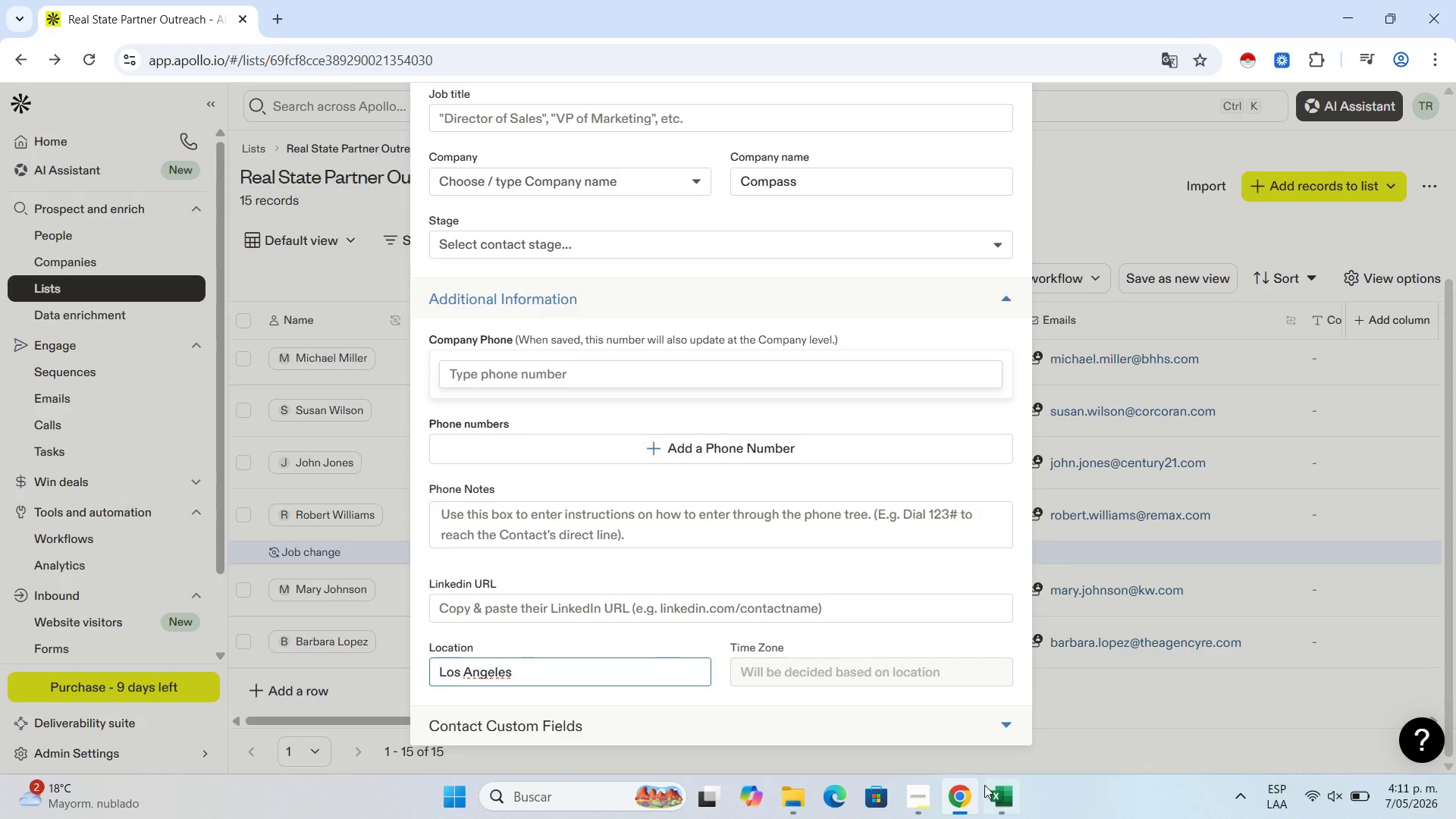 
left_click([1000, 789])
 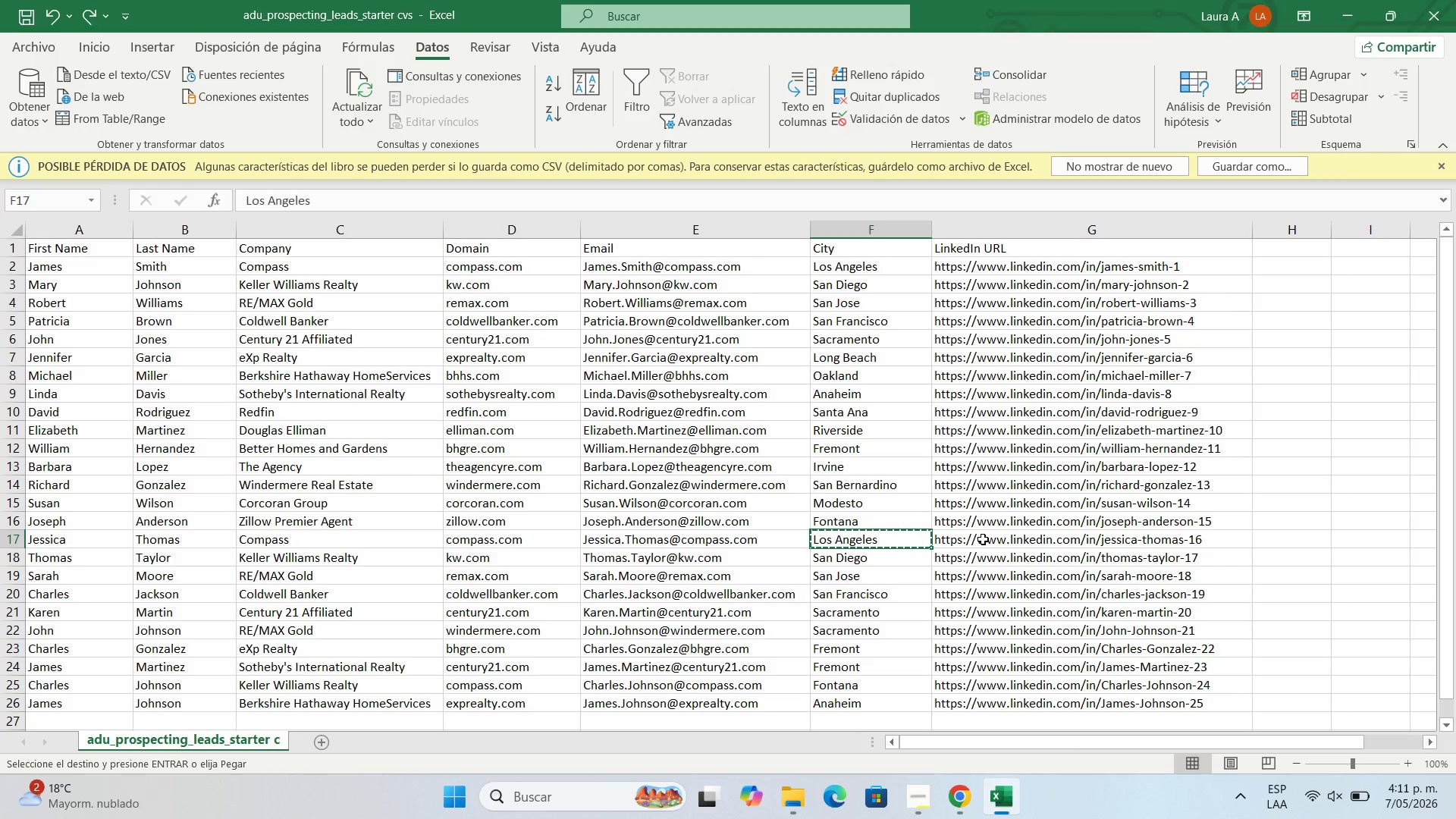 
left_click([983, 539])
 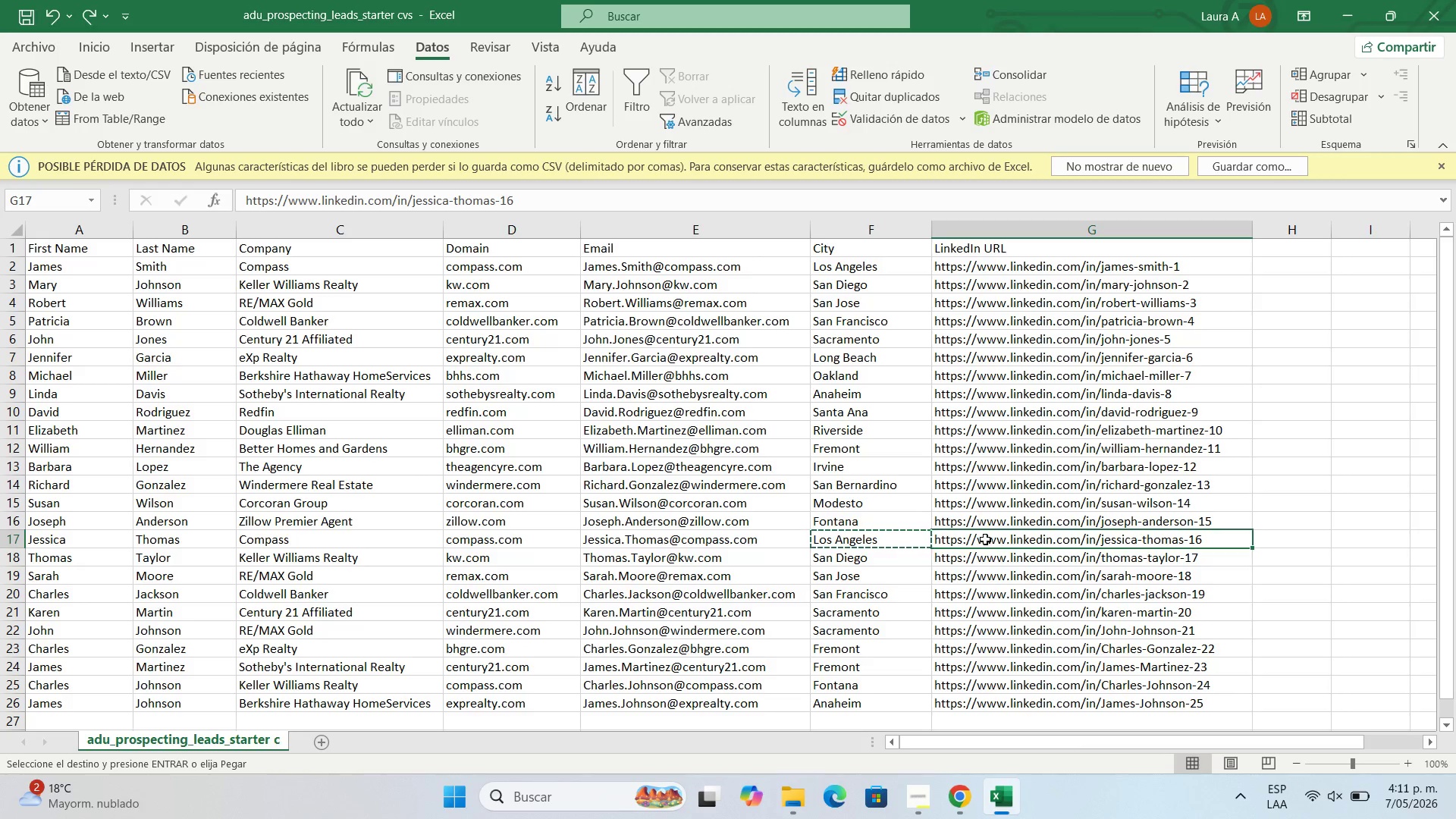 
key(Control+C)
 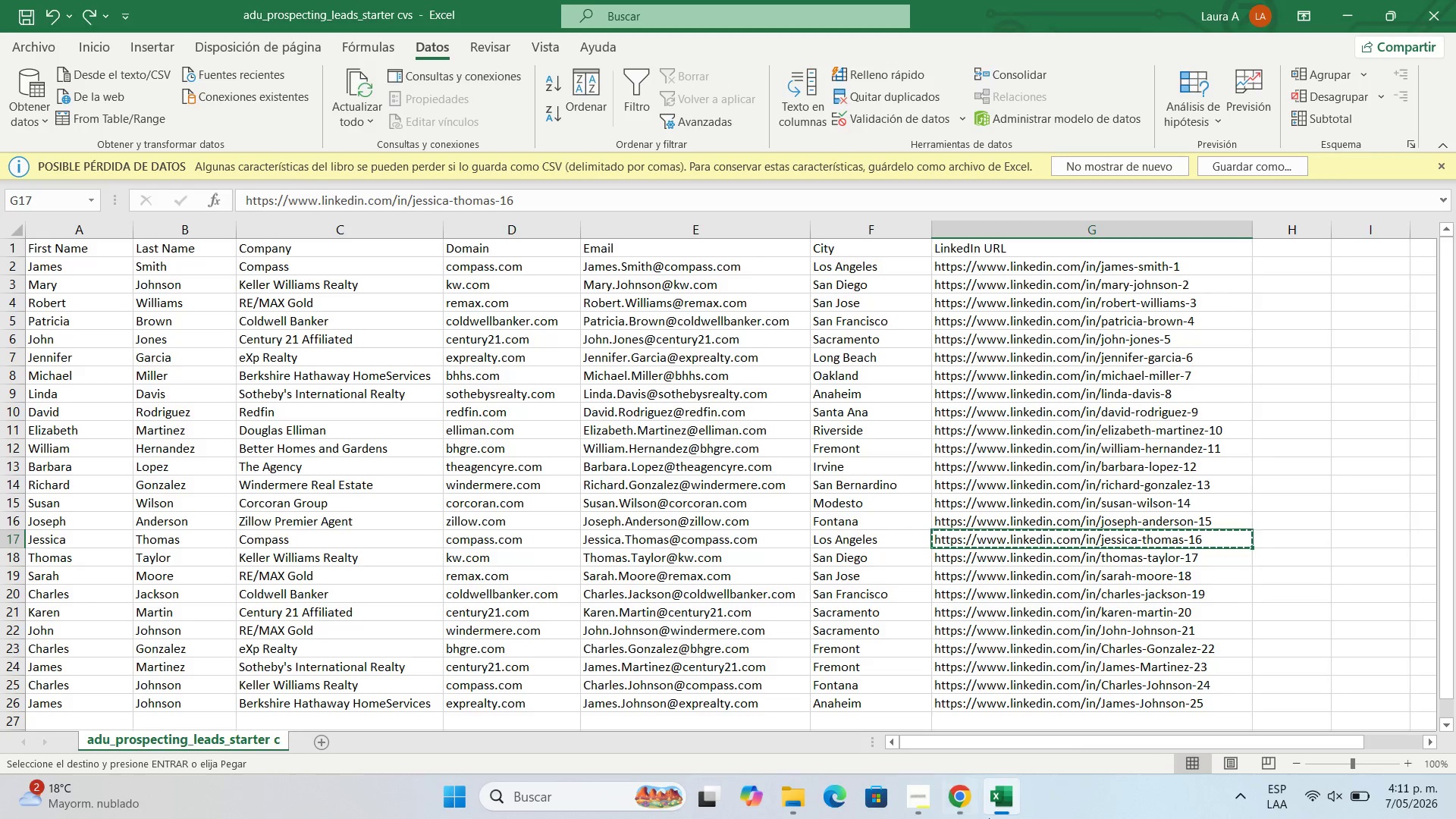 
left_click([994, 815])
 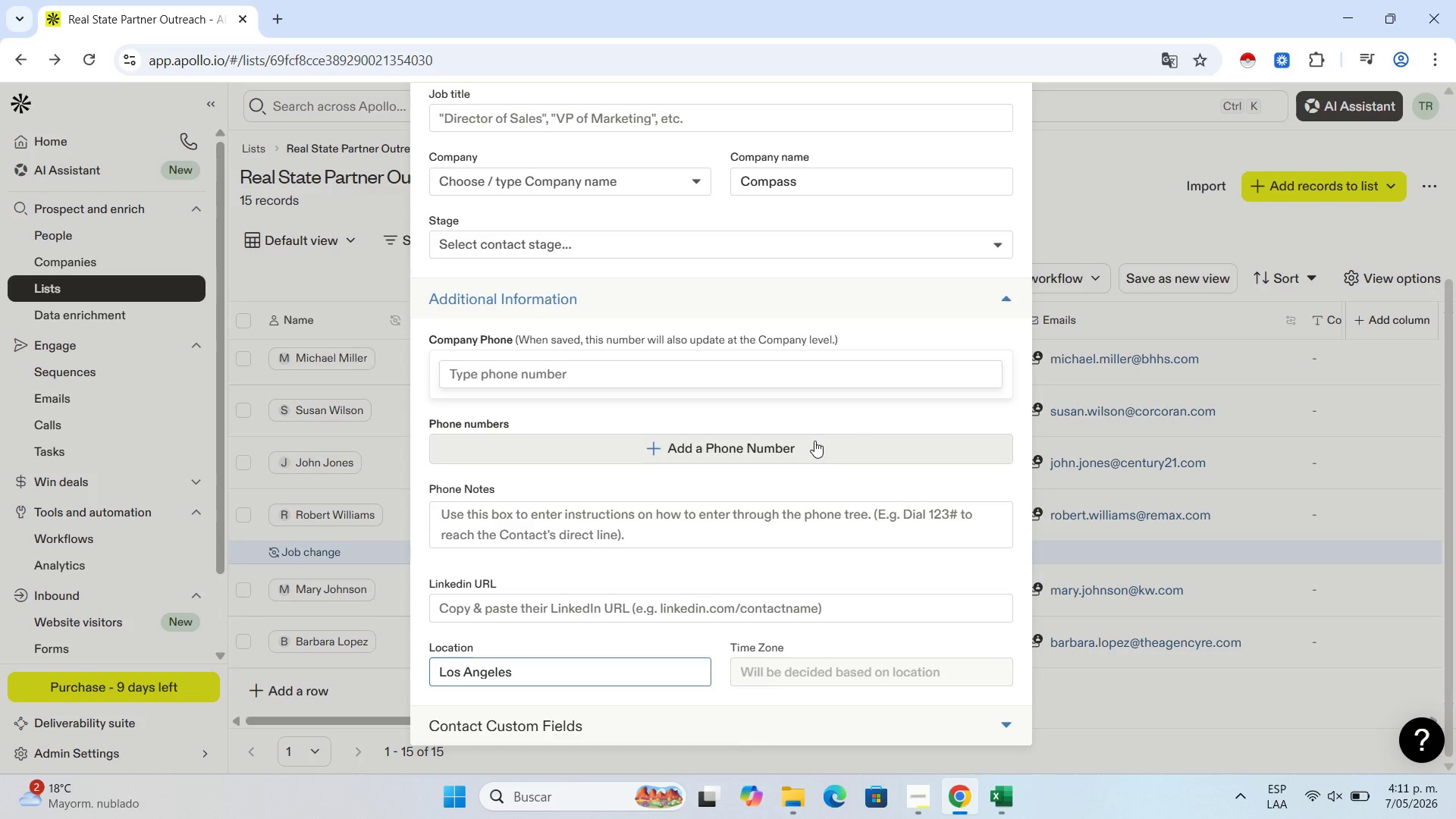 
scroll: coordinate [725, 370], scroll_direction: down, amount: 4.0
 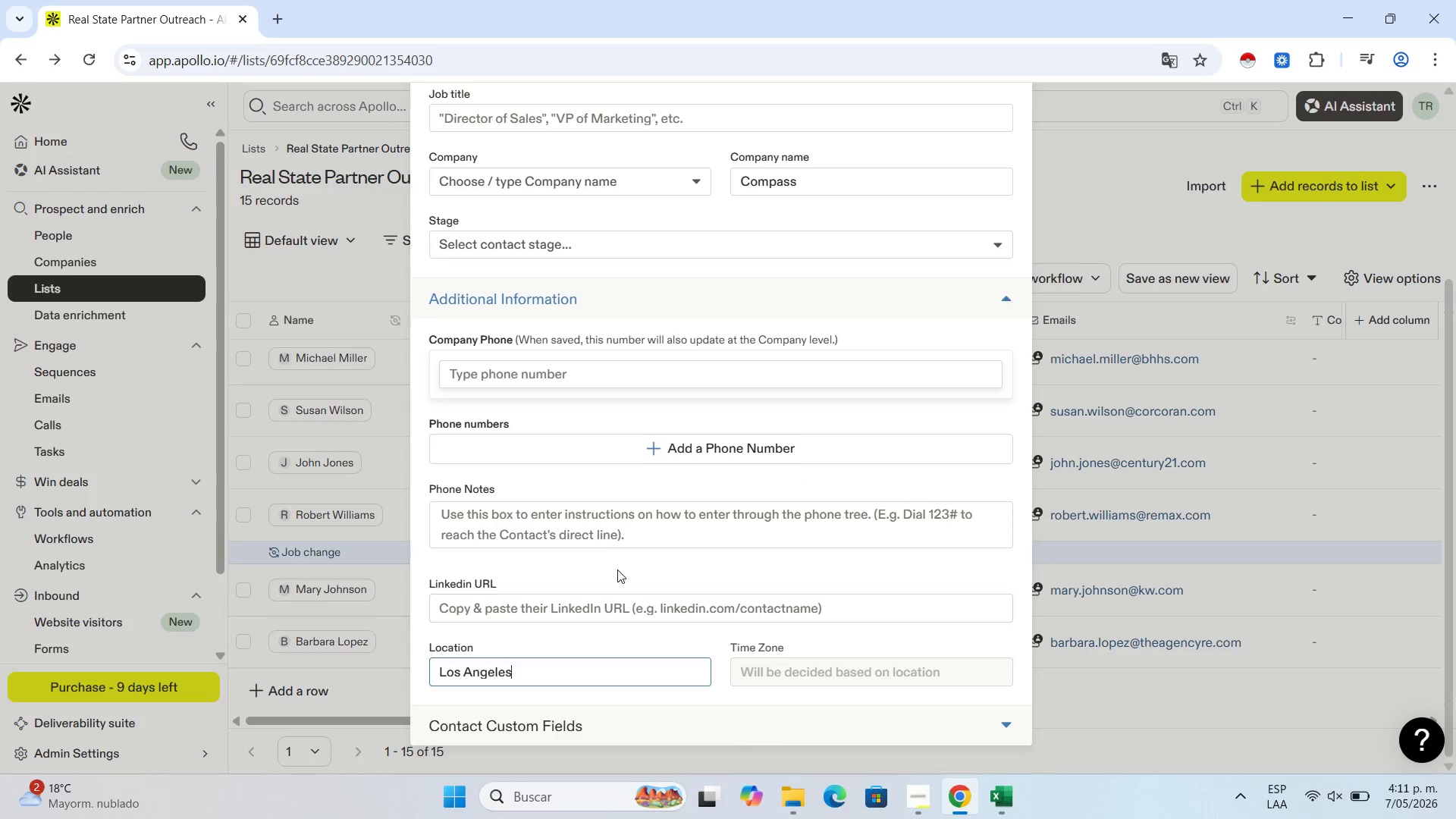 
left_click([618, 607])
 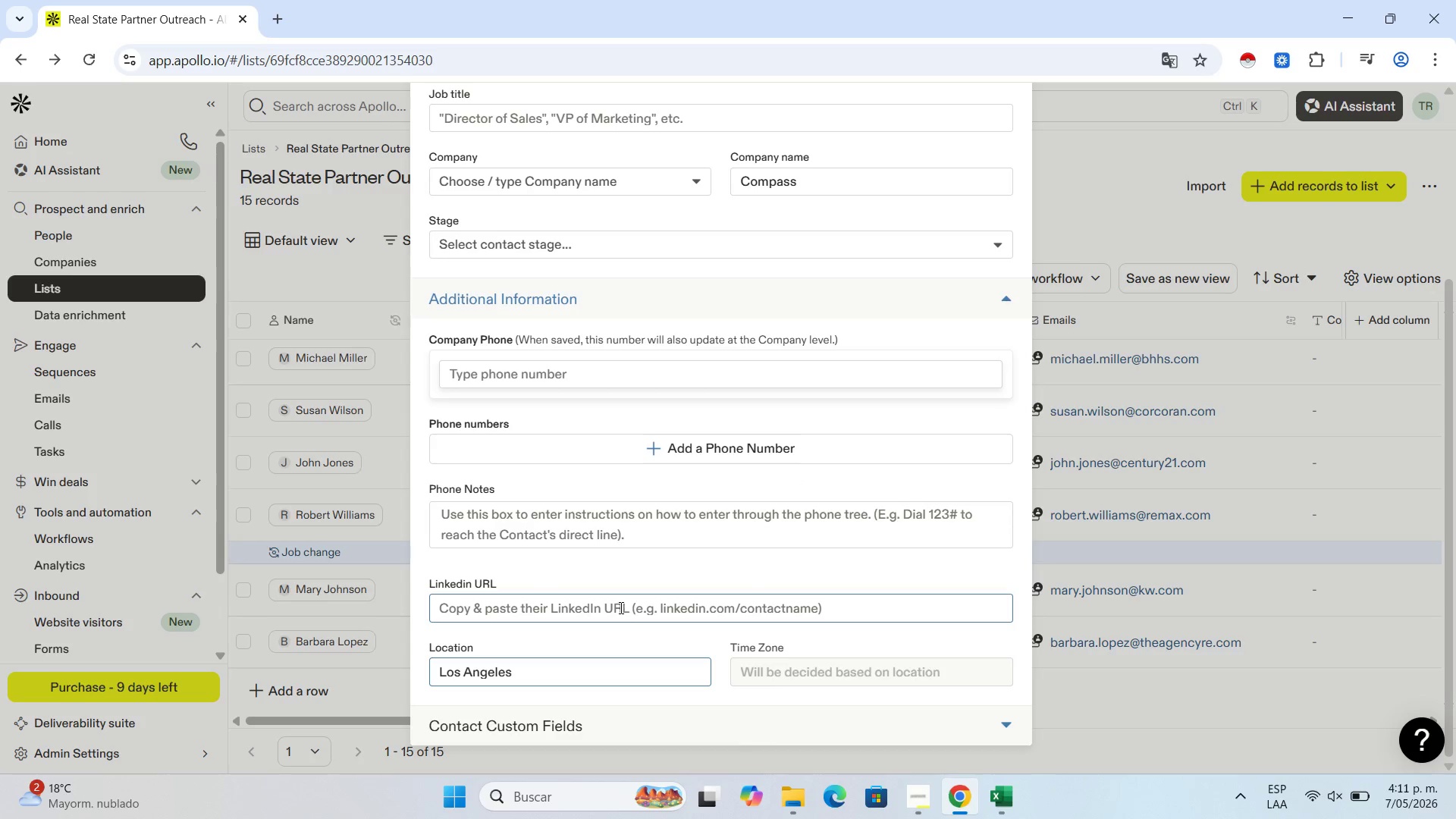 
key(Control+V)
 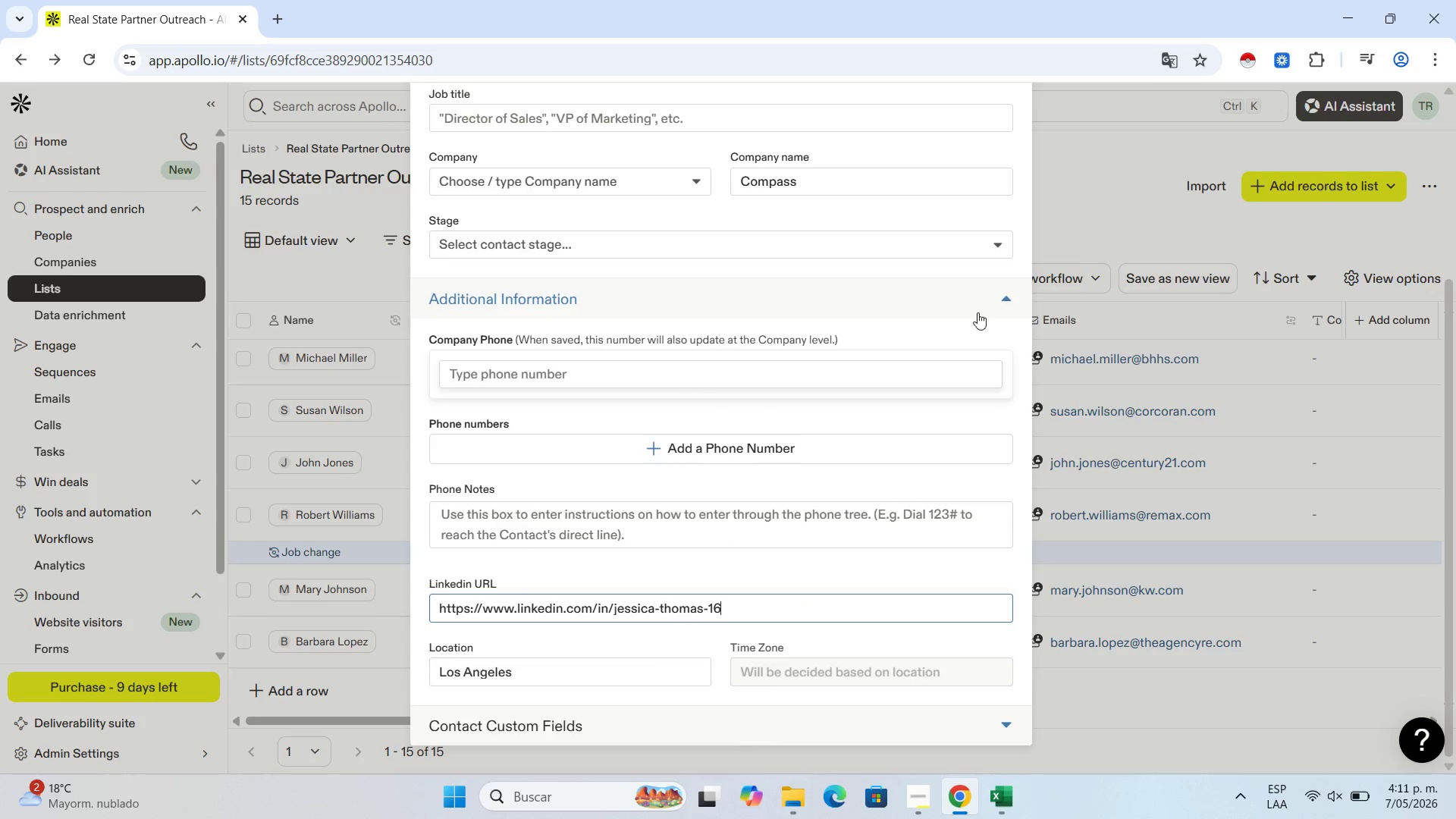 
scroll: coordinate [890, 313], scroll_direction: up, amount: 7.0
 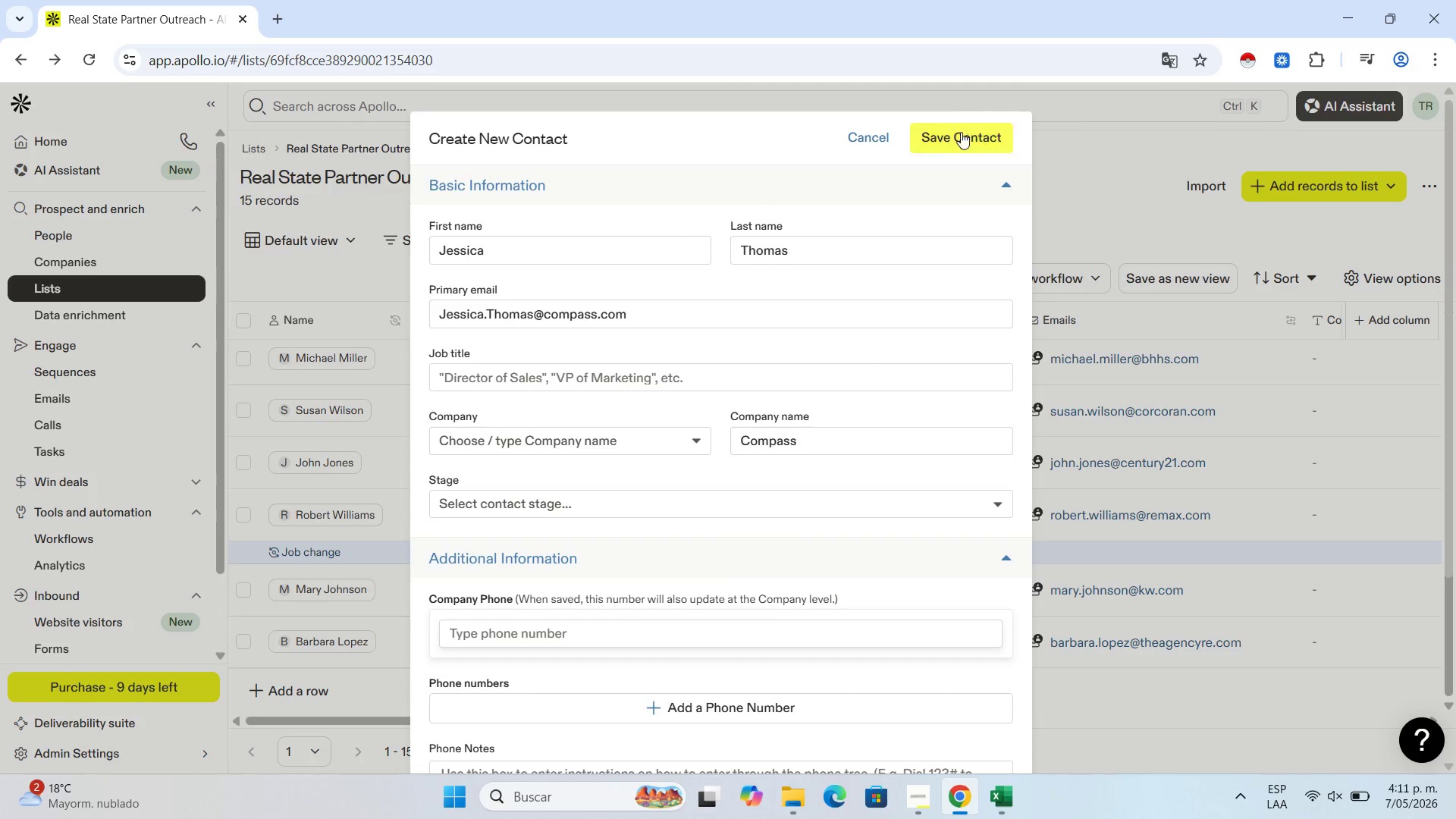 
left_click([961, 136])
 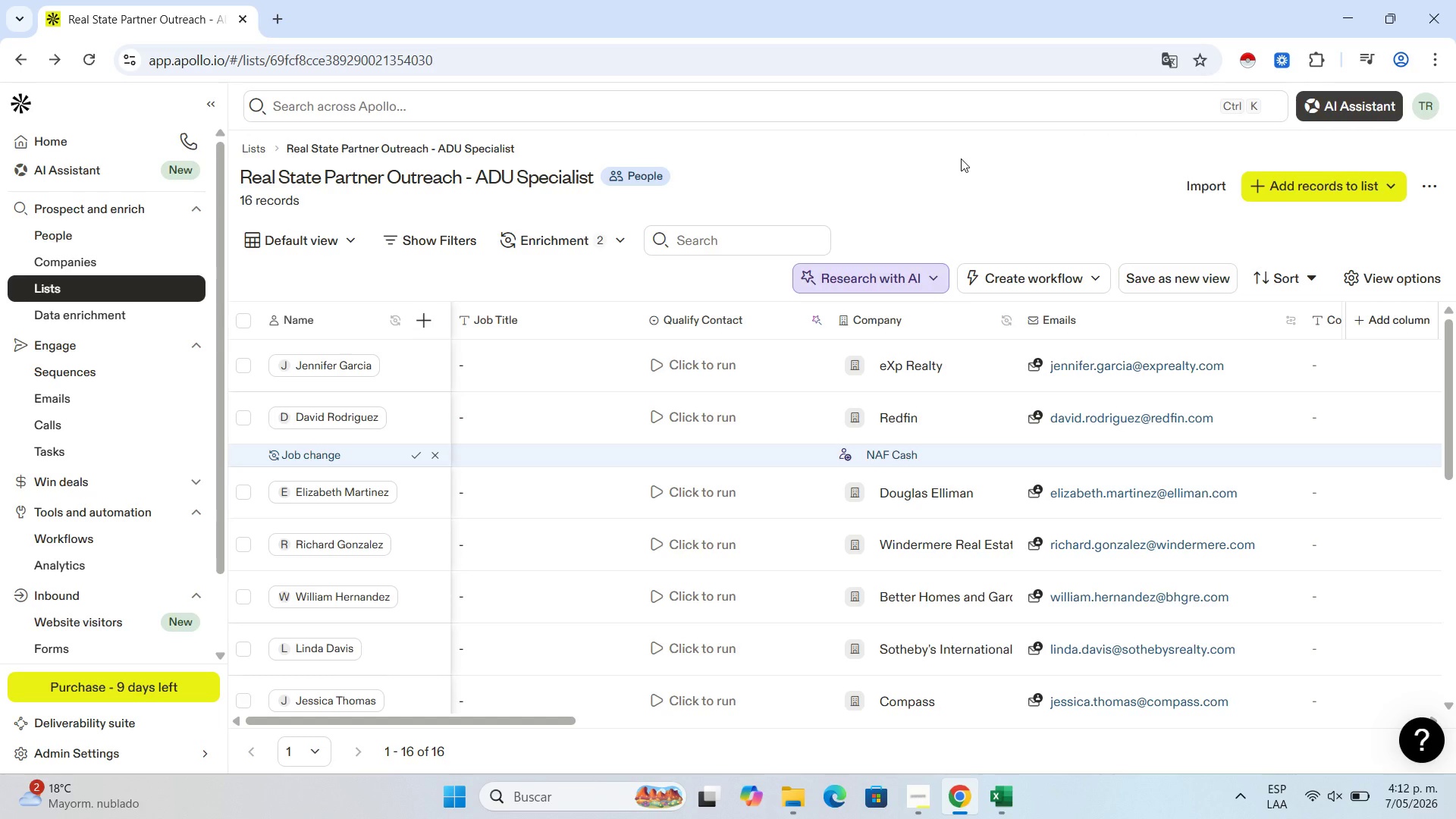 
wait(16.31)
 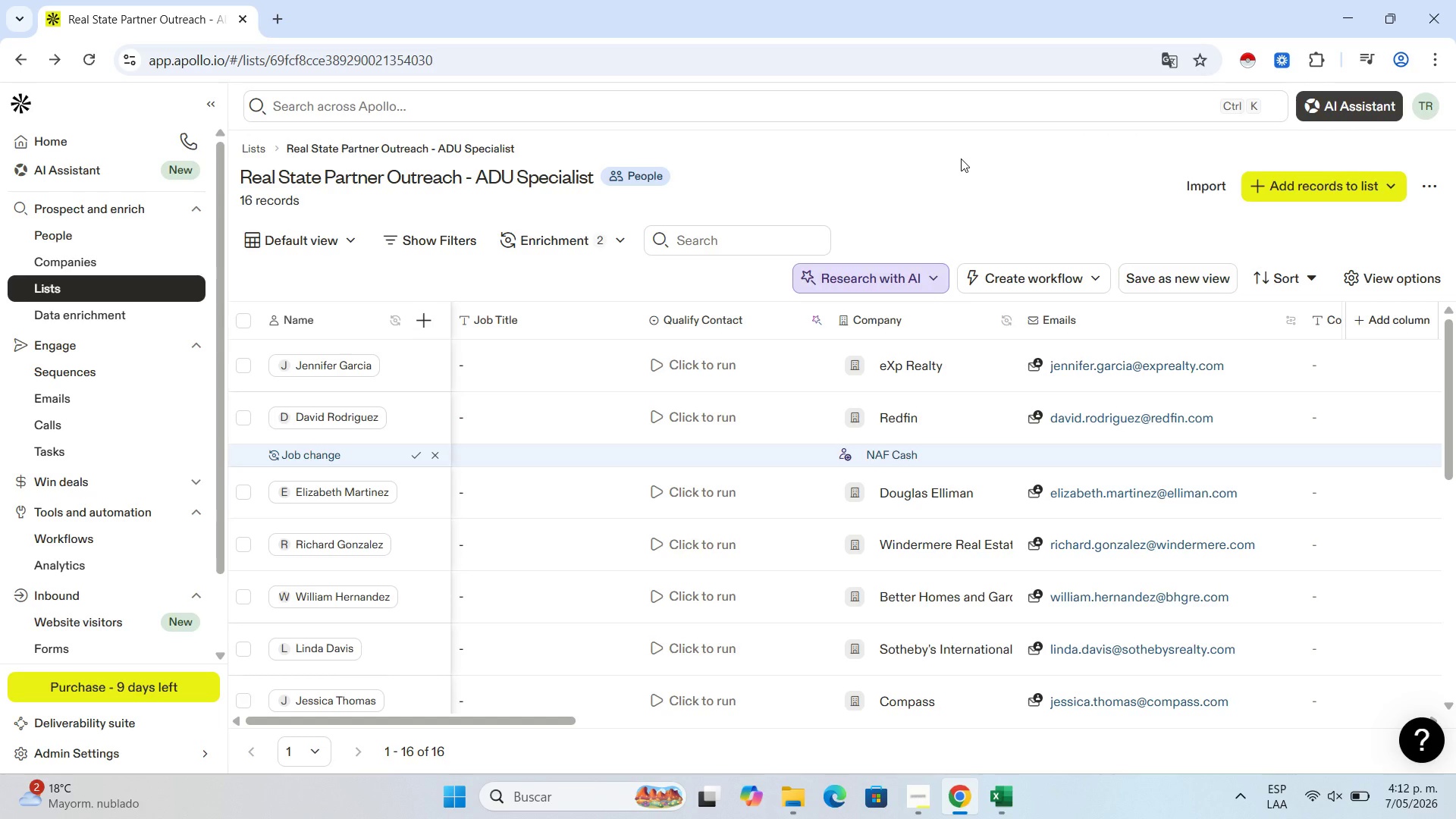 
left_click([988, 800])
 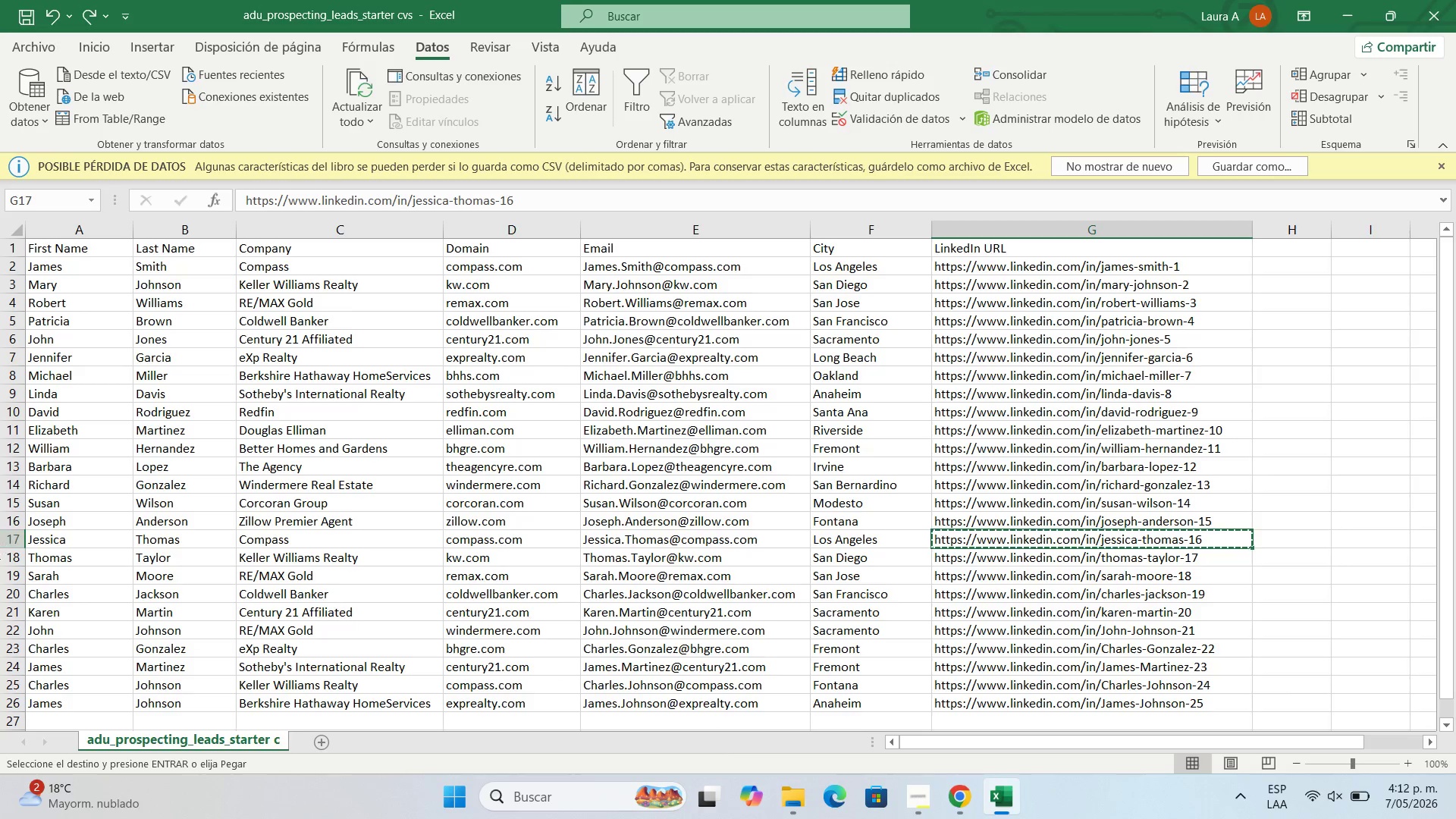 
left_click([58, 549])
 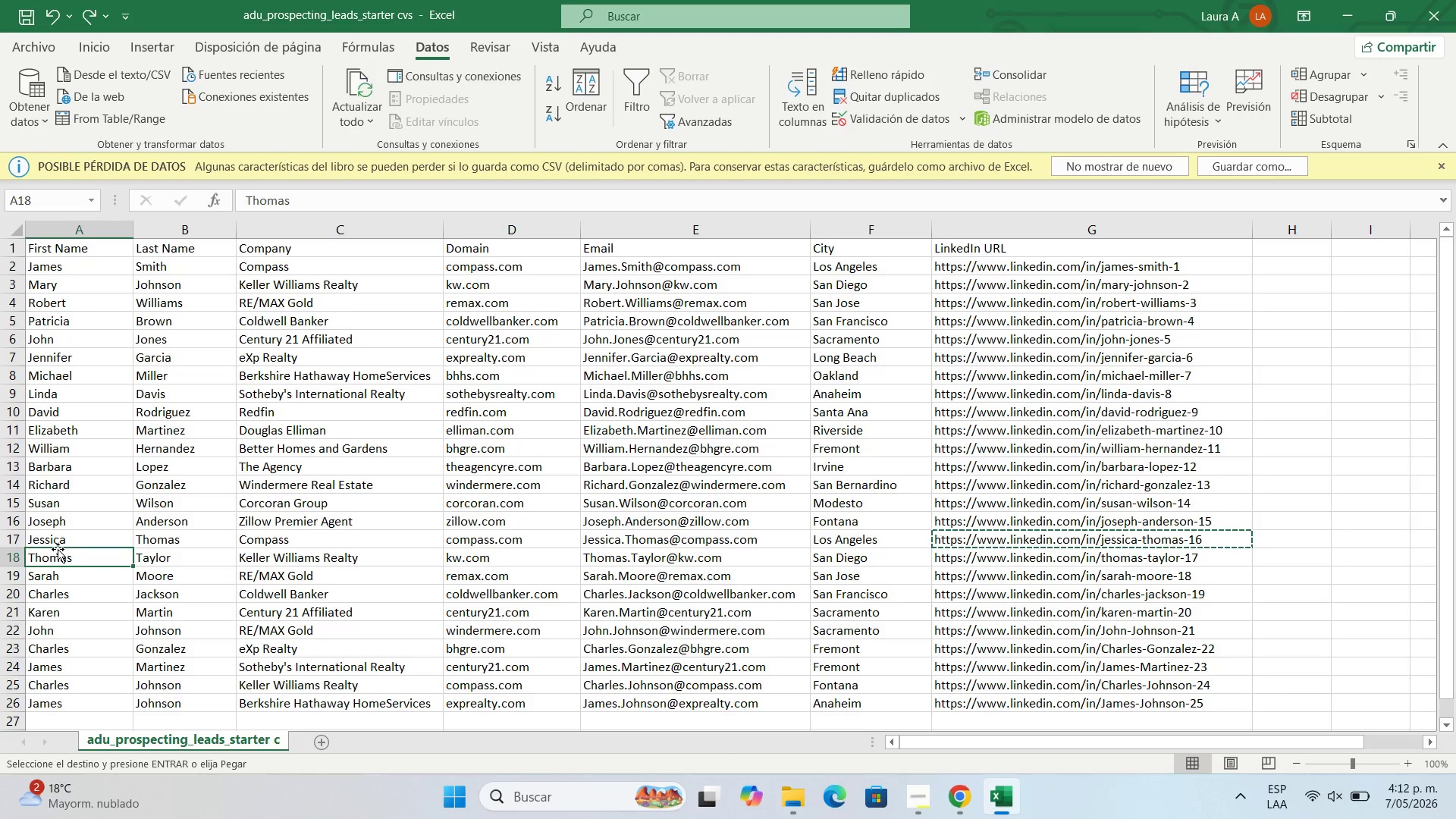 
key(Control+C)
 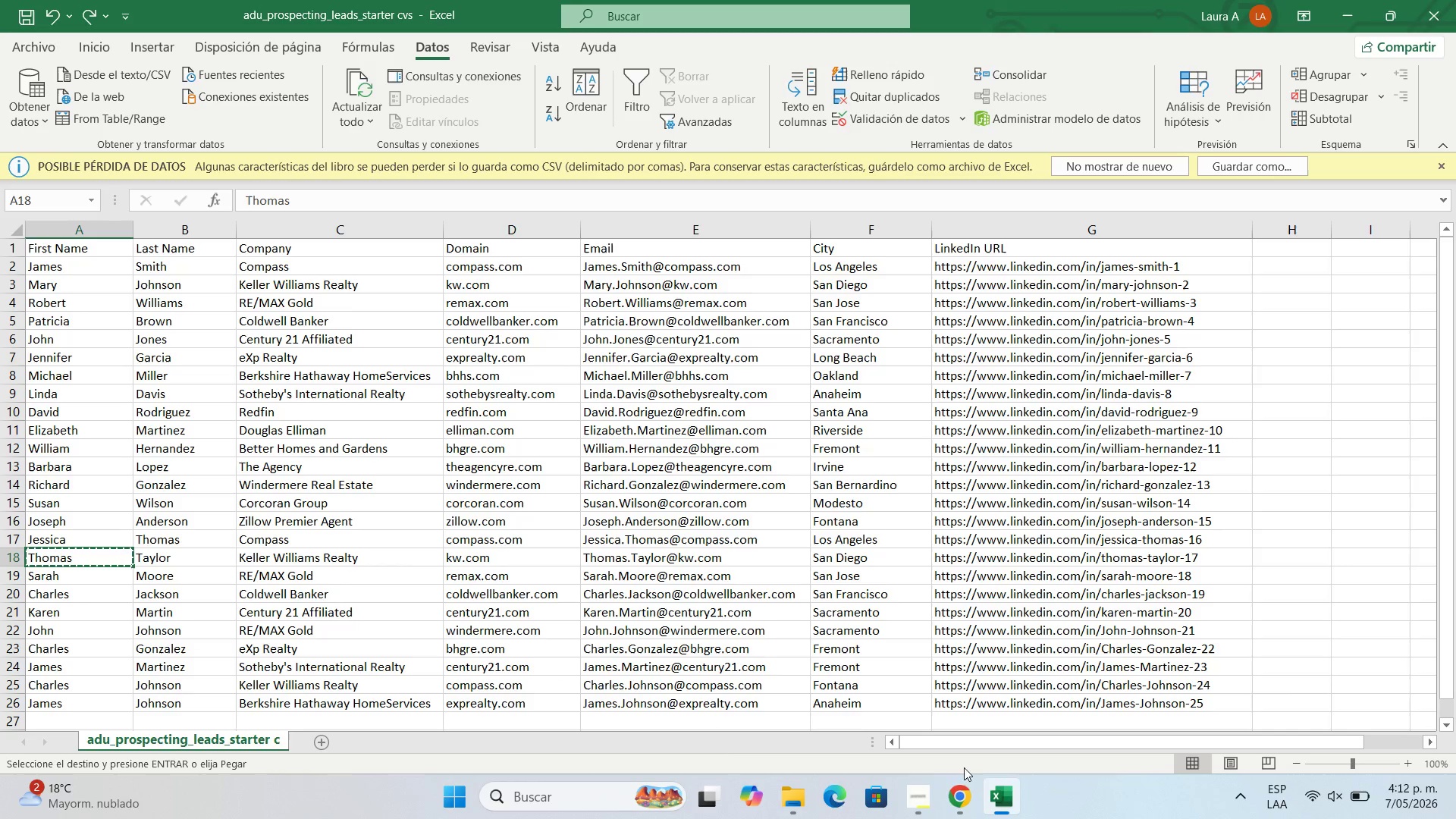 
left_click([959, 790])
 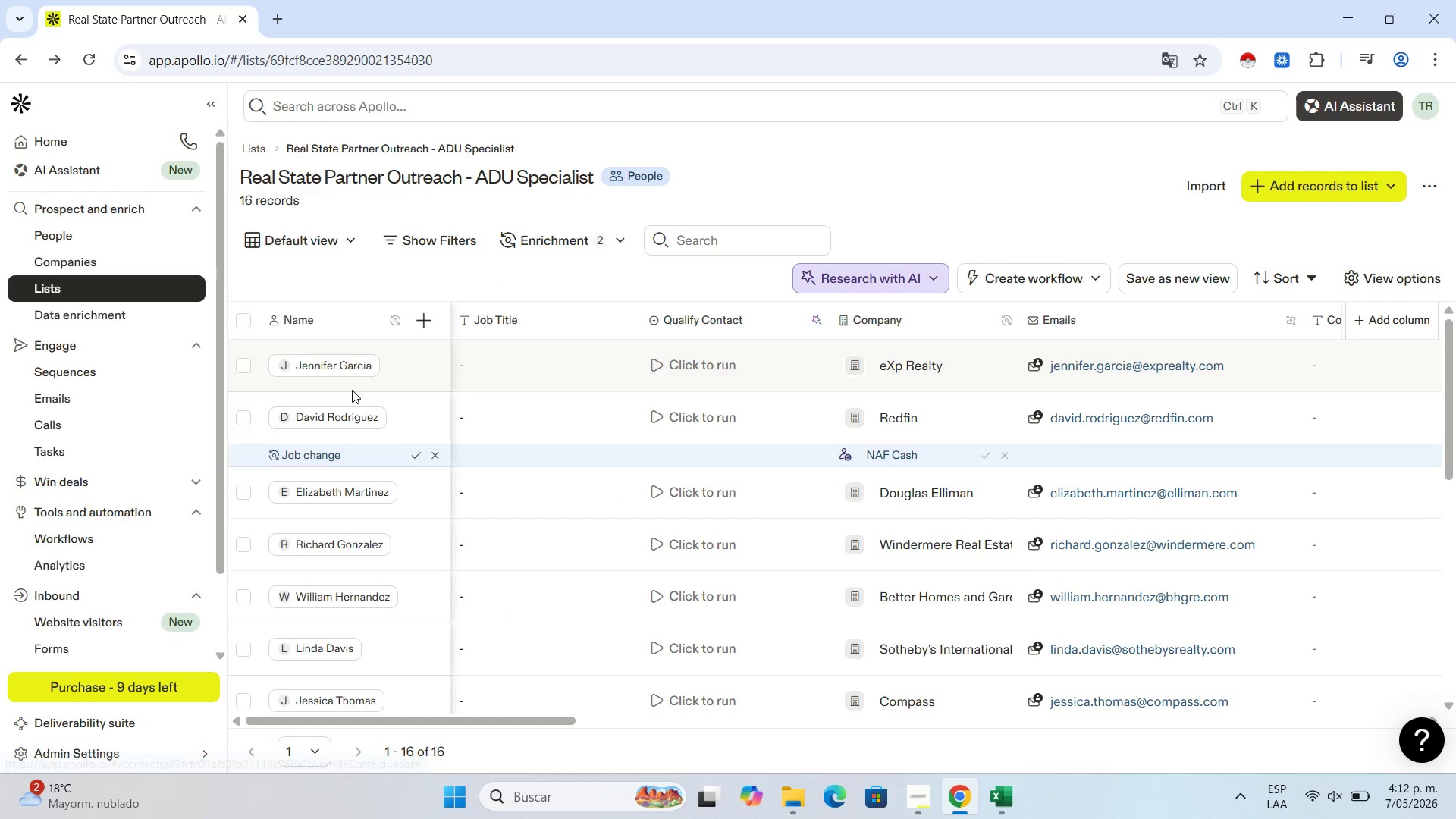 
scroll: coordinate [339, 576], scroll_direction: down, amount: 13.0
 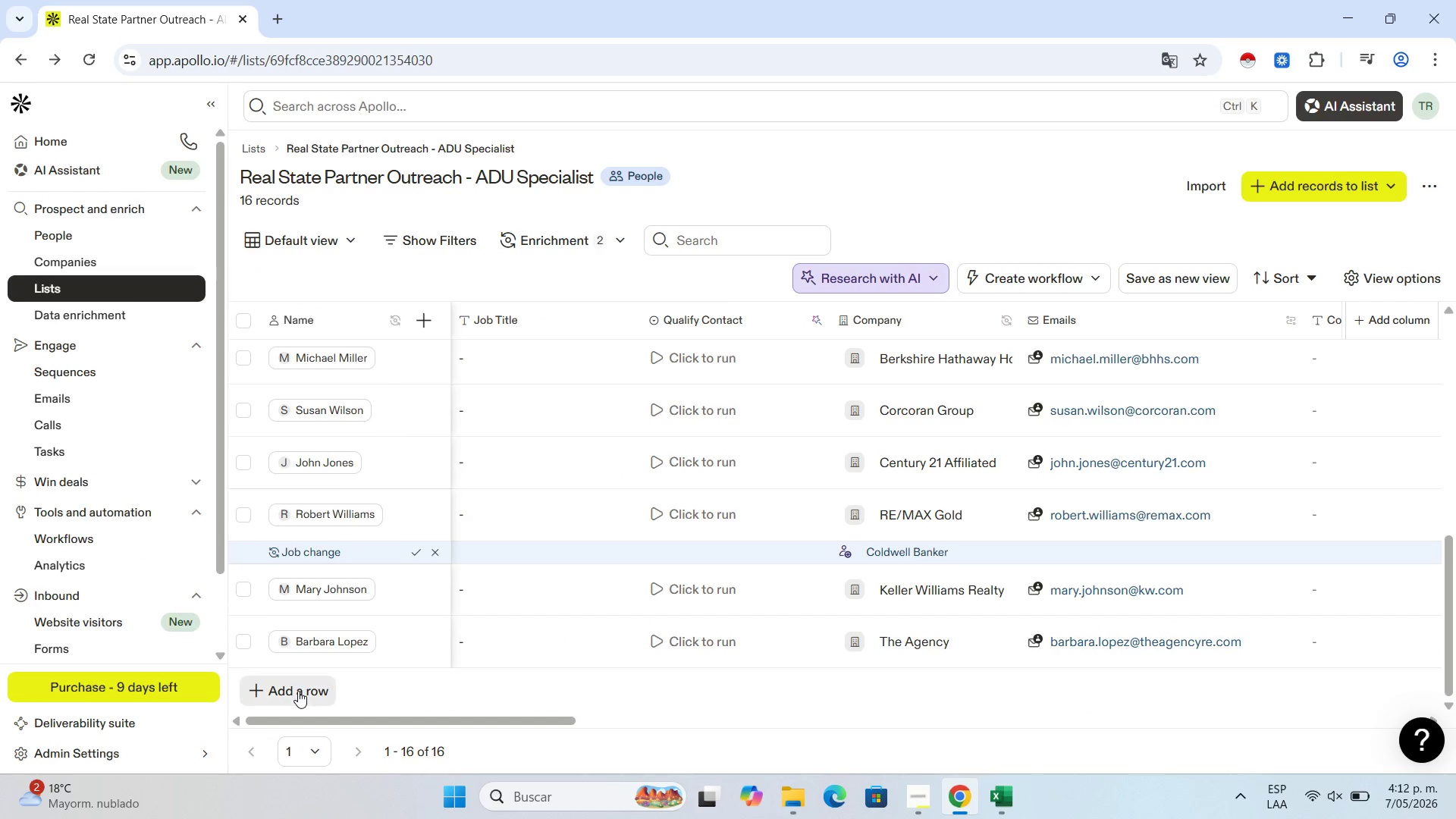 
left_click([298, 691])
 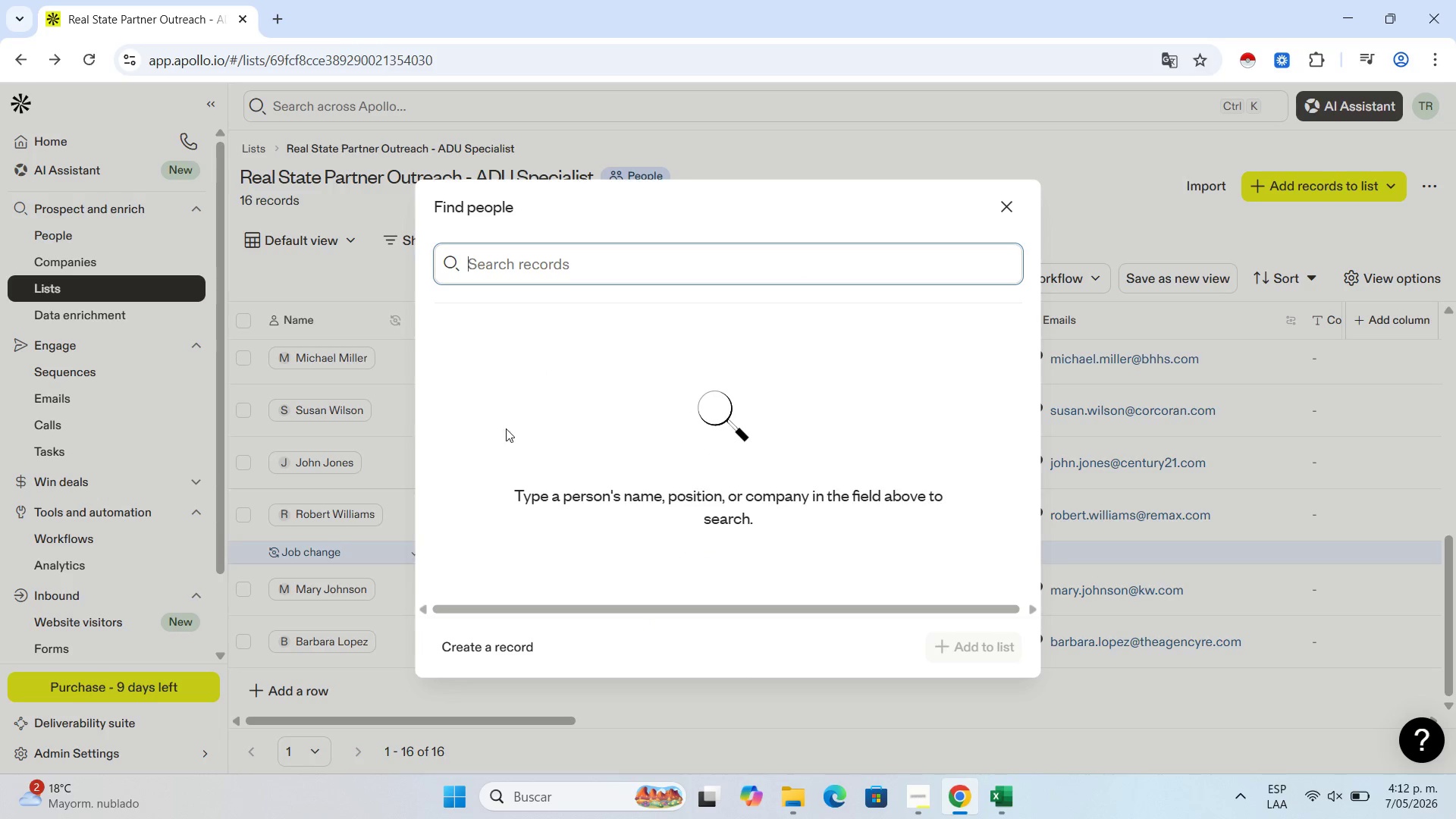 
left_click([495, 647])
 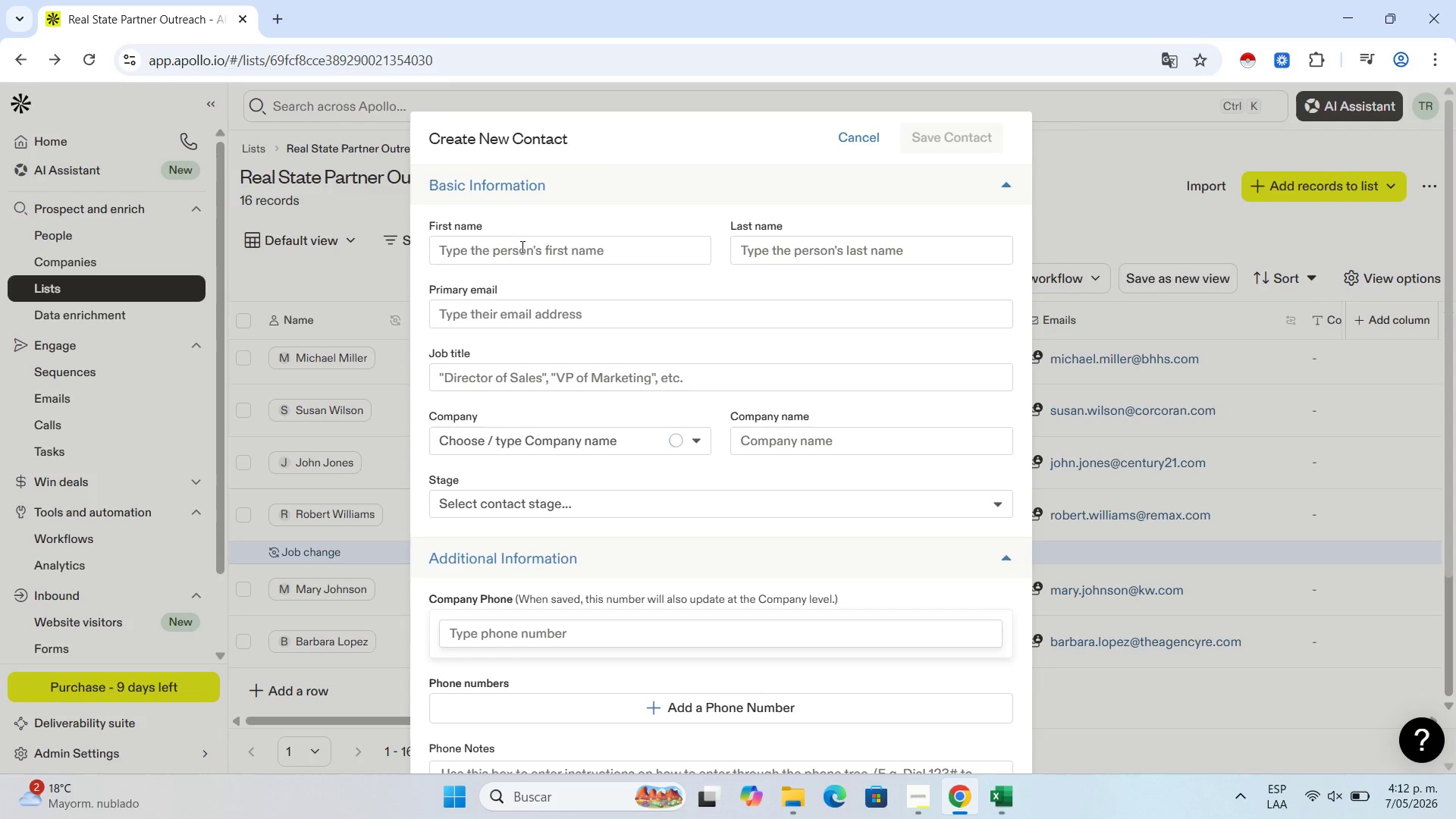 
left_click([521, 246])
 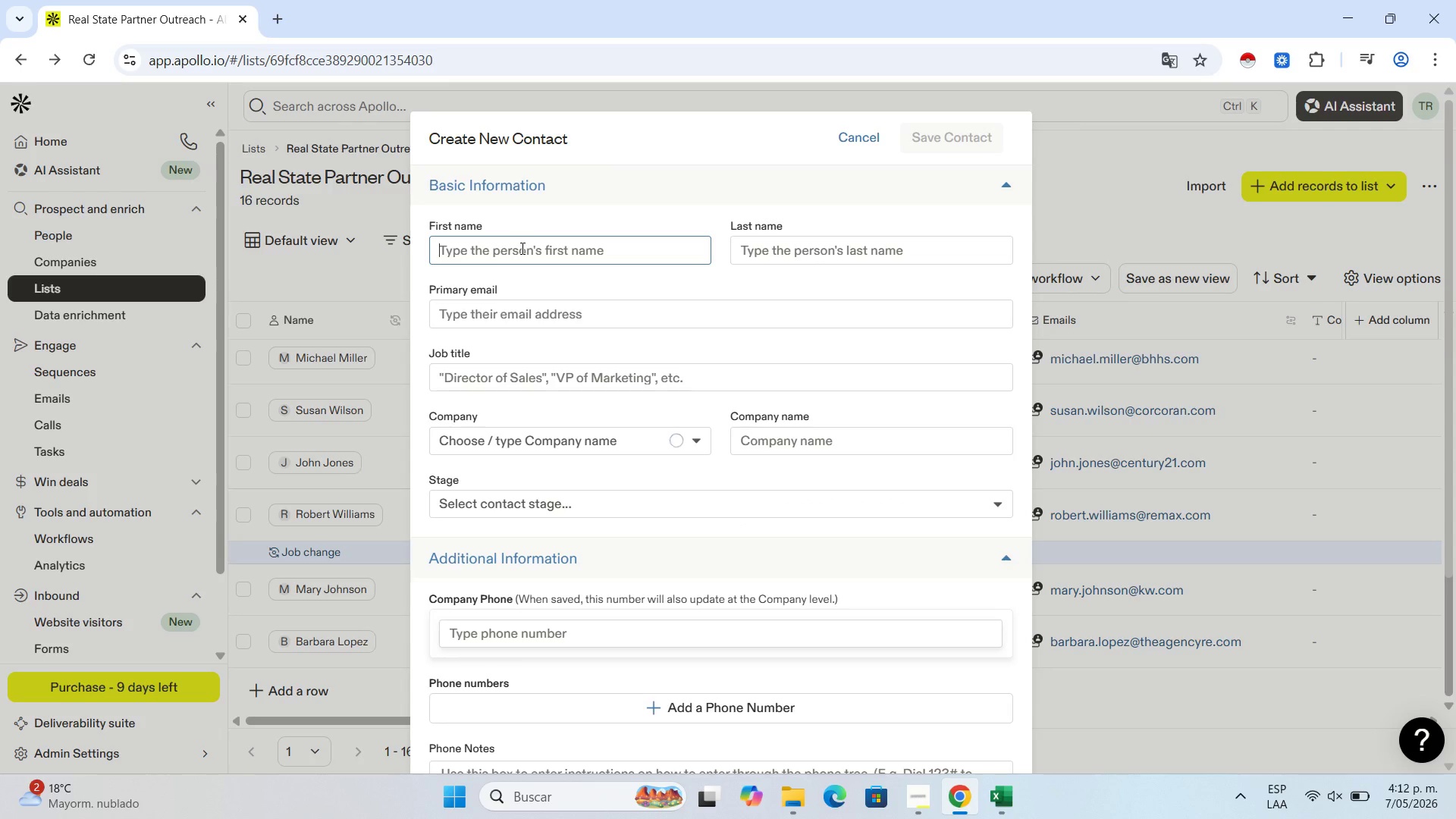 
key(Control+V)
 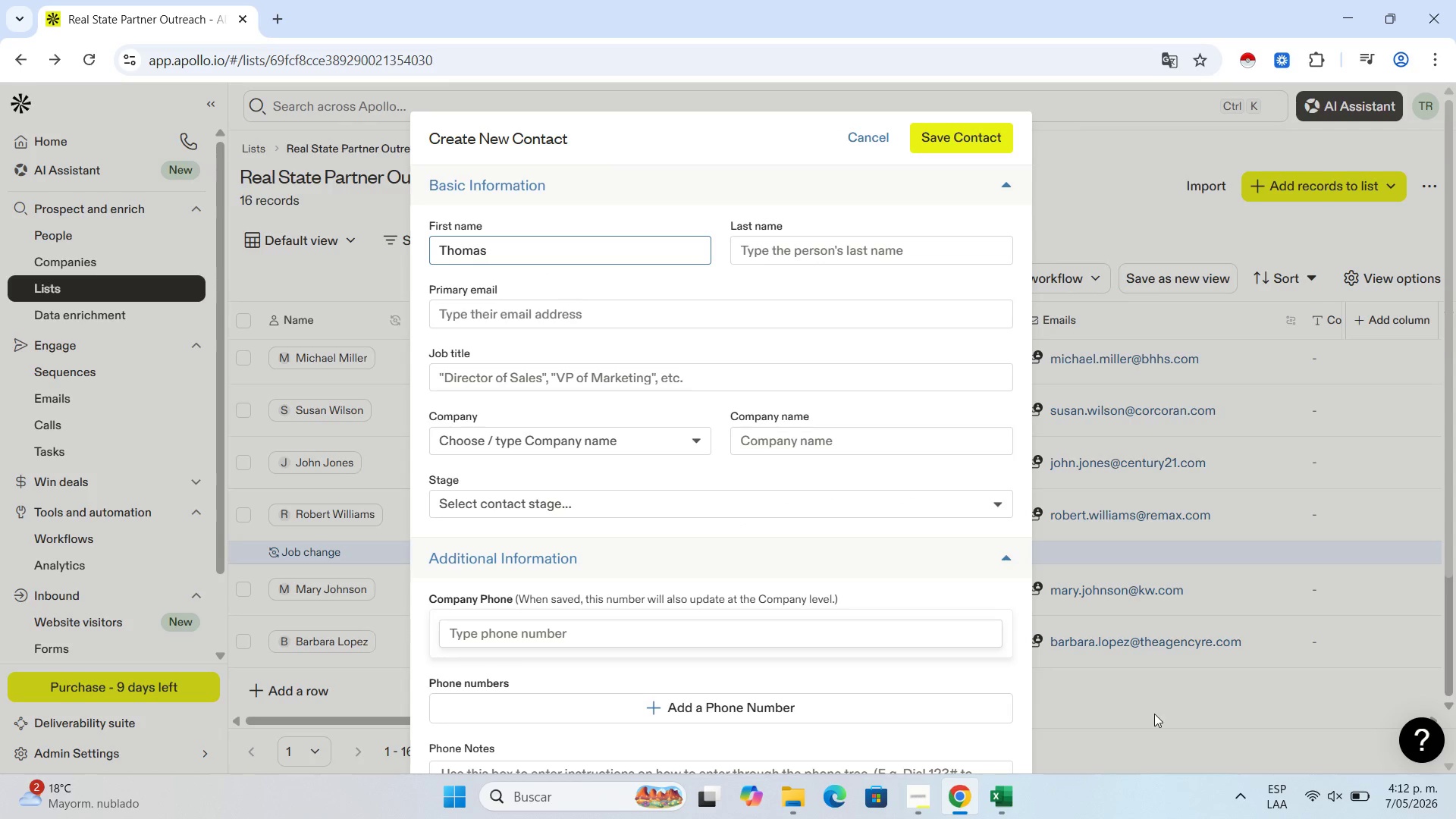 
left_click([1006, 808])
 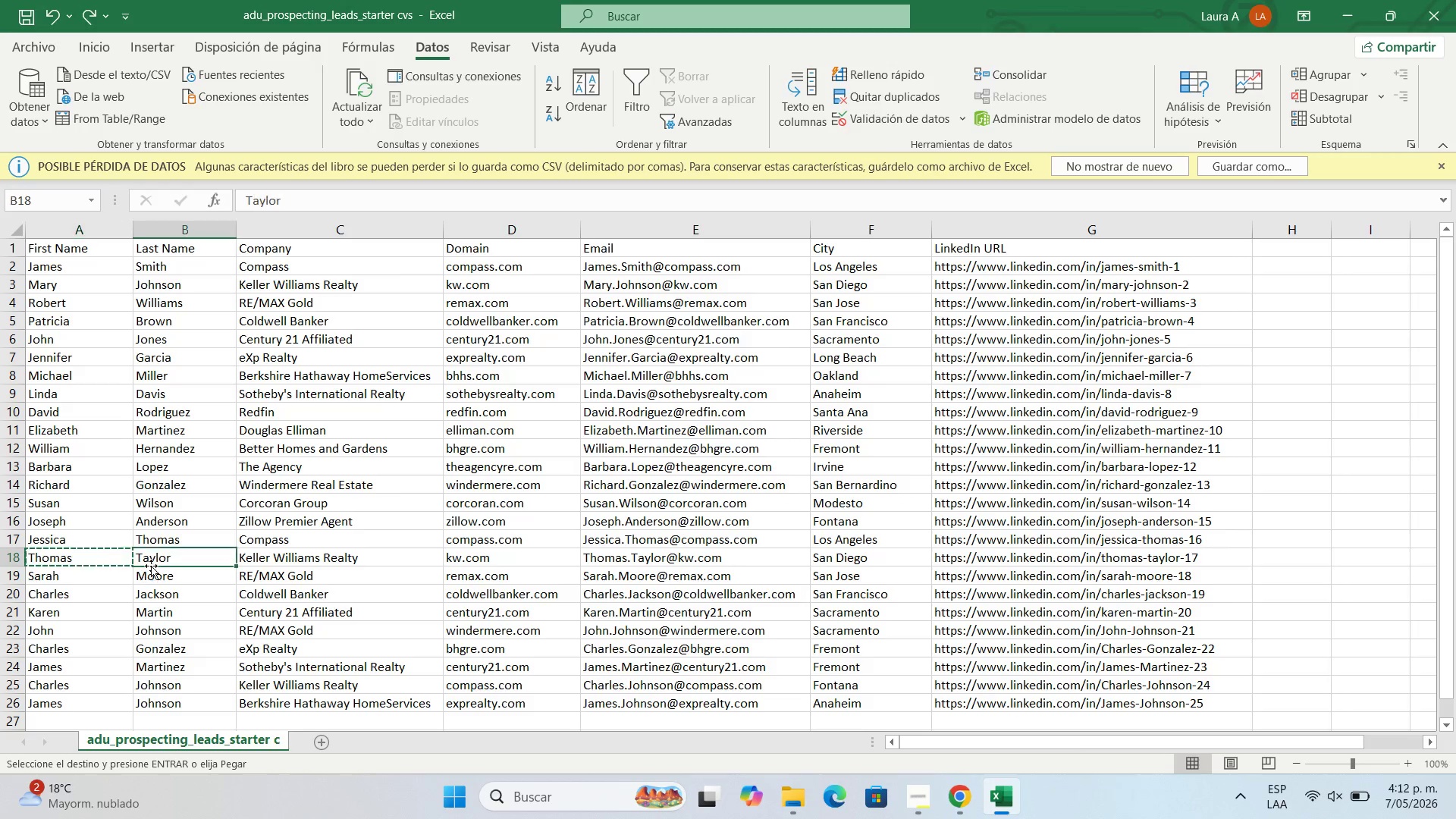 
key(Control+C)
 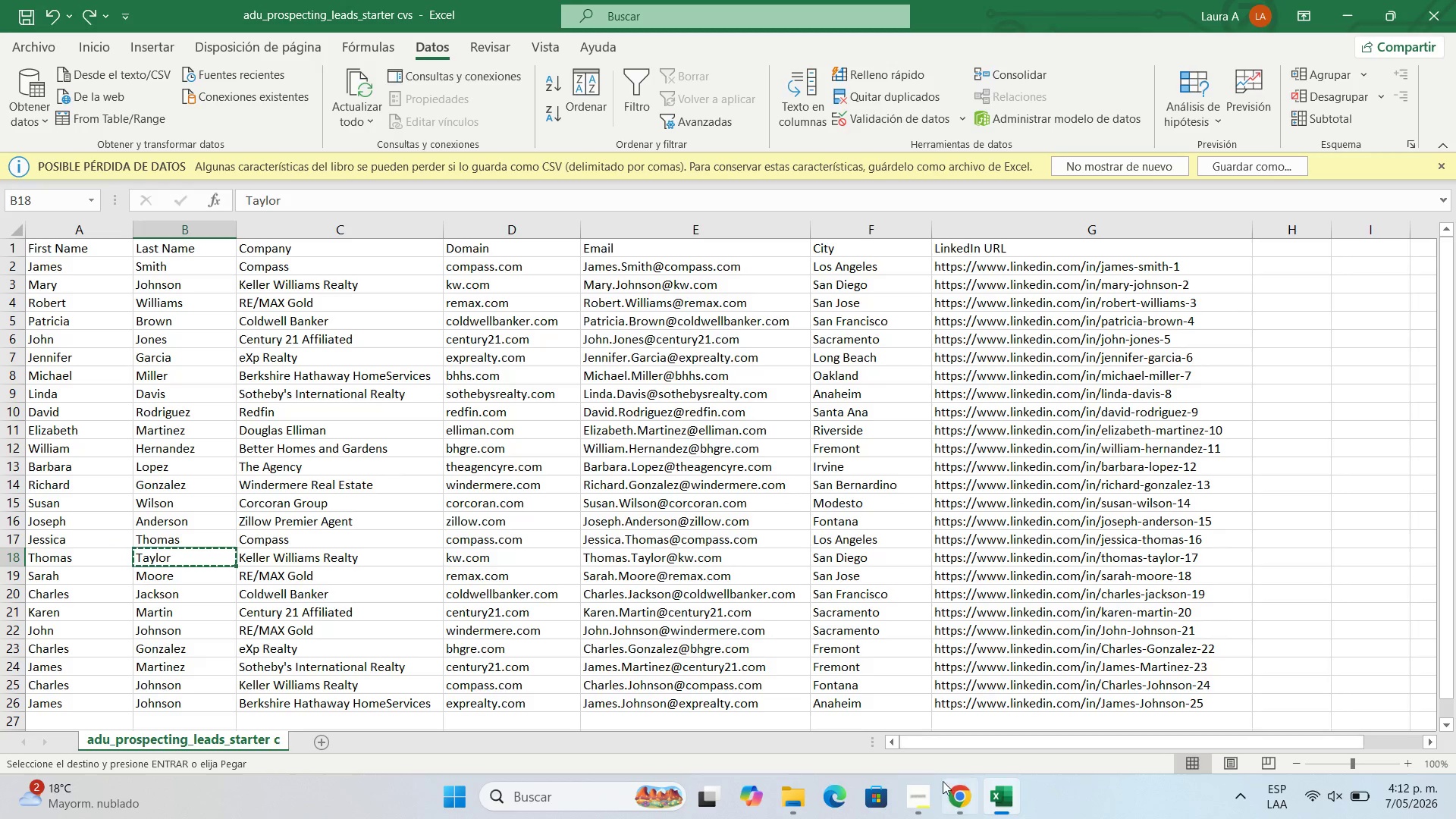 
left_click([944, 800])
 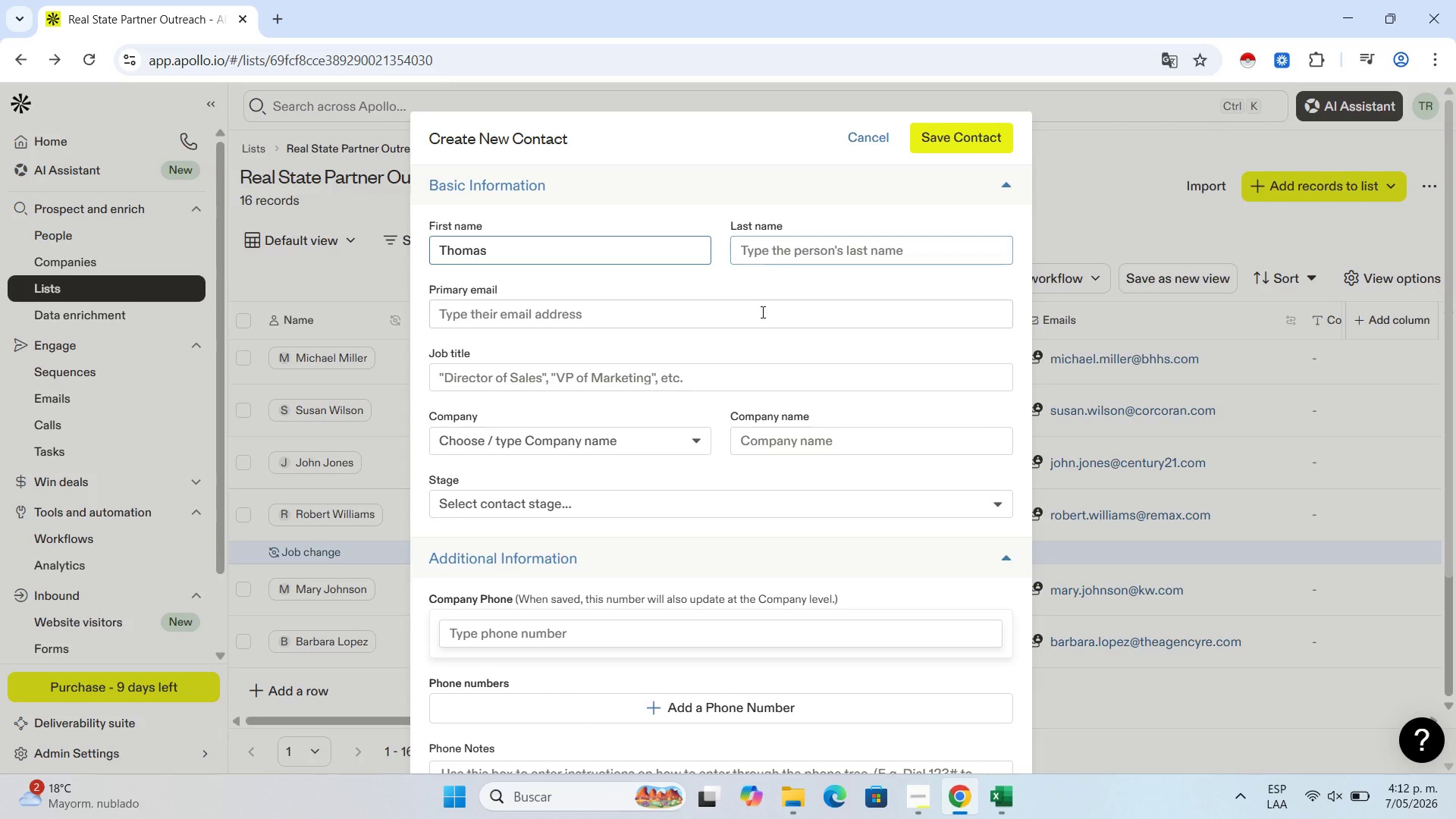 
left_click([800, 241])
 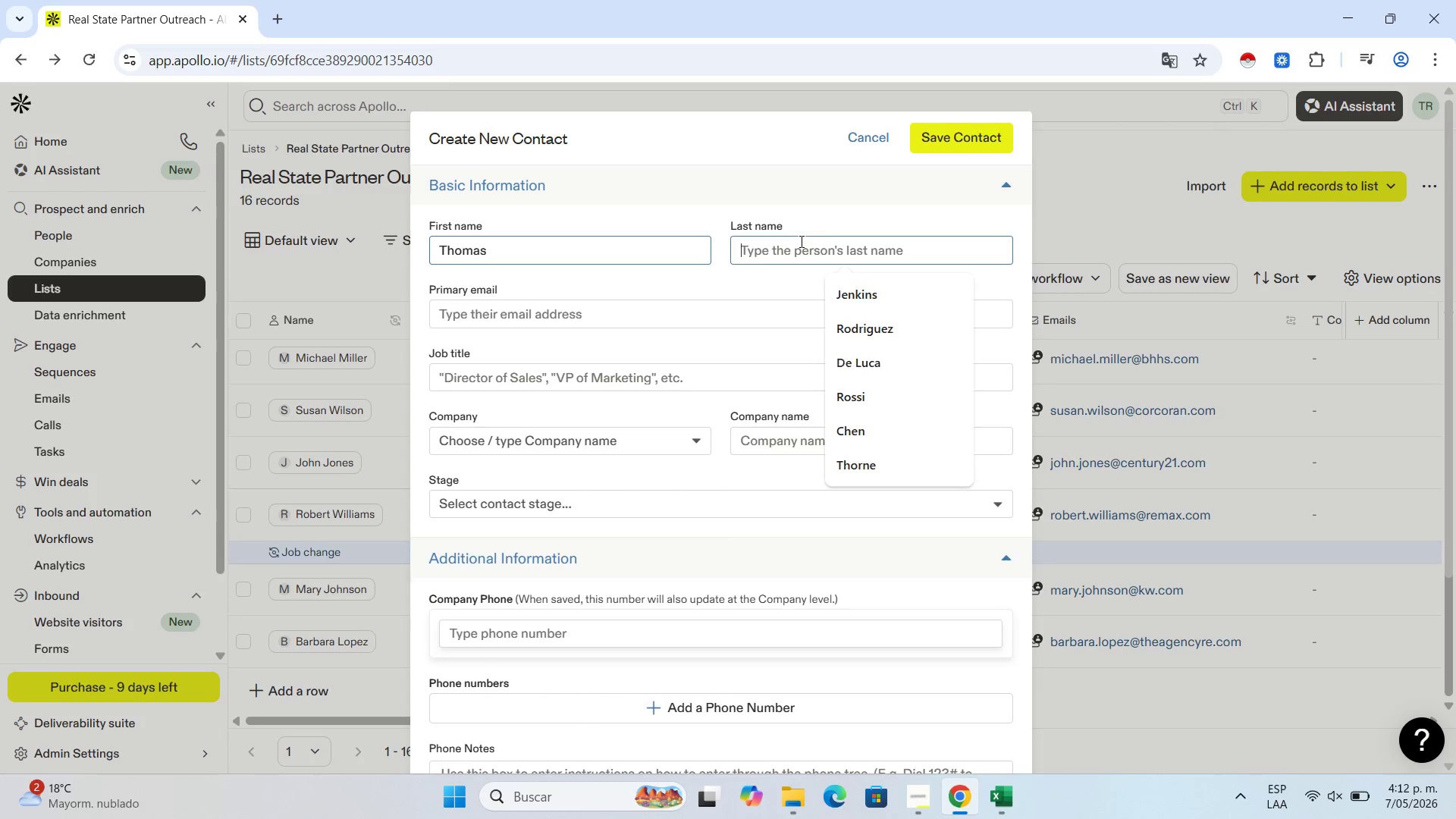 
key(Control+V)
 